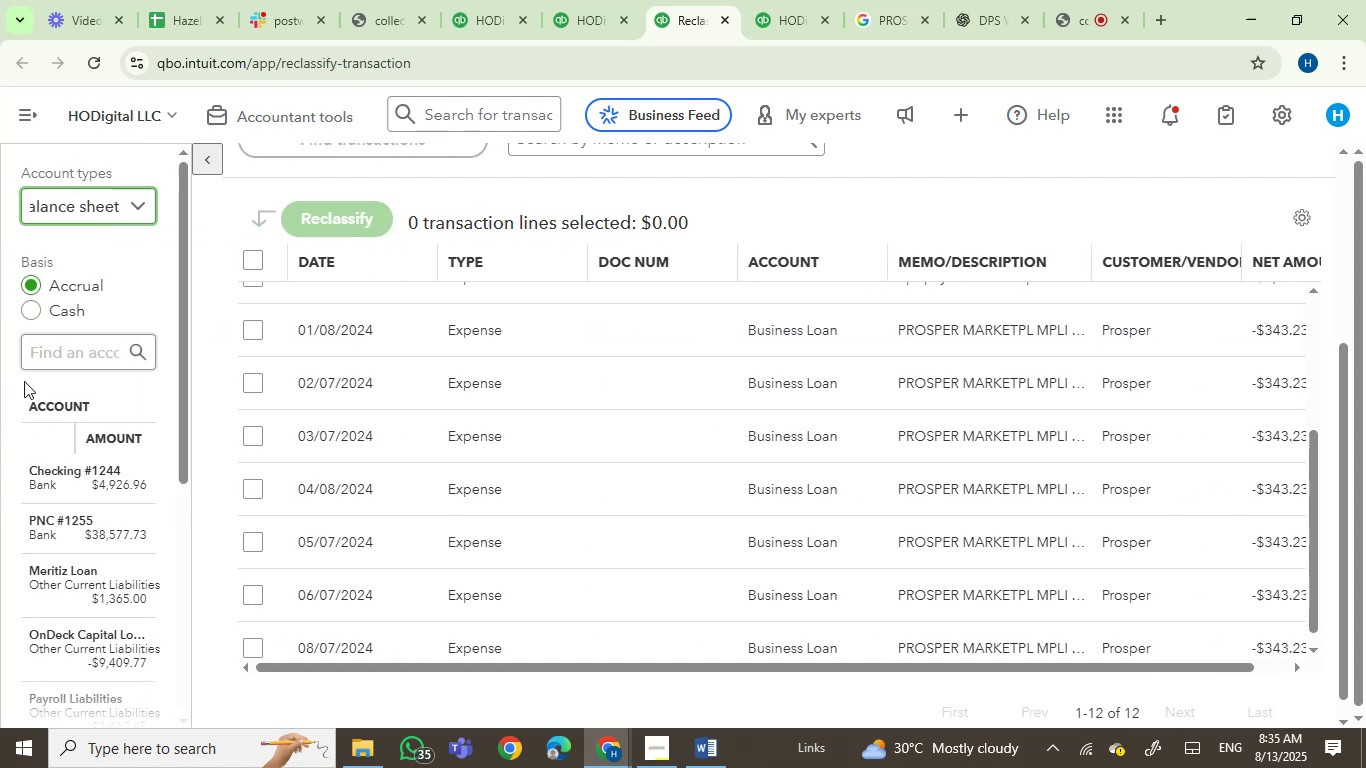 
scroll: coordinate [243, 512], scroll_direction: down, amount: 7.0
 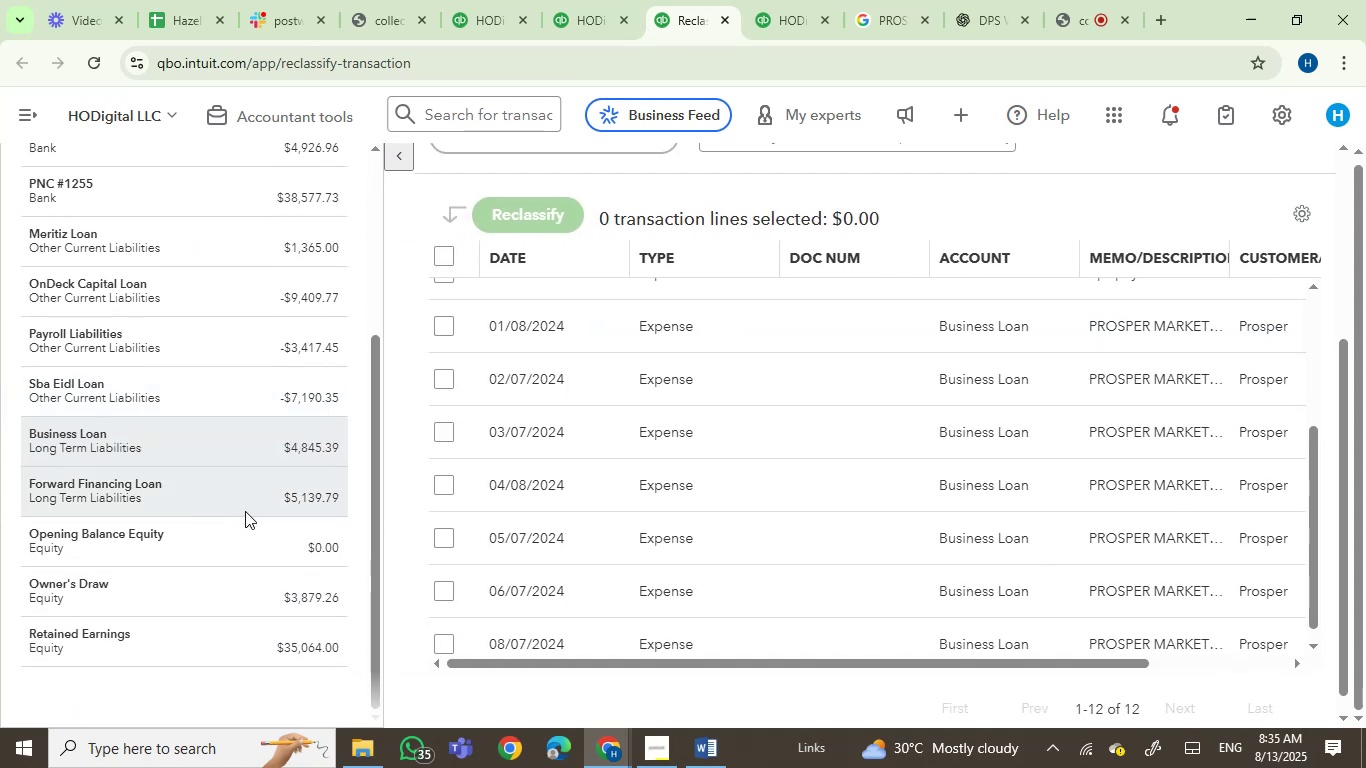 
scroll: coordinate [488, 371], scroll_direction: none, amount: 0.0
 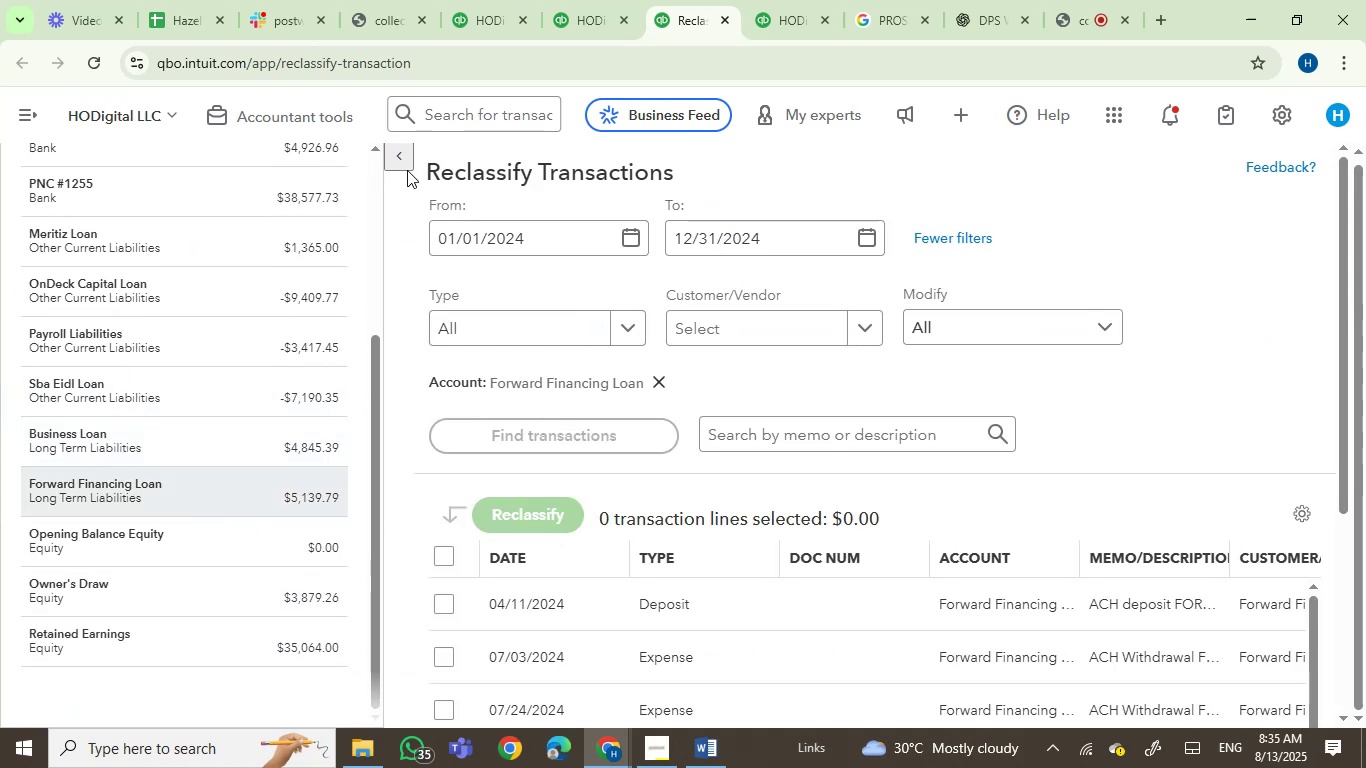 
left_click([402, 158])
 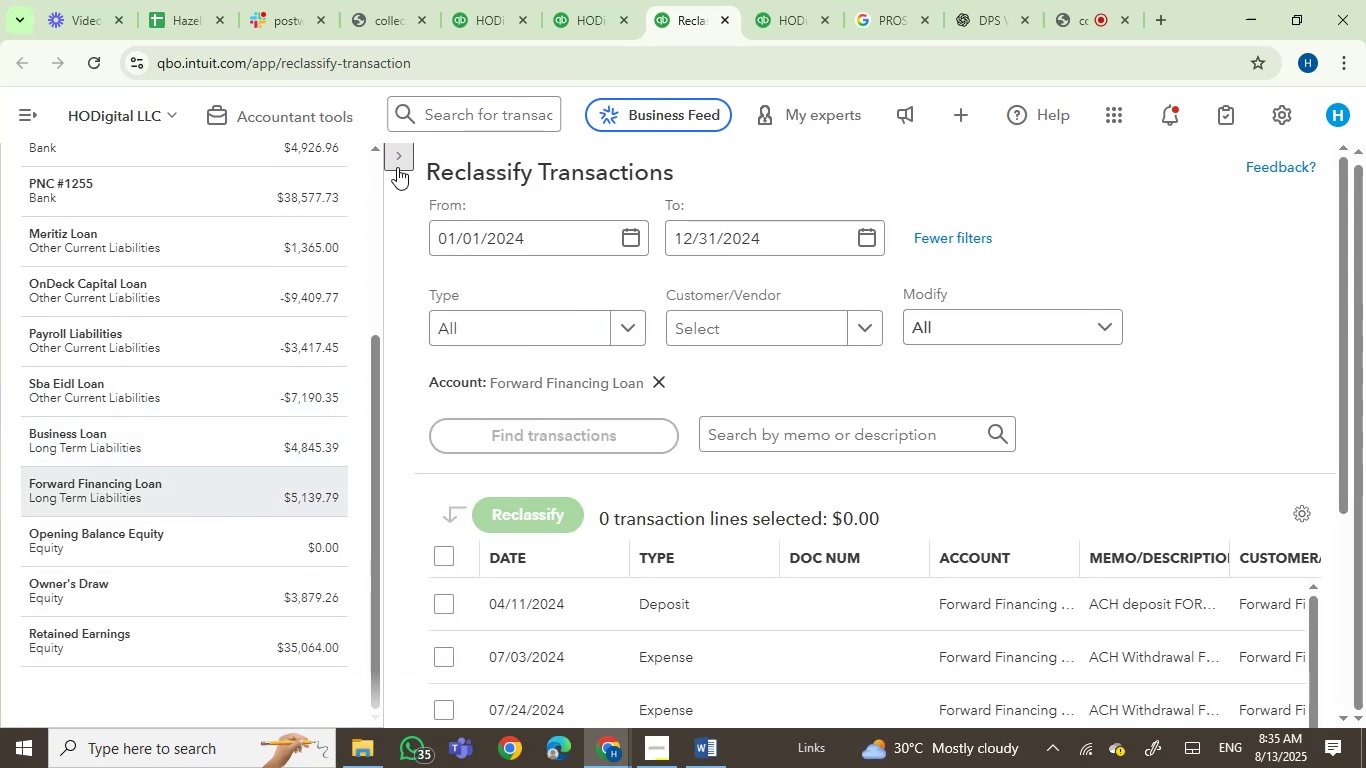 
scroll: coordinate [720, 536], scroll_direction: down, amount: 20.0
 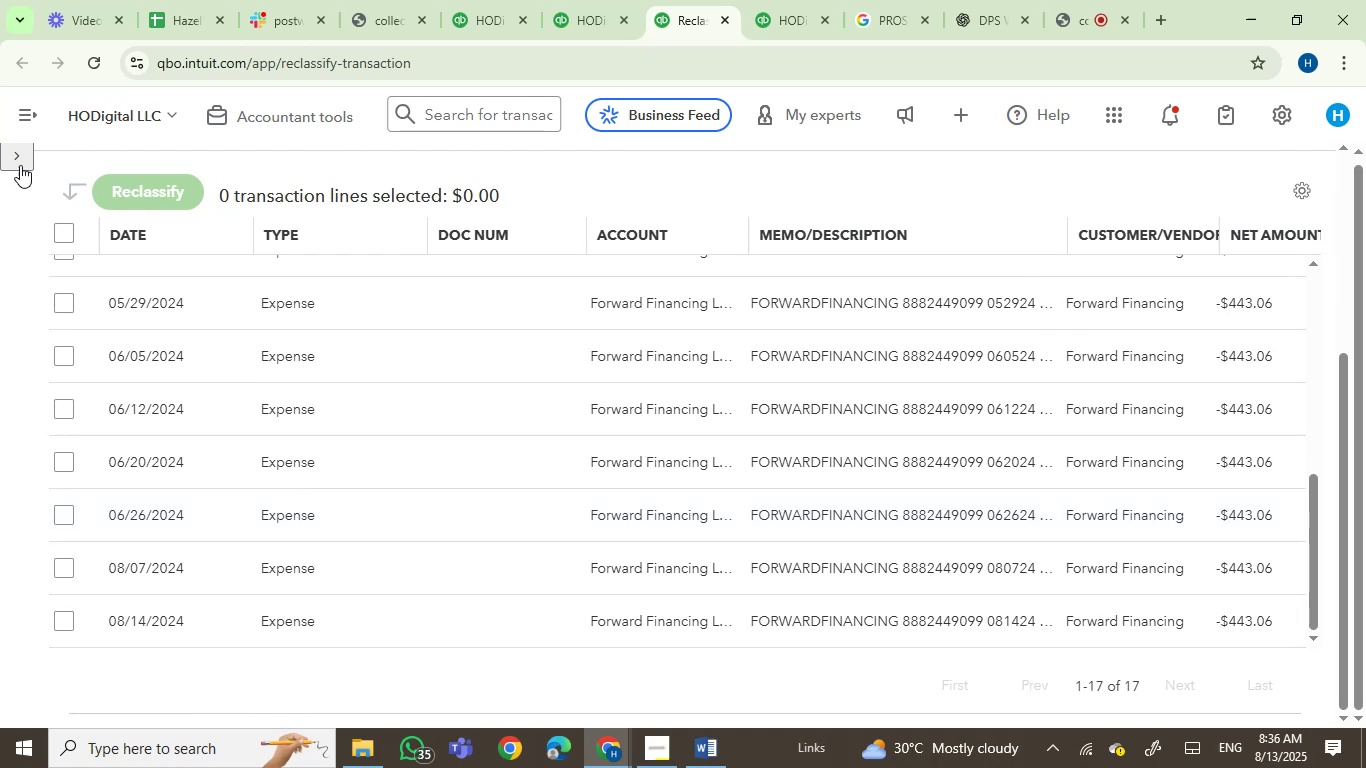 
left_click([4, 162])
 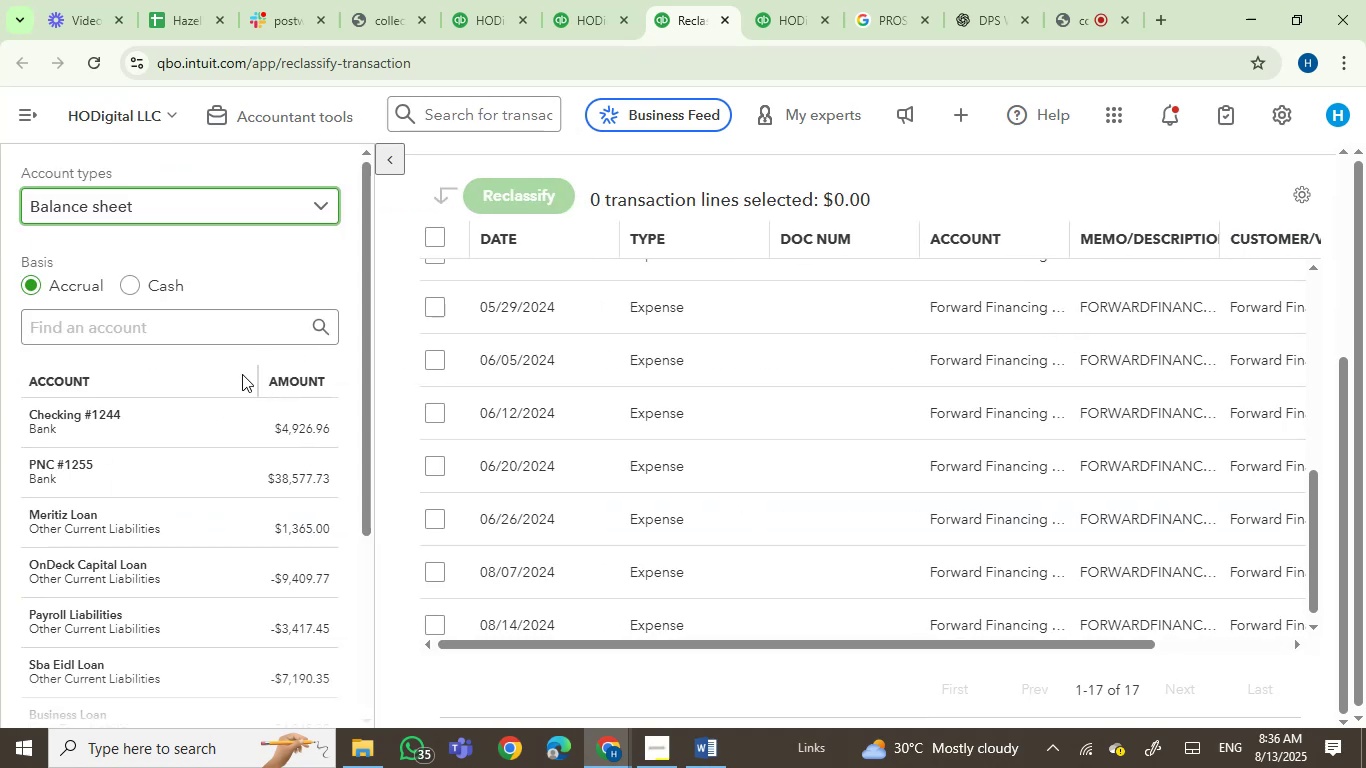 
scroll: coordinate [739, 445], scroll_direction: down, amount: 7.0
 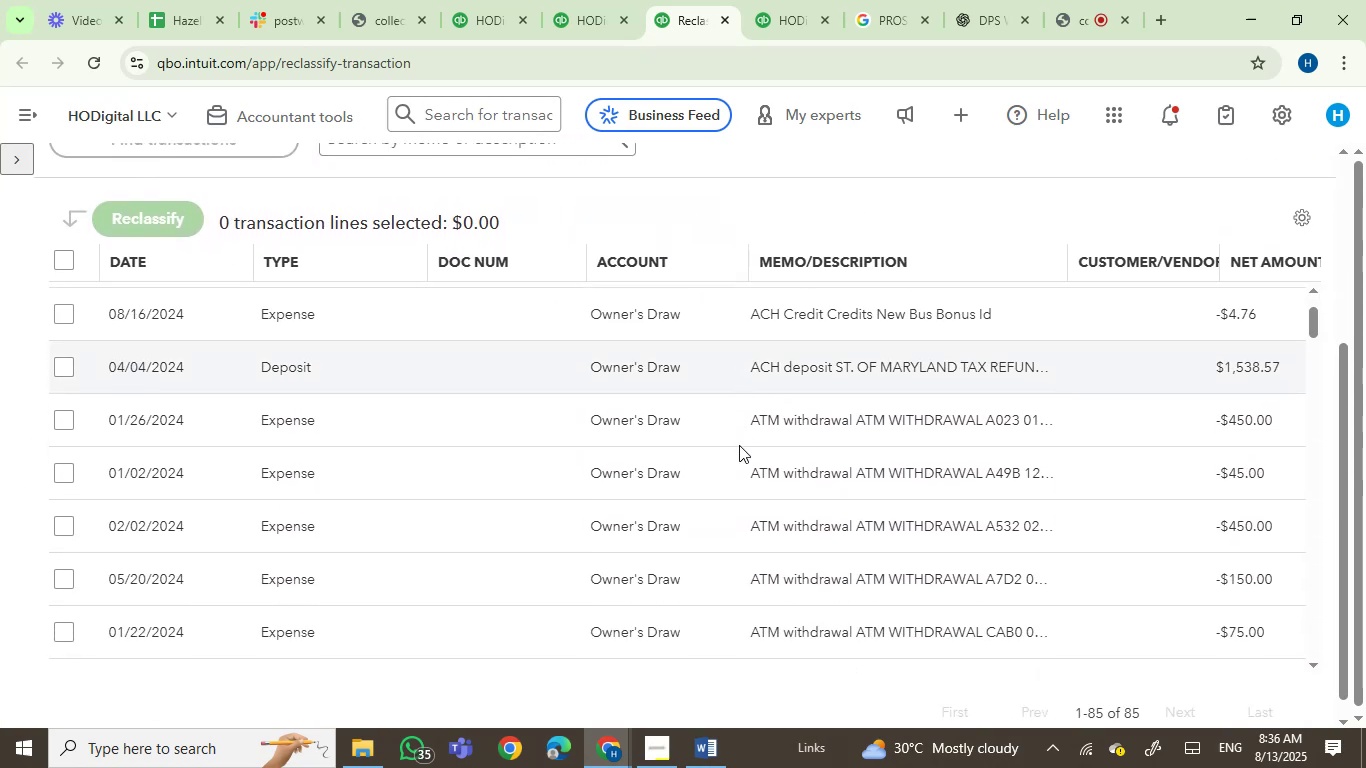 
scroll: coordinate [739, 445], scroll_direction: up, amount: 2.0
 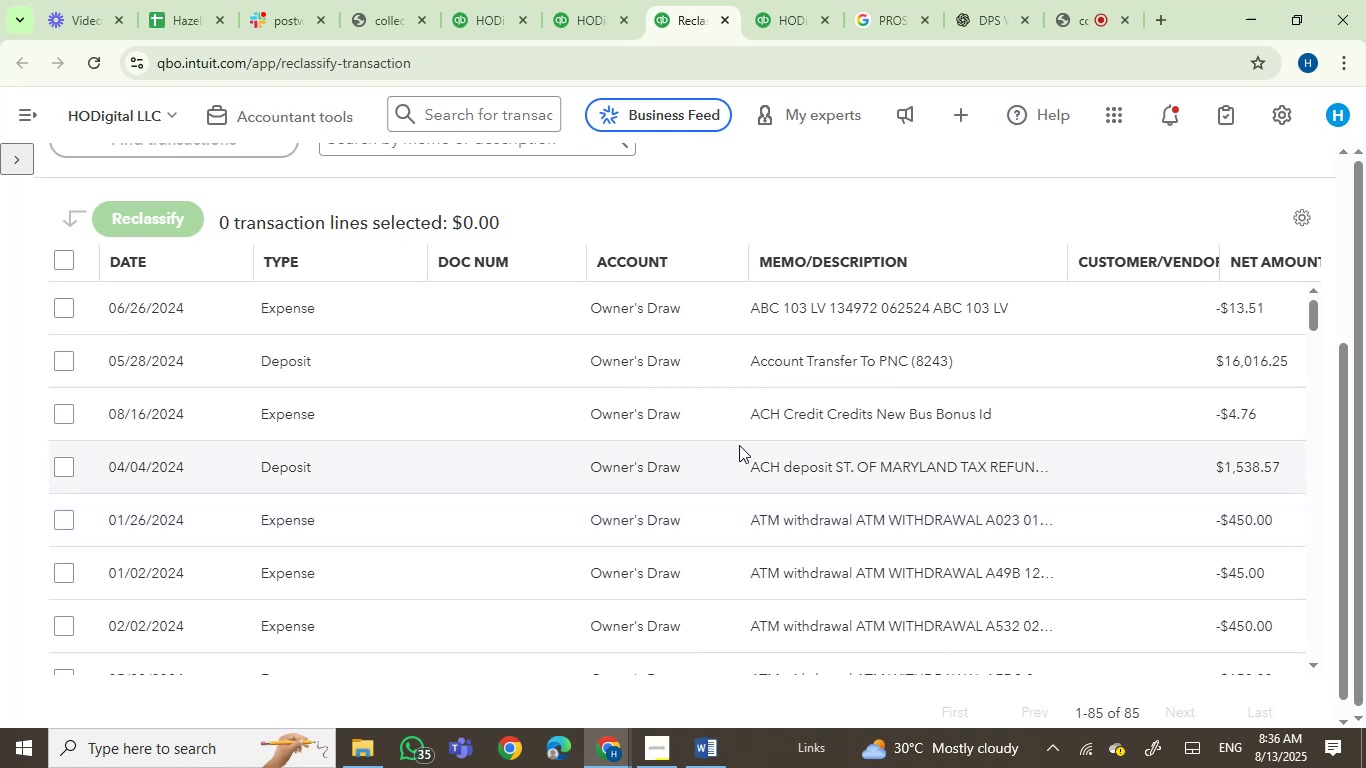 
wait(5.53)
 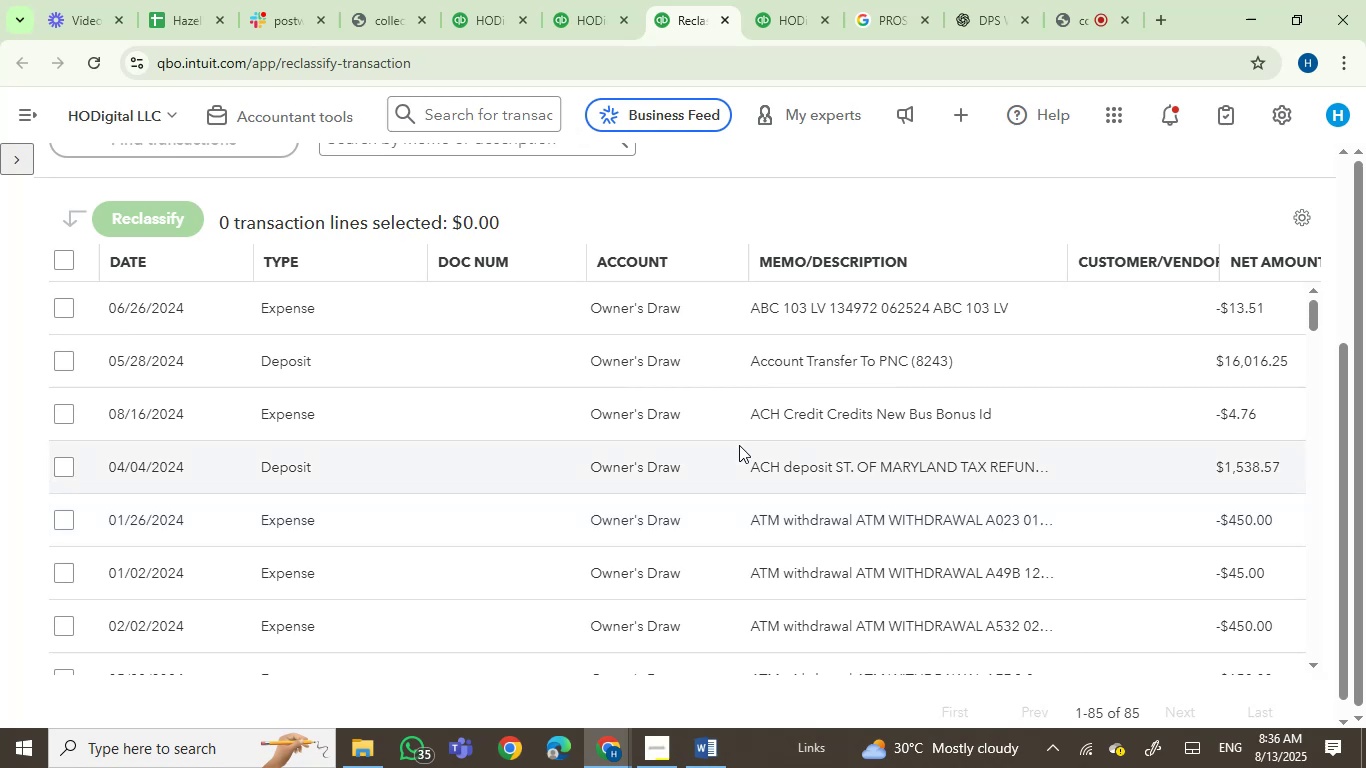 
scroll: coordinate [739, 445], scroll_direction: down, amount: 1.0
 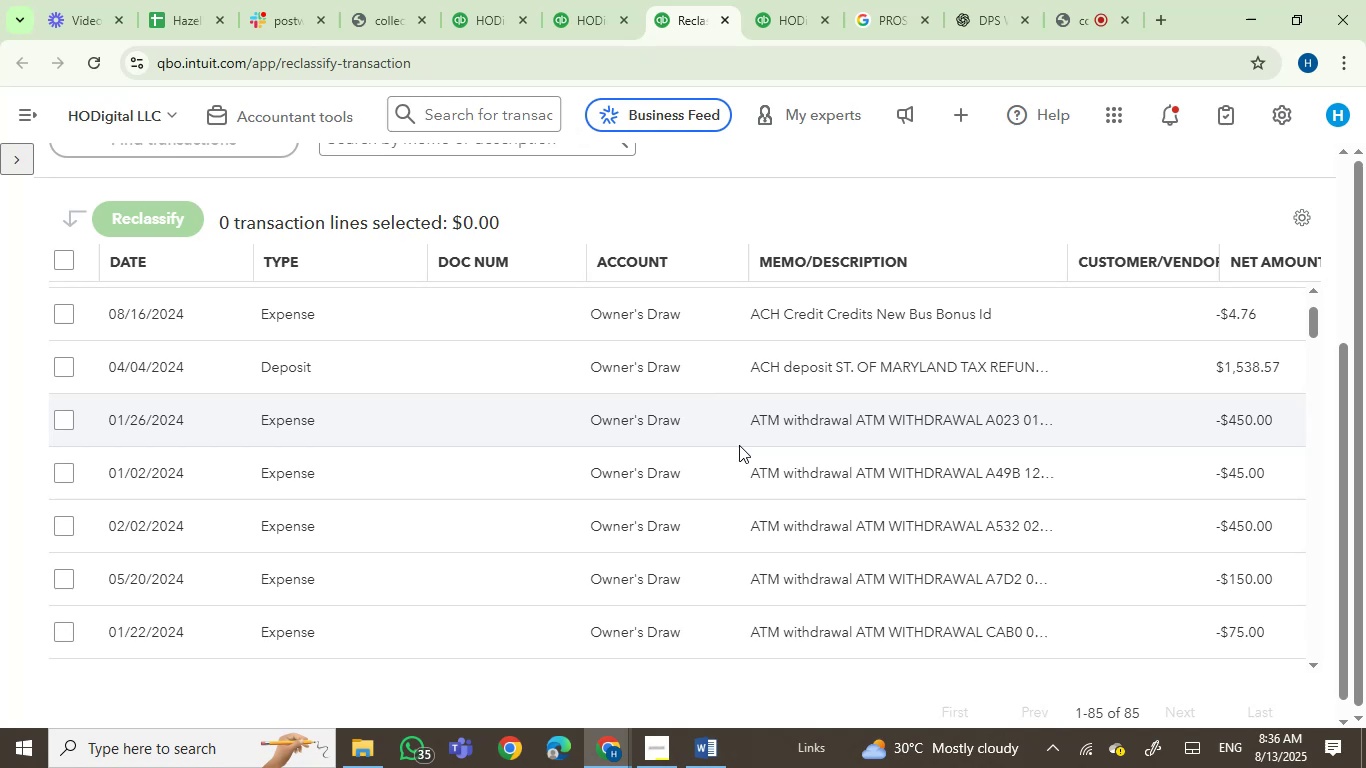 
wait(12.25)
 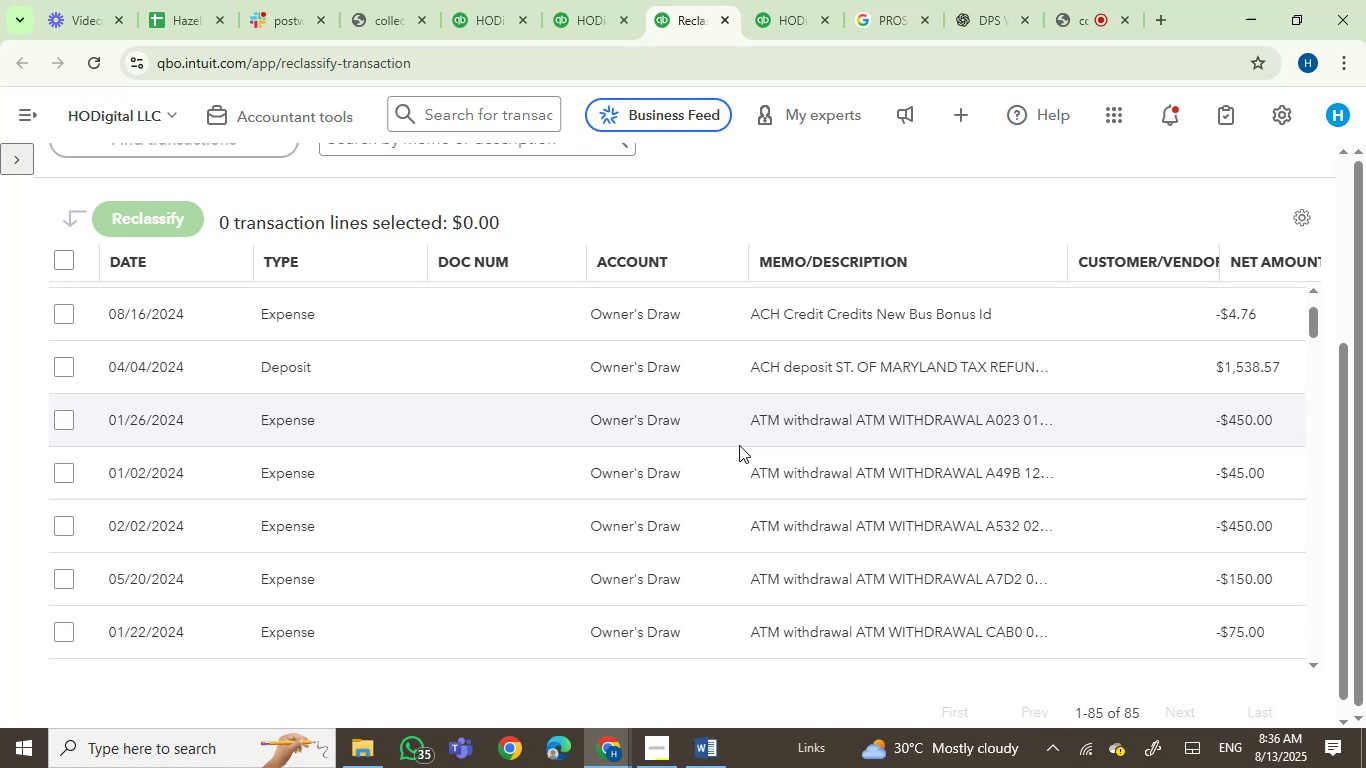 
scroll: coordinate [516, 456], scroll_direction: down, amount: 2.0
 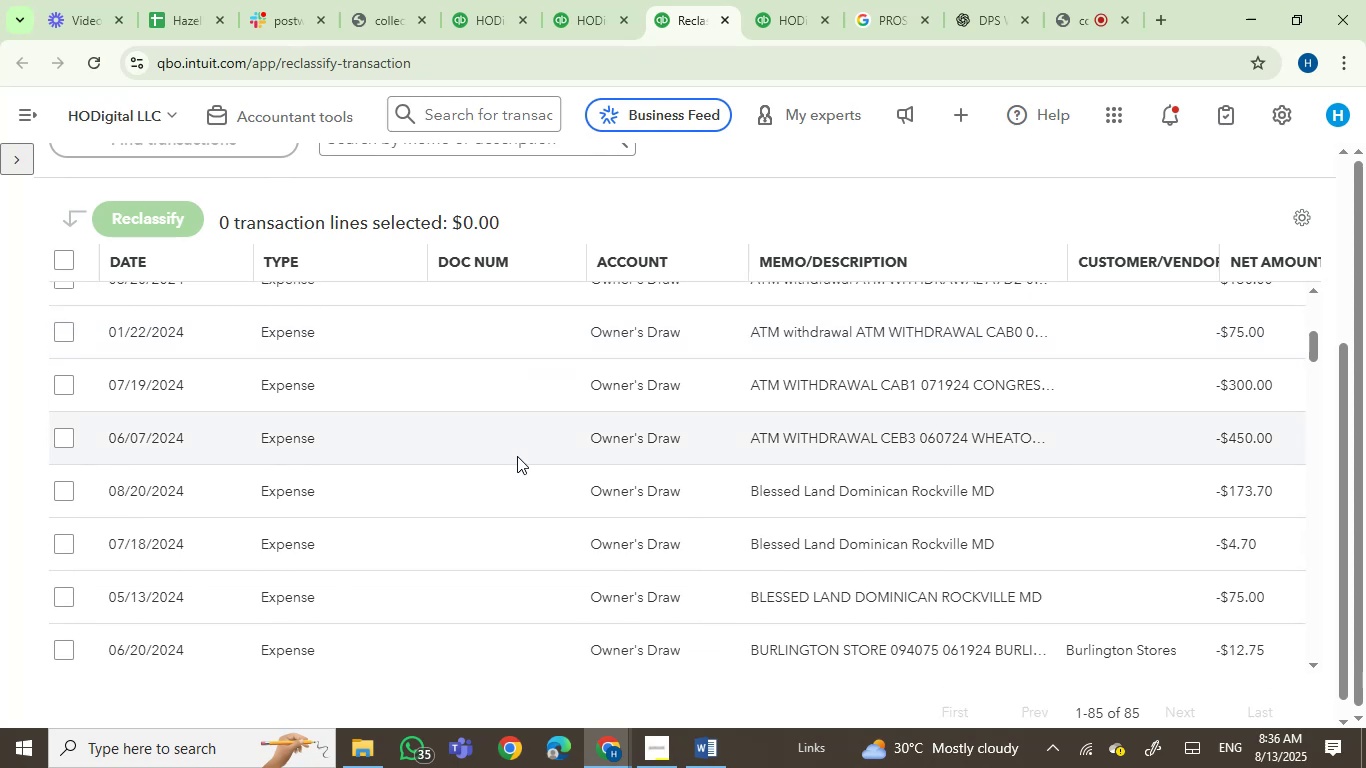 
mouse_move([878, 395])
 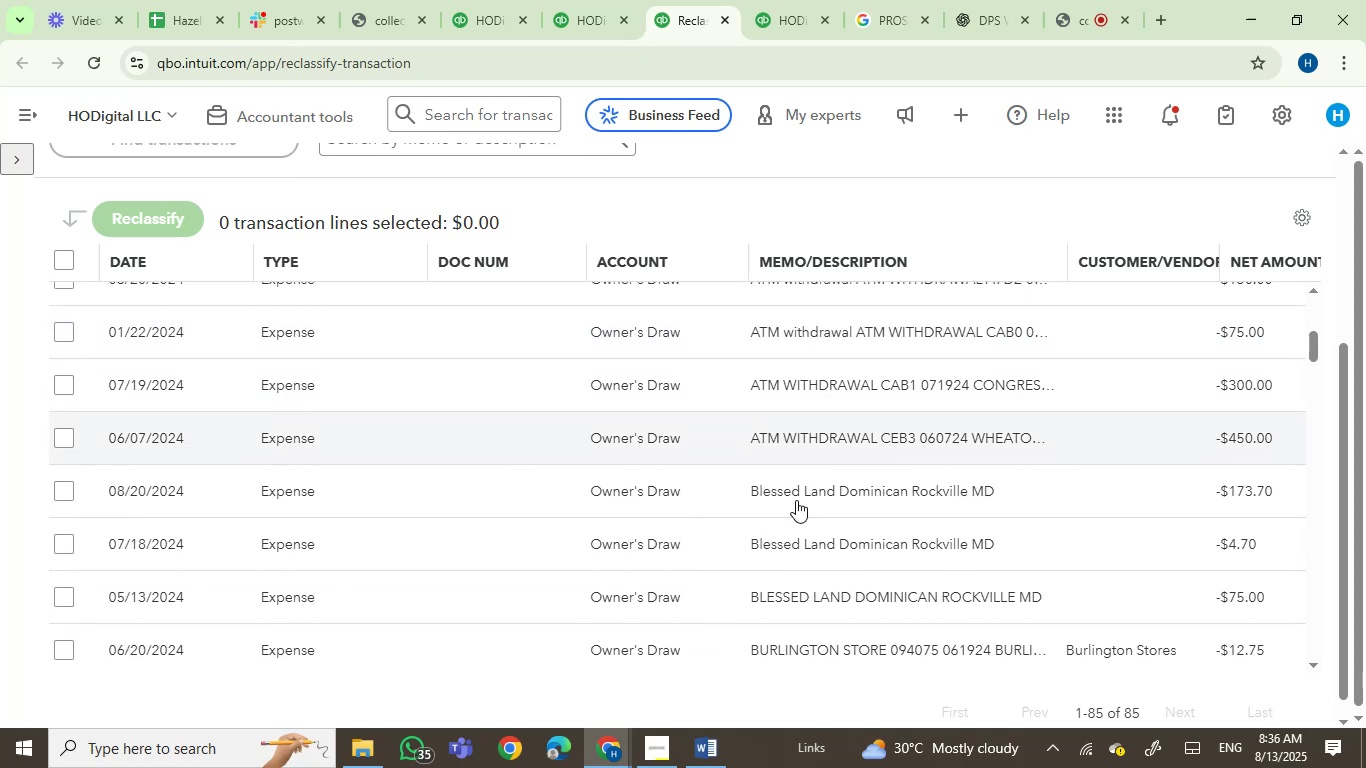 
scroll: coordinate [783, 529], scroll_direction: up, amount: 1.0
 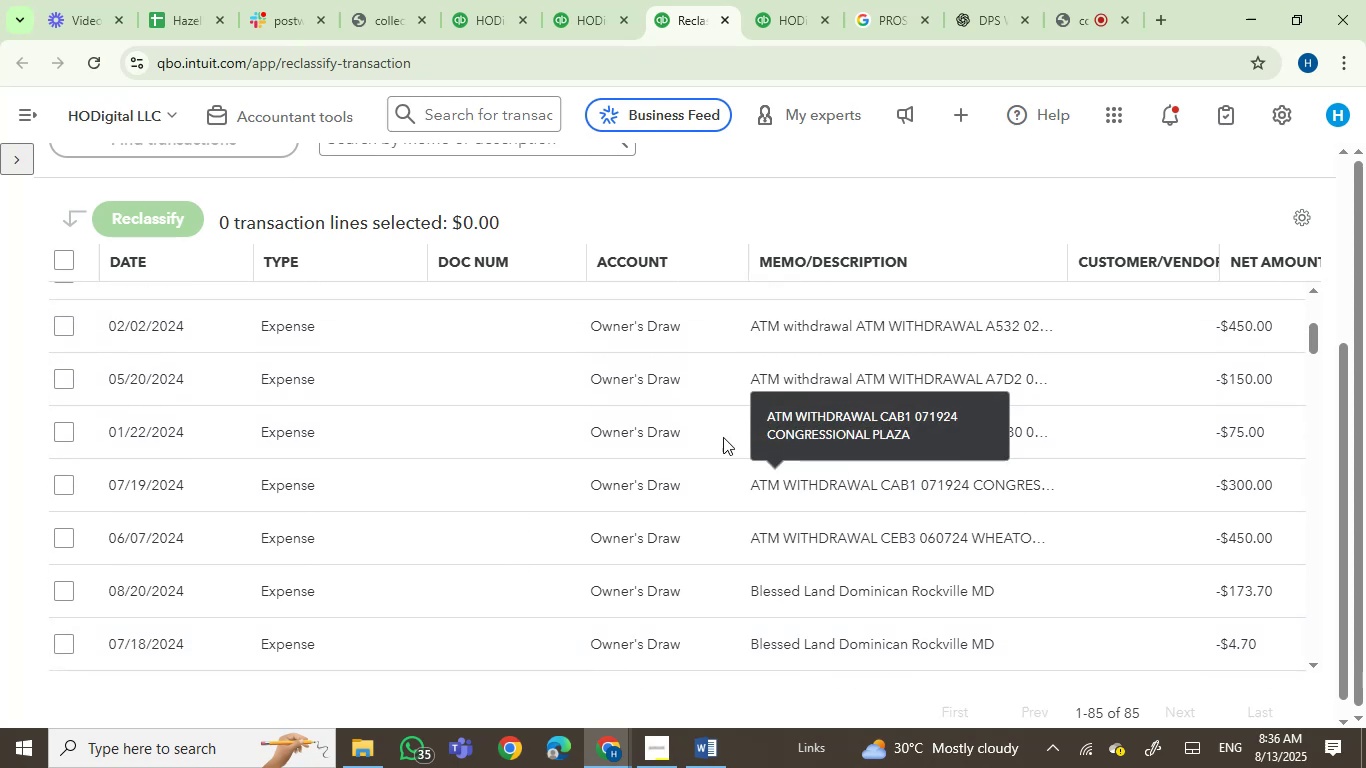 
mouse_move([871, 382])
 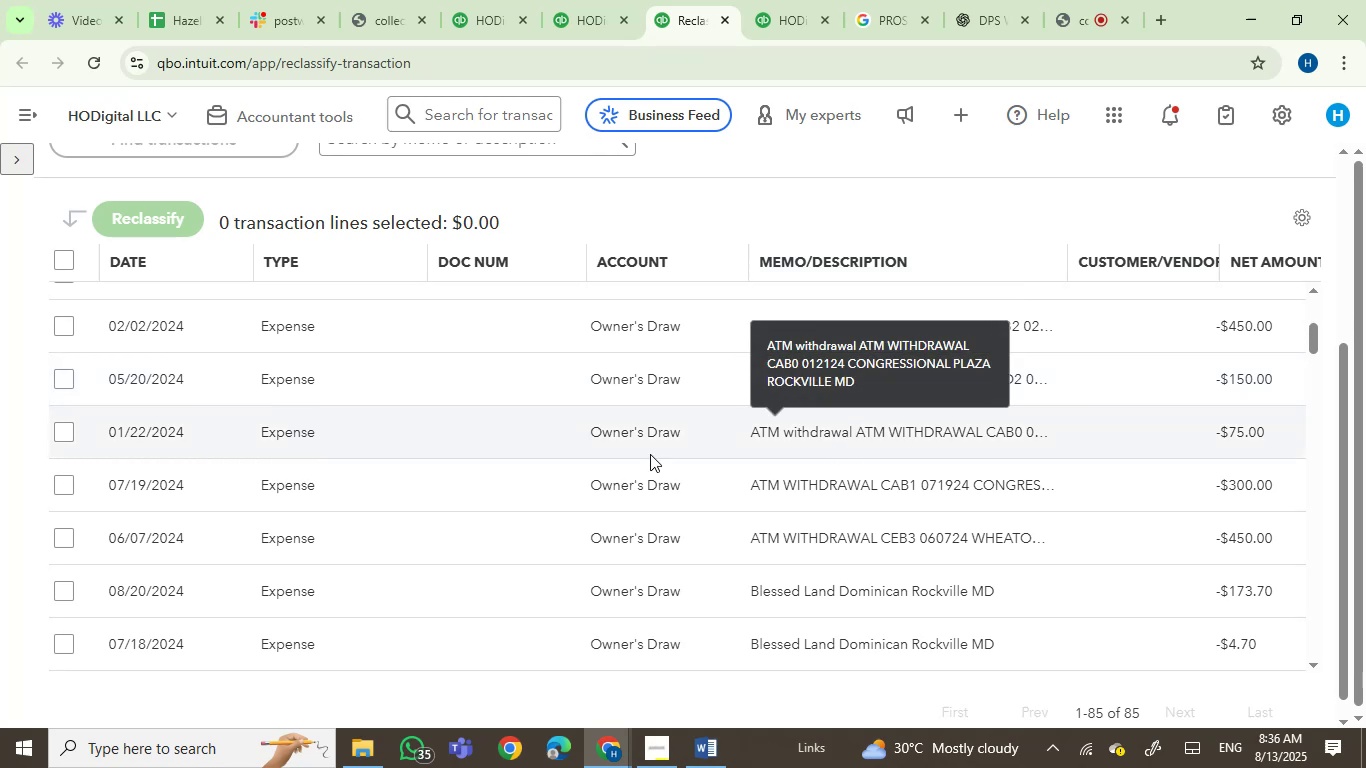 
scroll: coordinate [541, 450], scroll_direction: down, amount: 2.0
 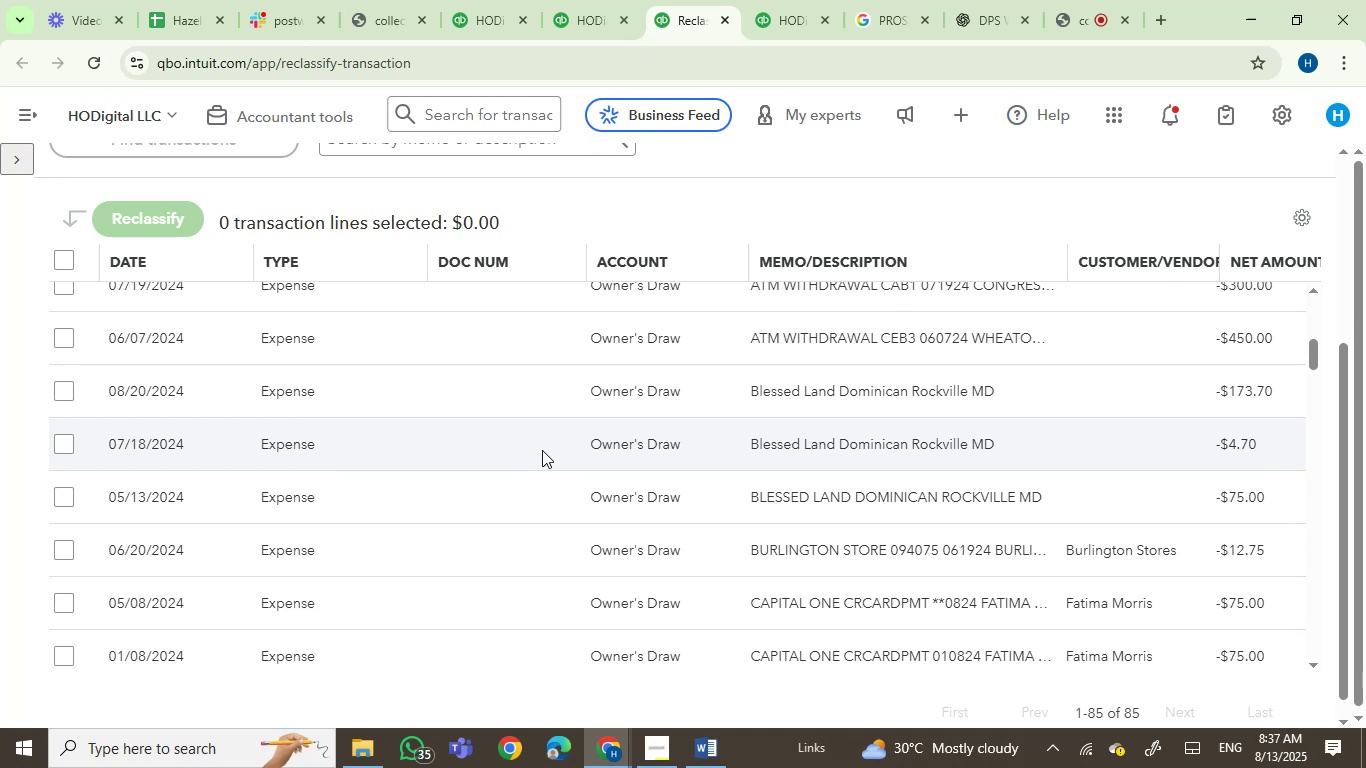 
wait(28.02)
 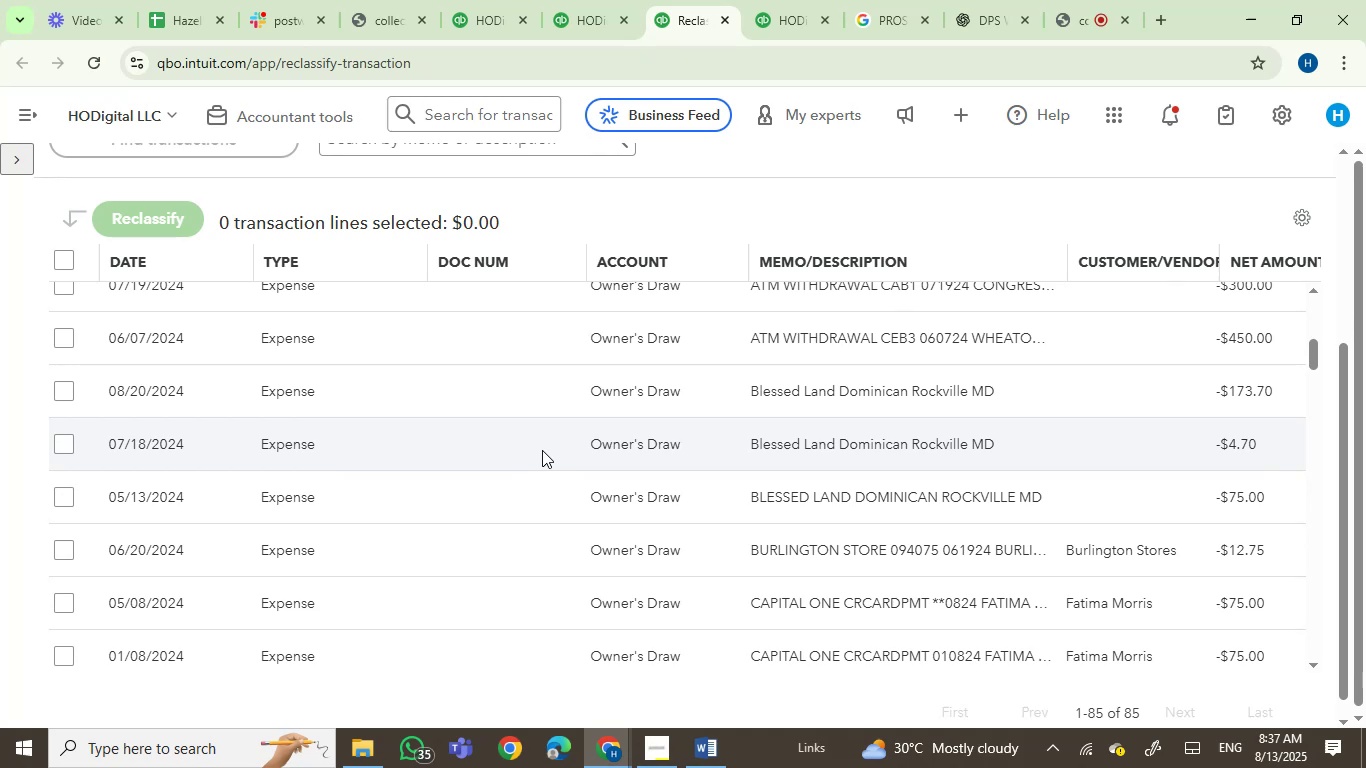 
scroll: coordinate [542, 450], scroll_direction: down, amount: 1.0
 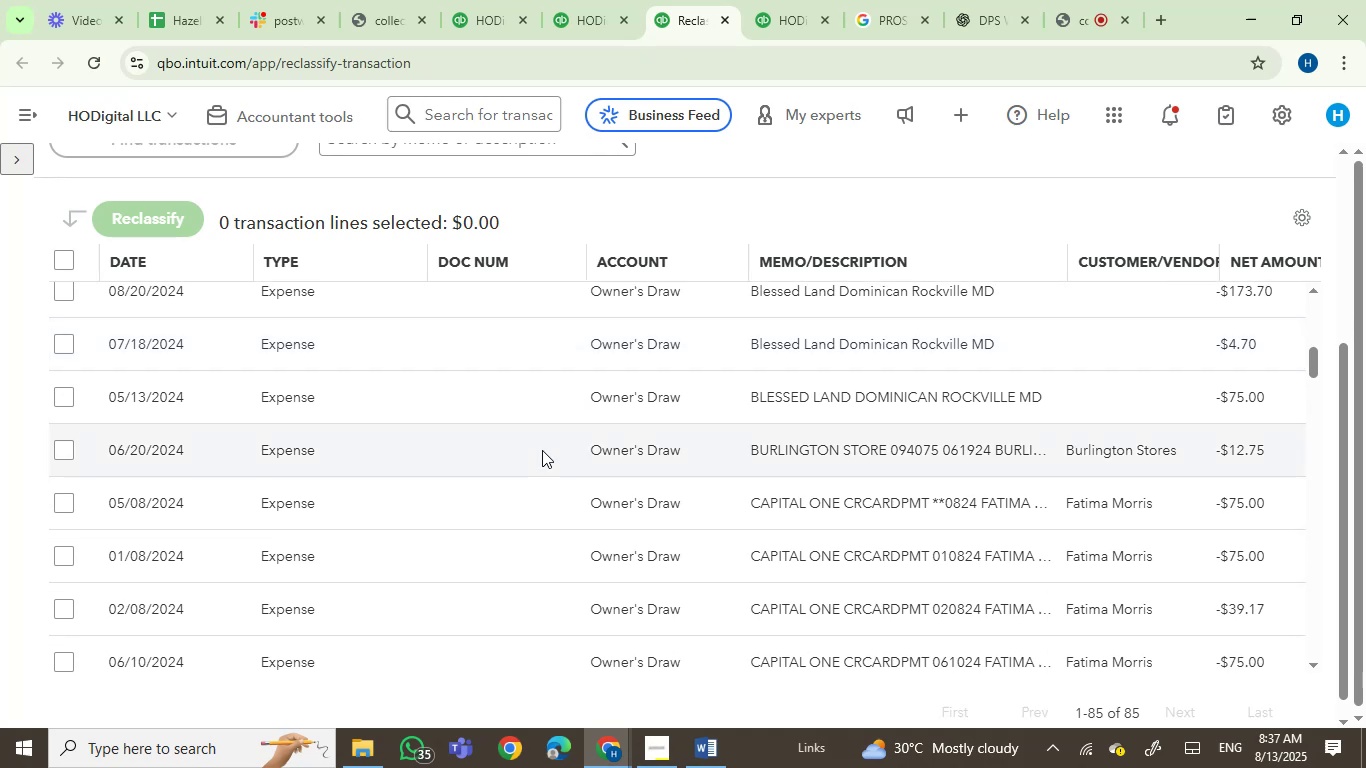 
wait(6.18)
 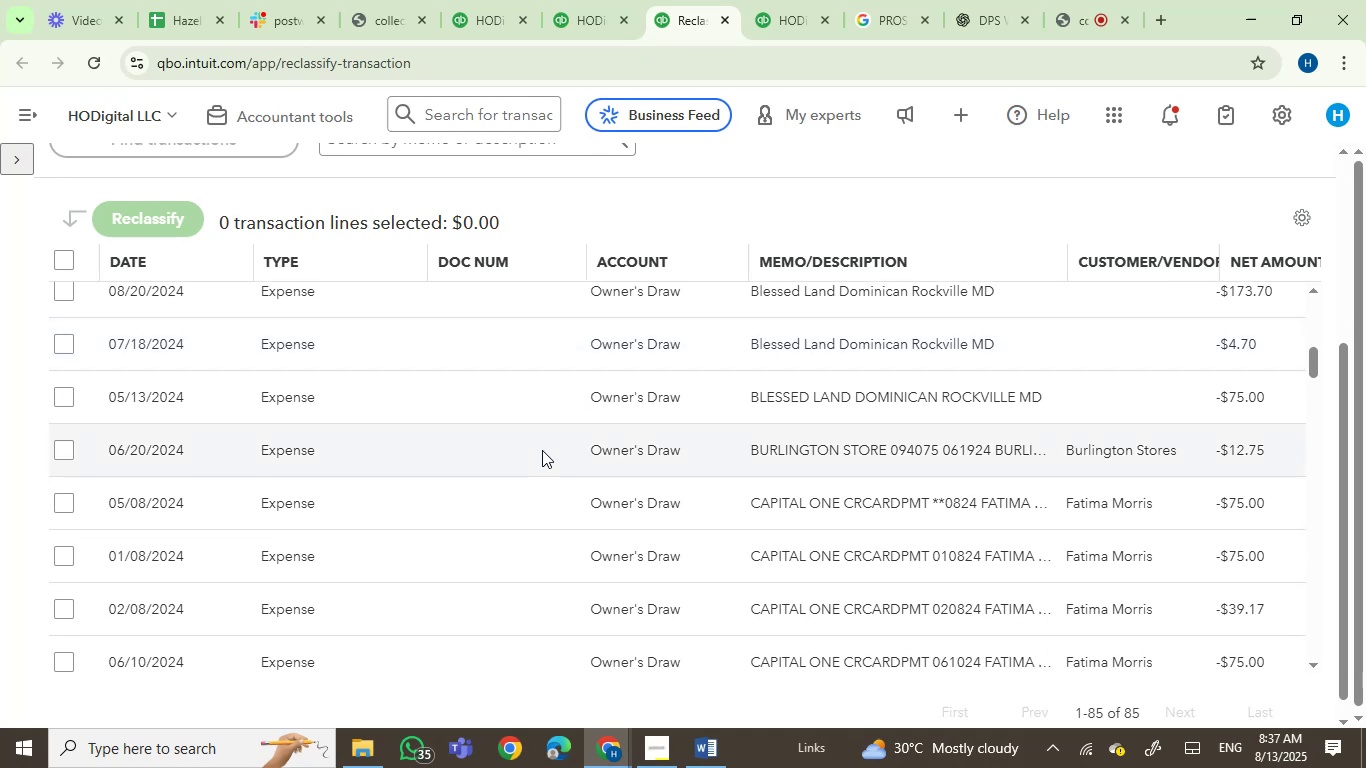 
scroll: coordinate [542, 450], scroll_direction: up, amount: 1.0
 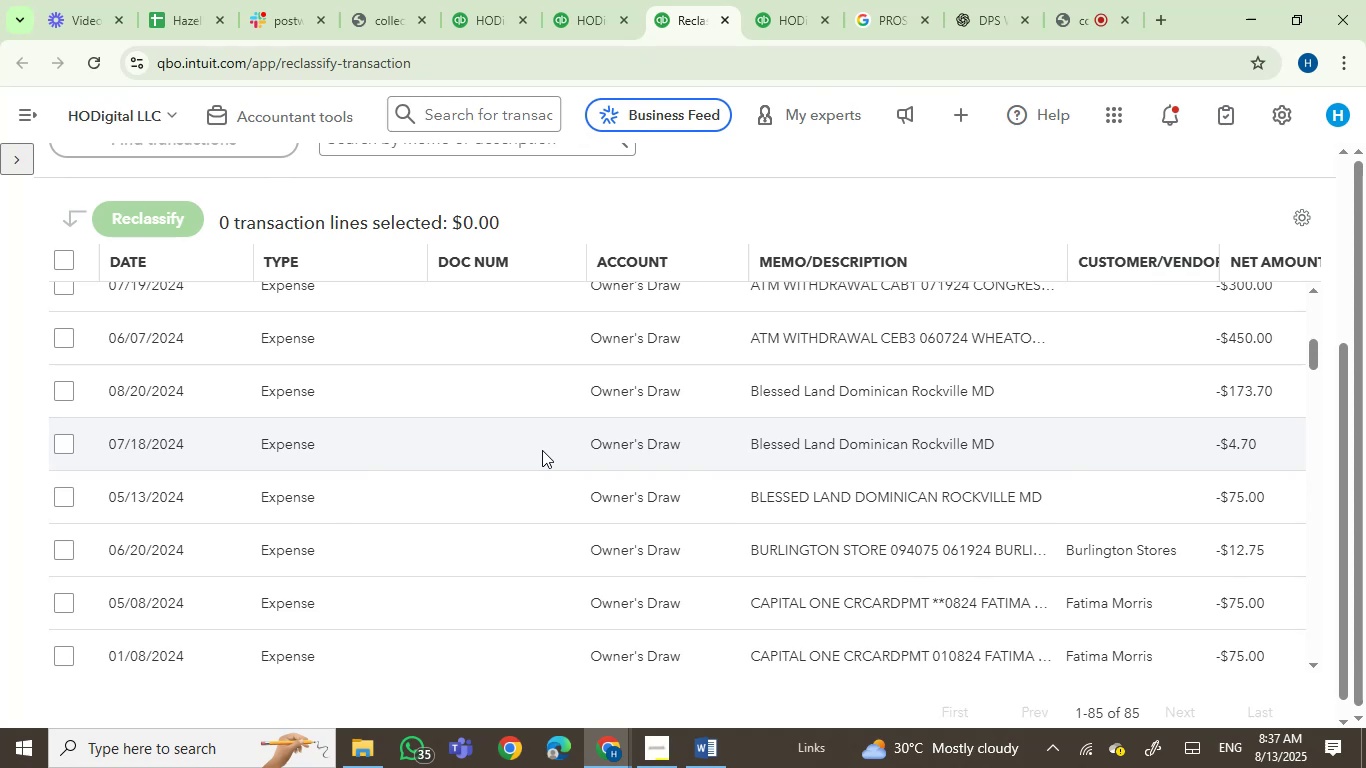 
scroll: coordinate [542, 450], scroll_direction: down, amount: 2.0
 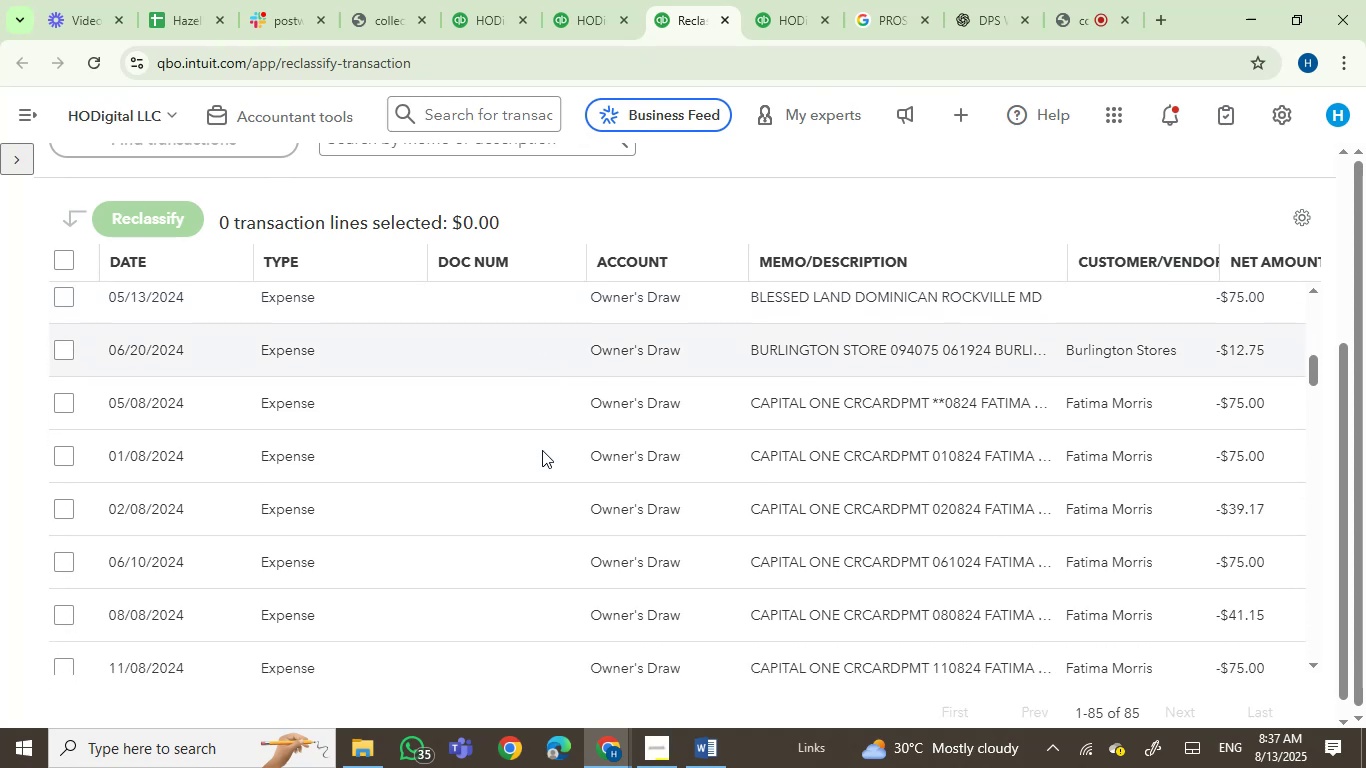 
scroll: coordinate [542, 450], scroll_direction: up, amount: 1.0
 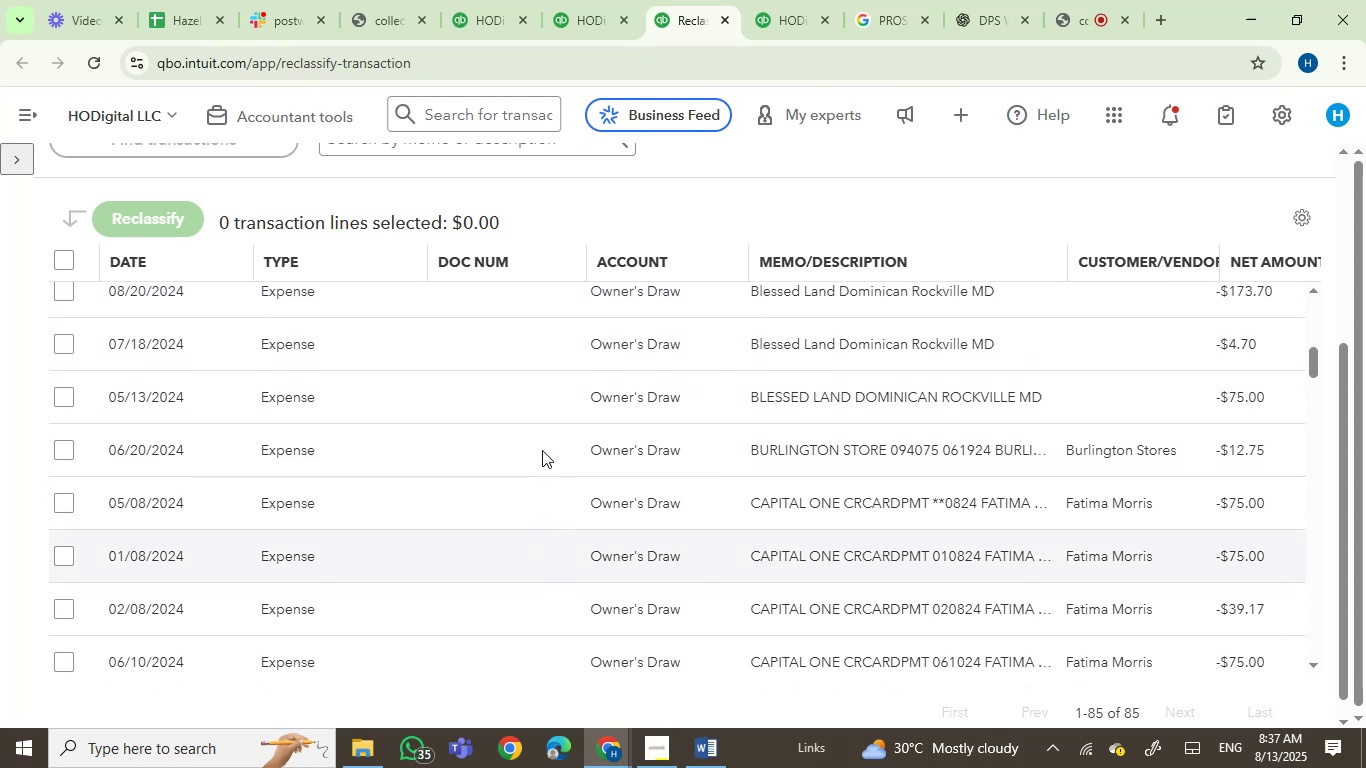 
scroll: coordinate [542, 450], scroll_direction: down, amount: 1.0
 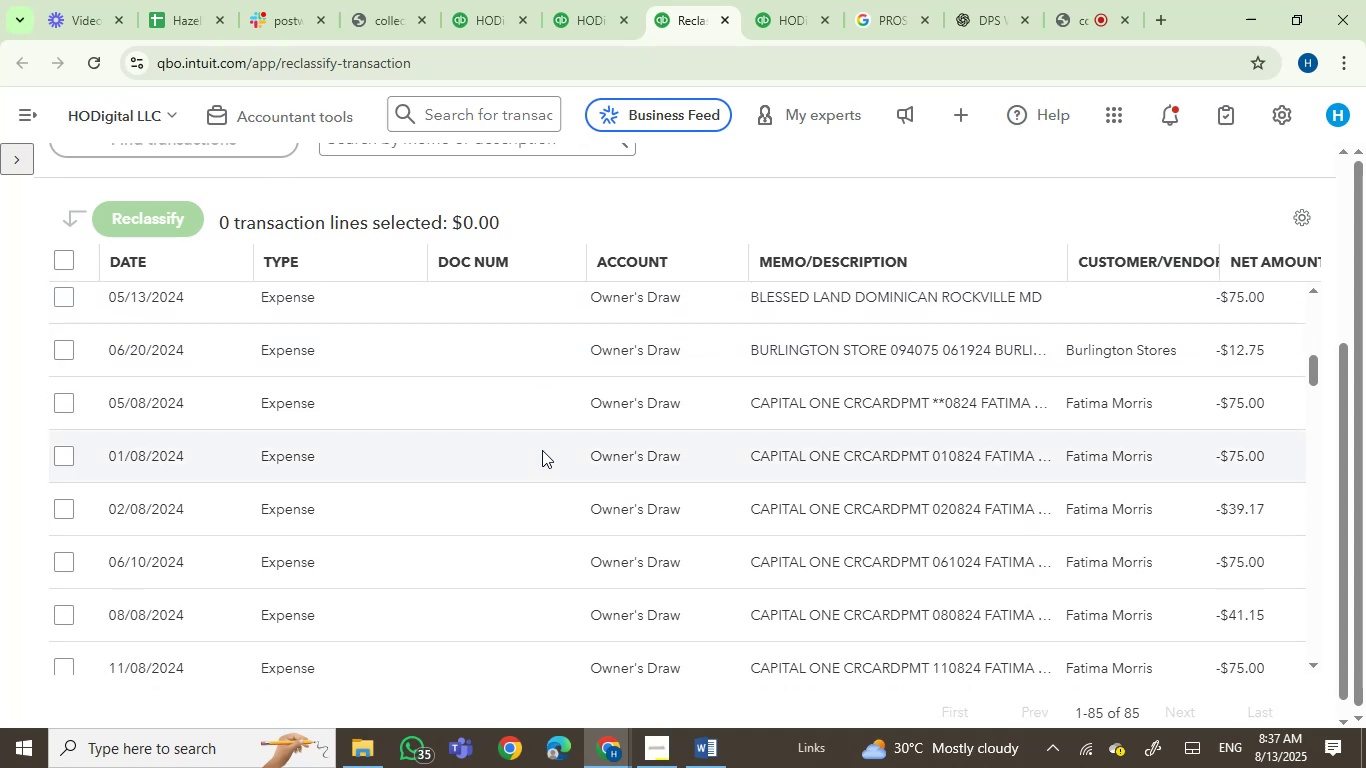 
scroll: coordinate [542, 450], scroll_direction: none, amount: 0.0
 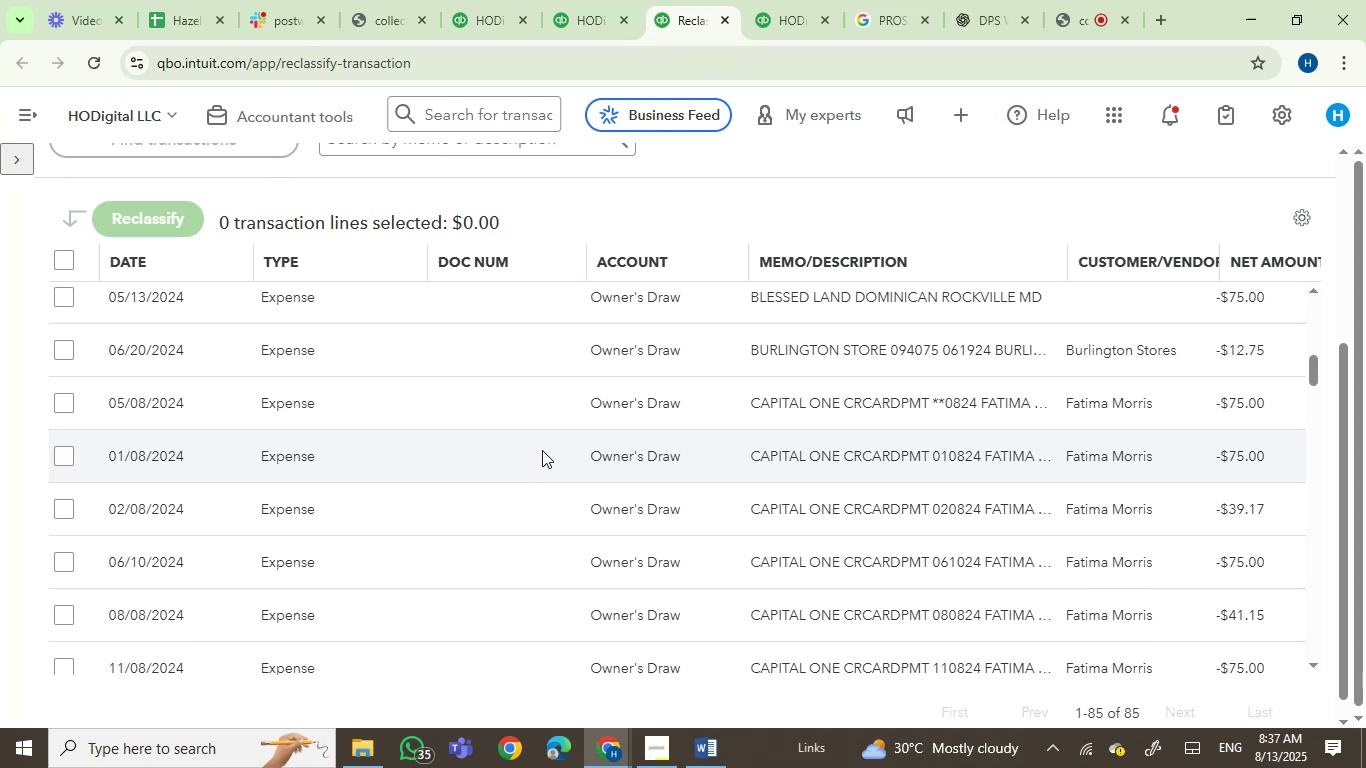 
scroll: coordinate [542, 450], scroll_direction: down, amount: 2.0
 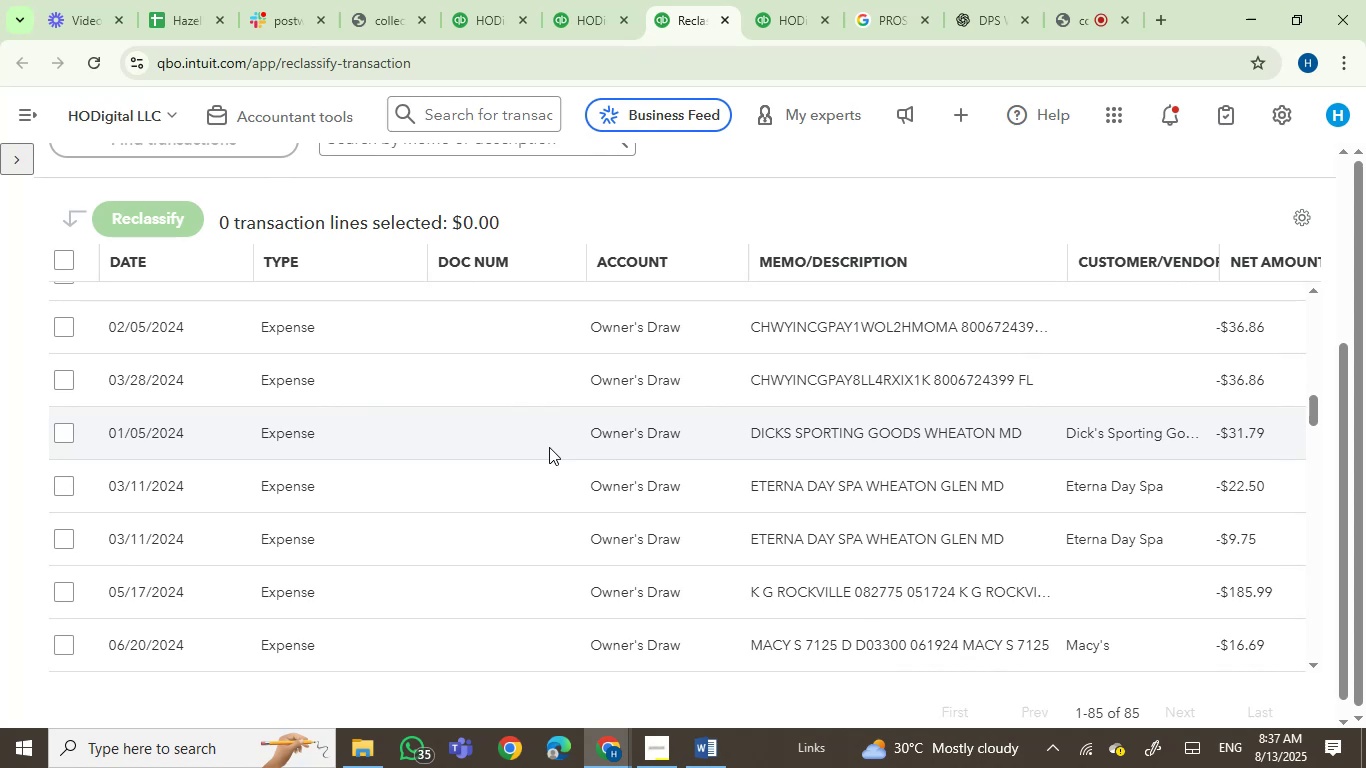 
wait(15.45)
 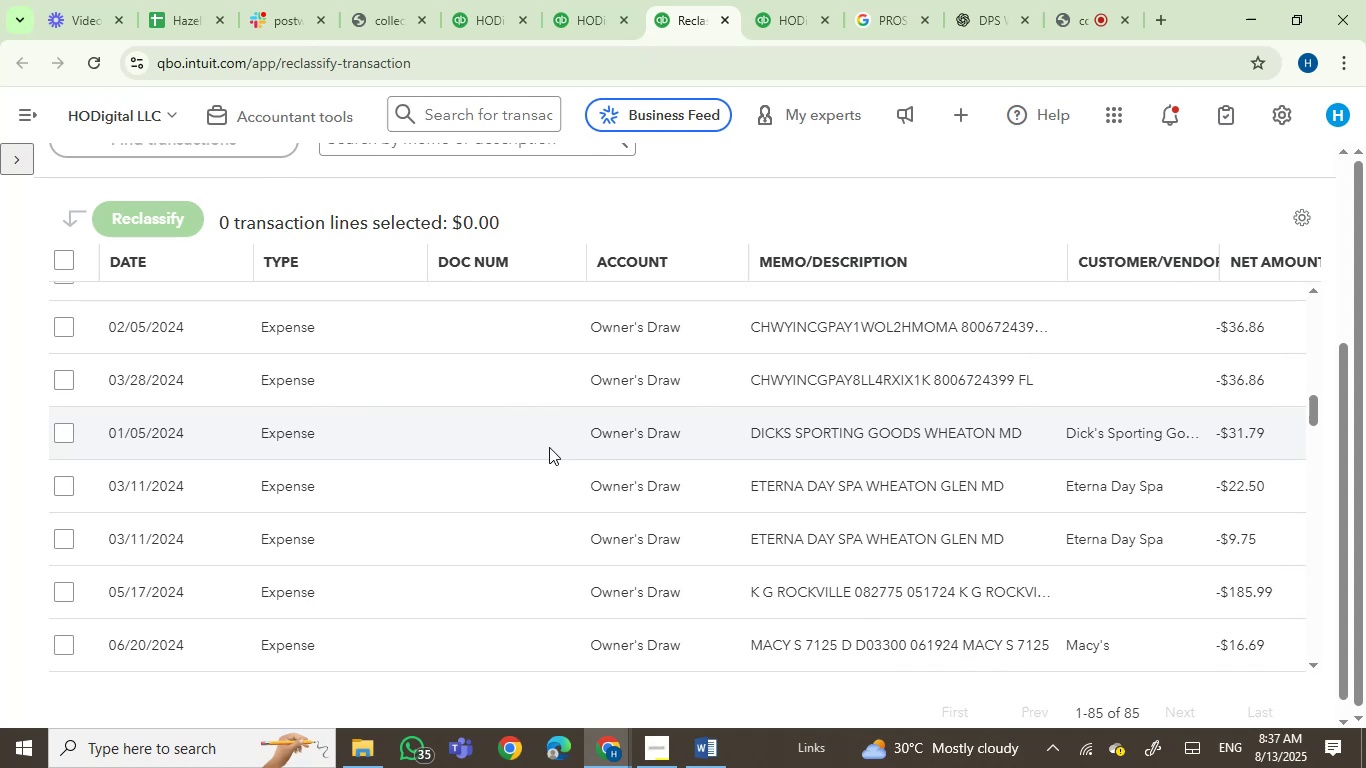 
scroll: coordinate [422, 458], scroll_direction: down, amount: 2.0
 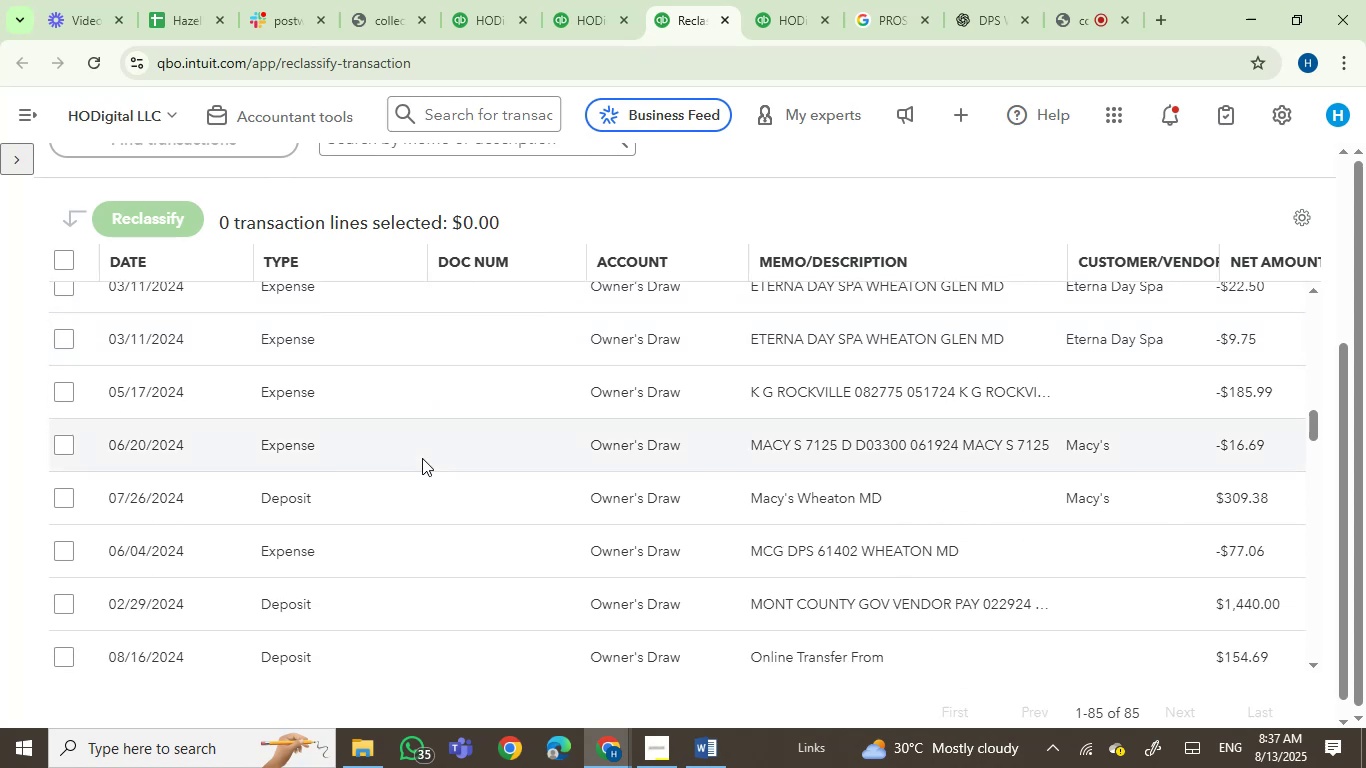 
scroll: coordinate [422, 458], scroll_direction: up, amount: 1.0
 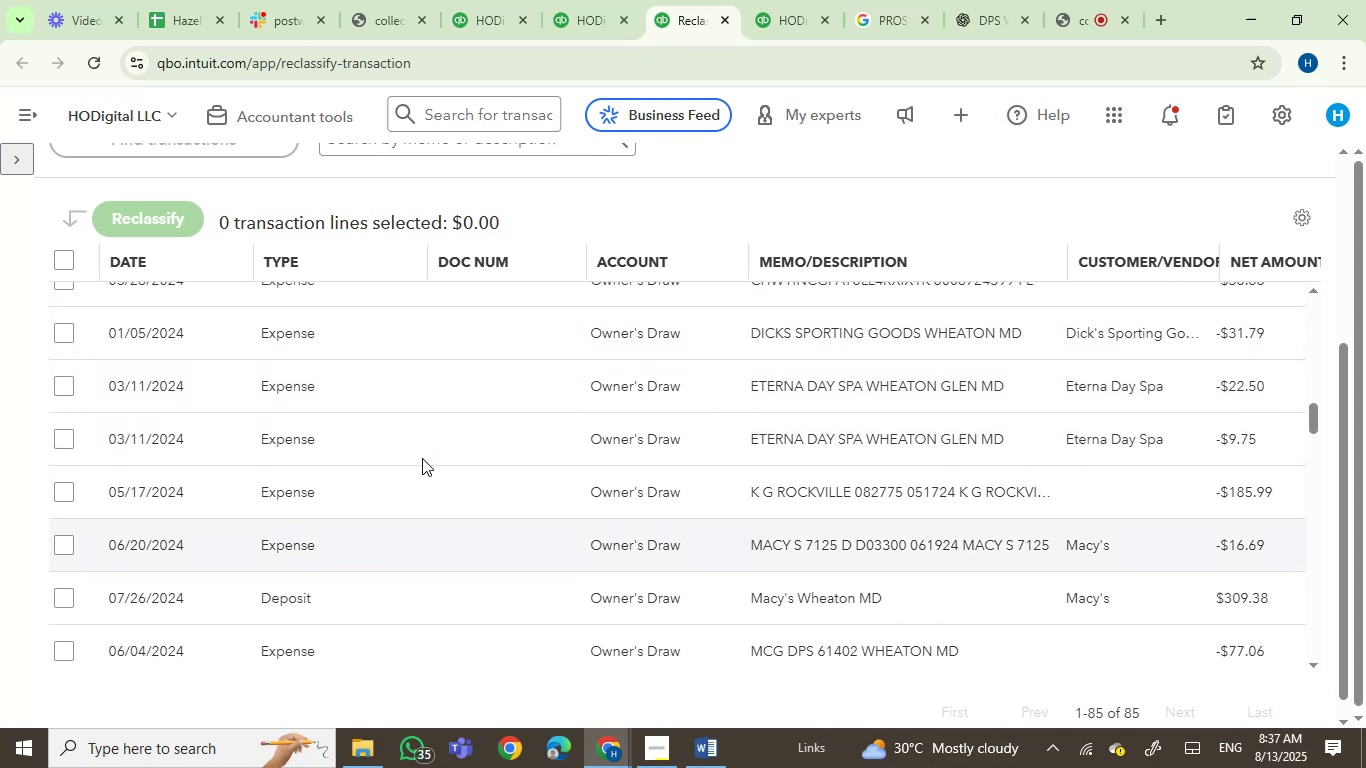 
scroll: coordinate [422, 458], scroll_direction: down, amount: 3.0
 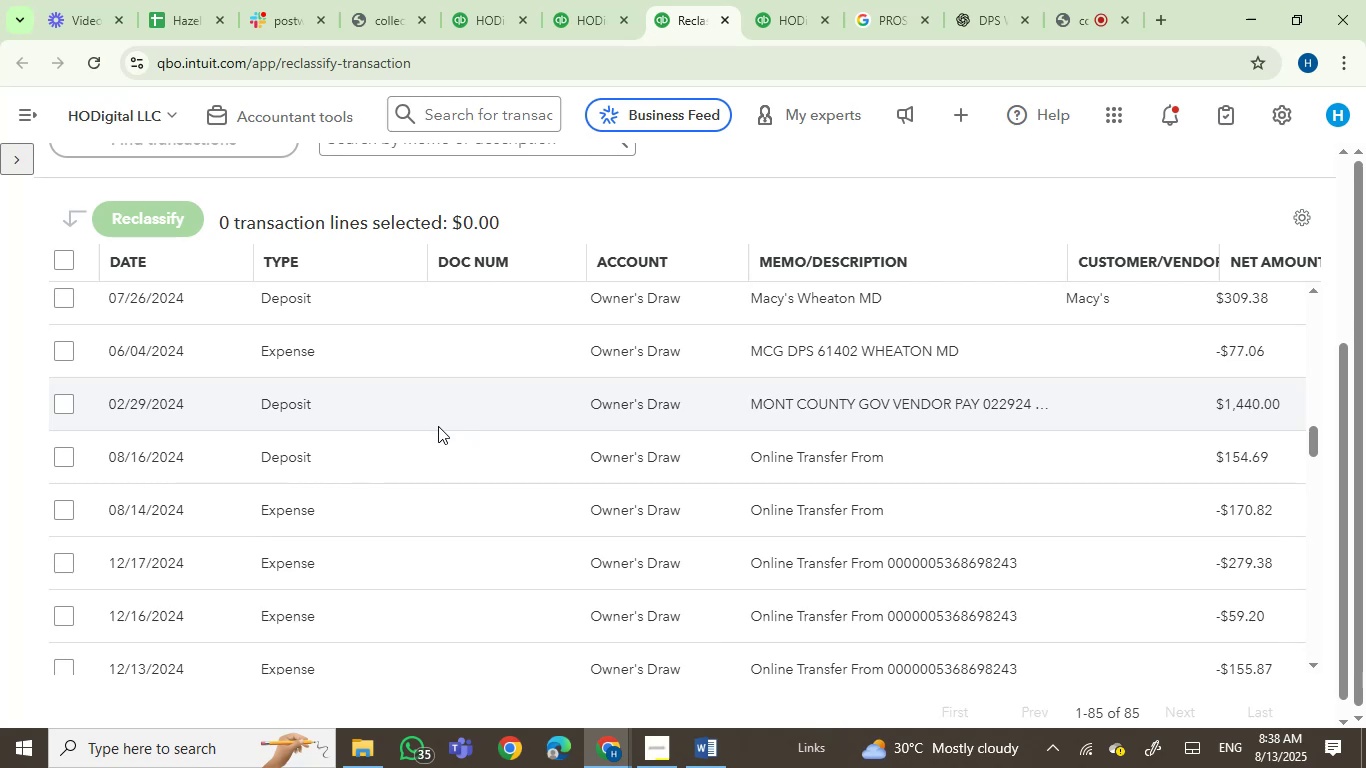 
wait(5.77)
 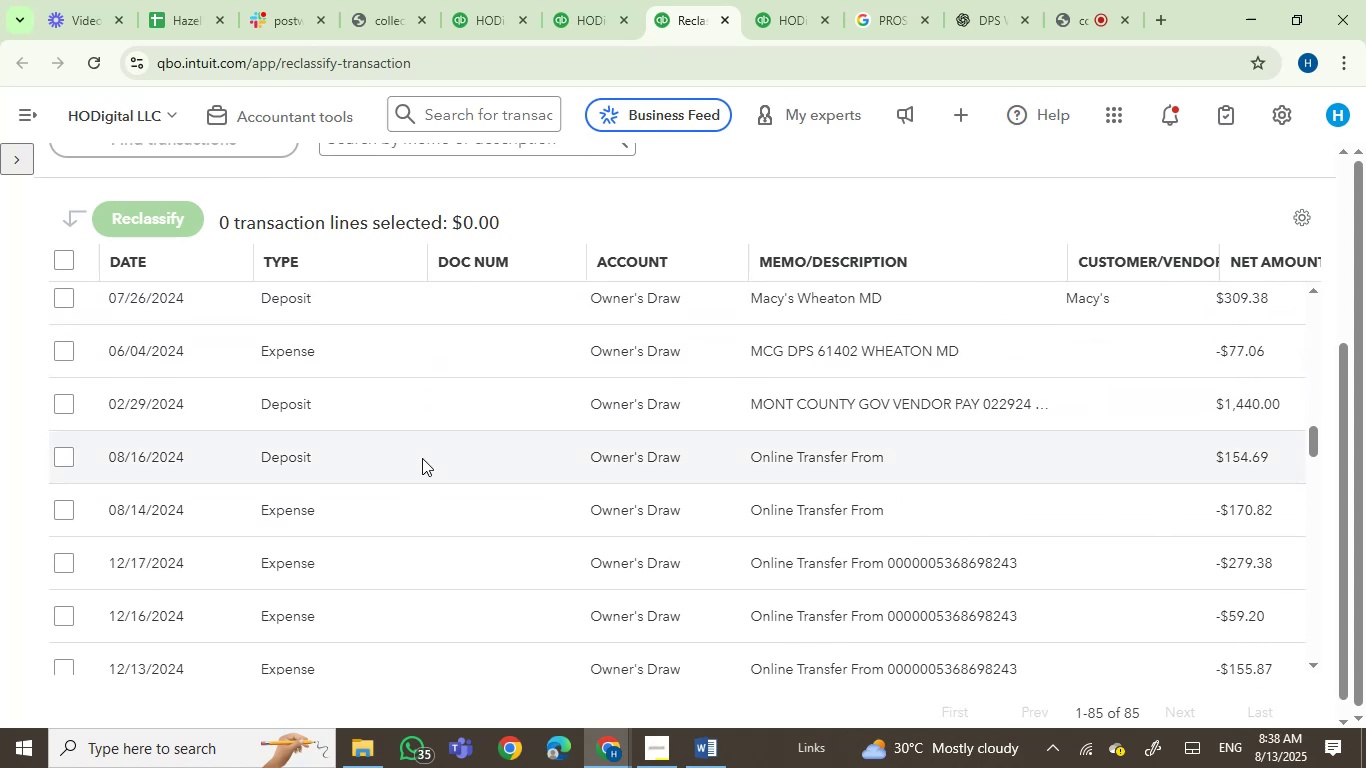 
scroll: coordinate [436, 438], scroll_direction: up, amount: 1.0
 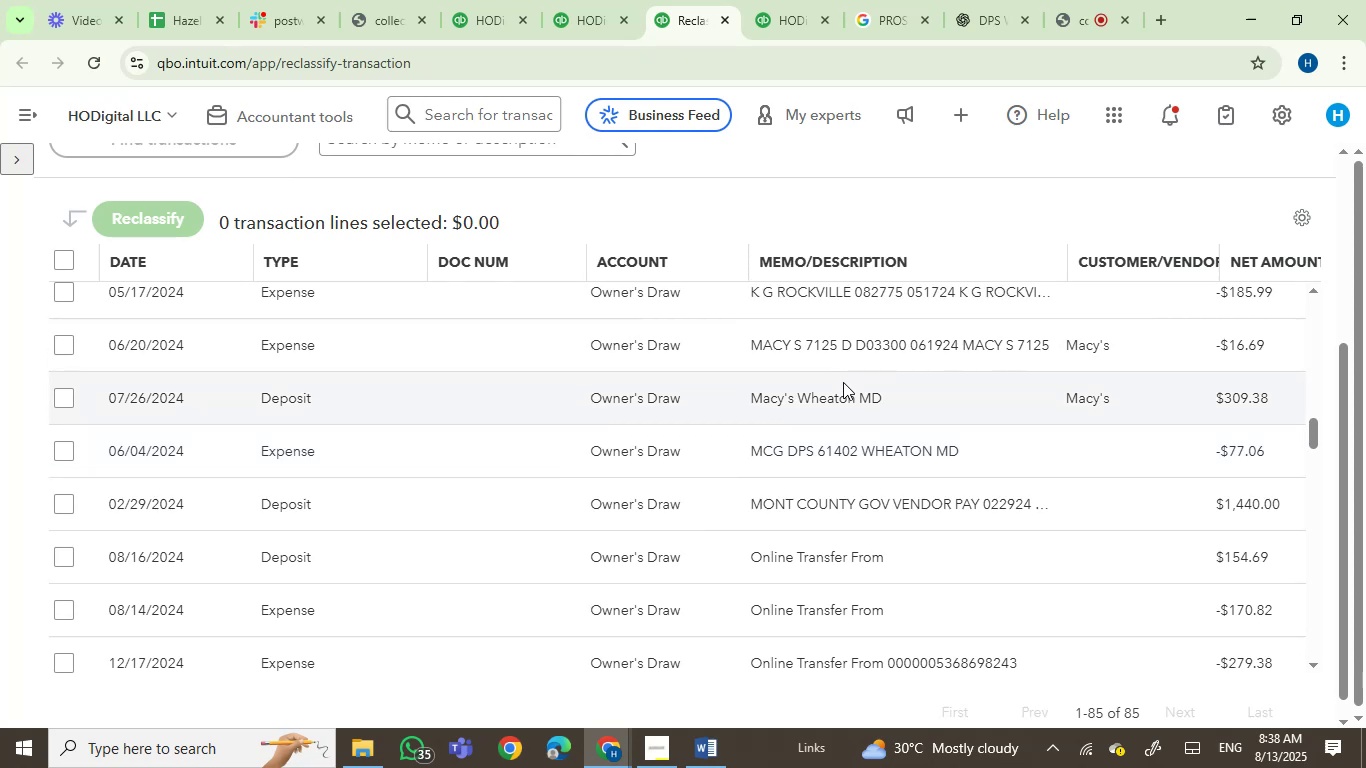 
wait(14.57)
 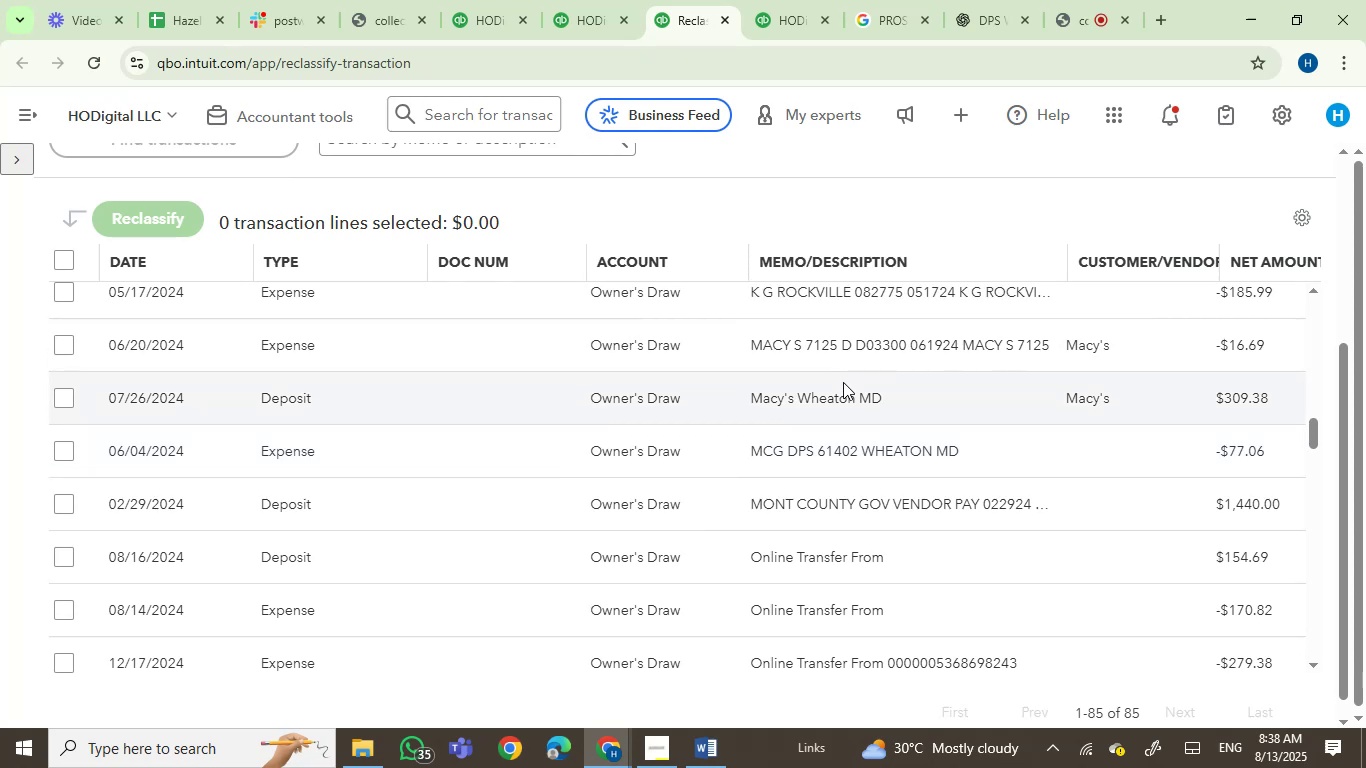 
scroll: coordinate [704, 452], scroll_direction: down, amount: 1.0
 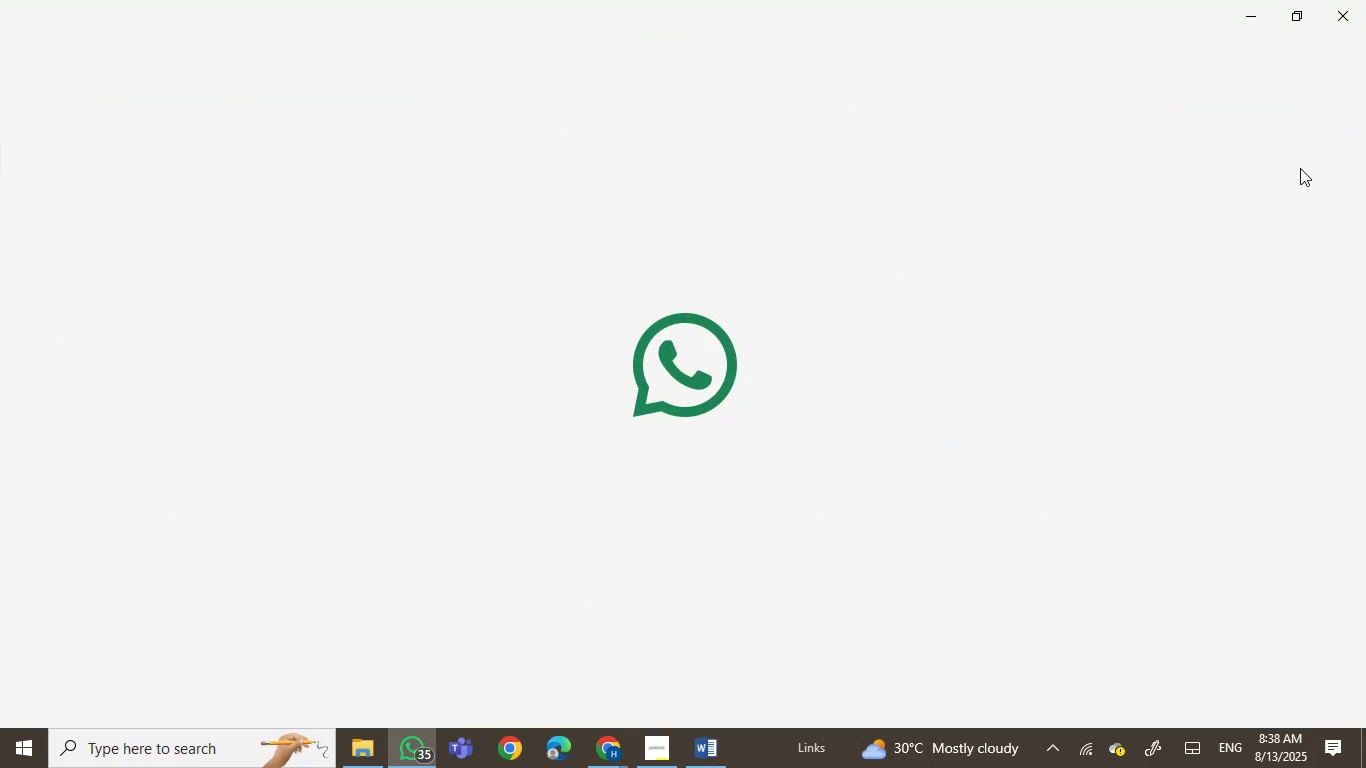 
left_click([1347, 4])
 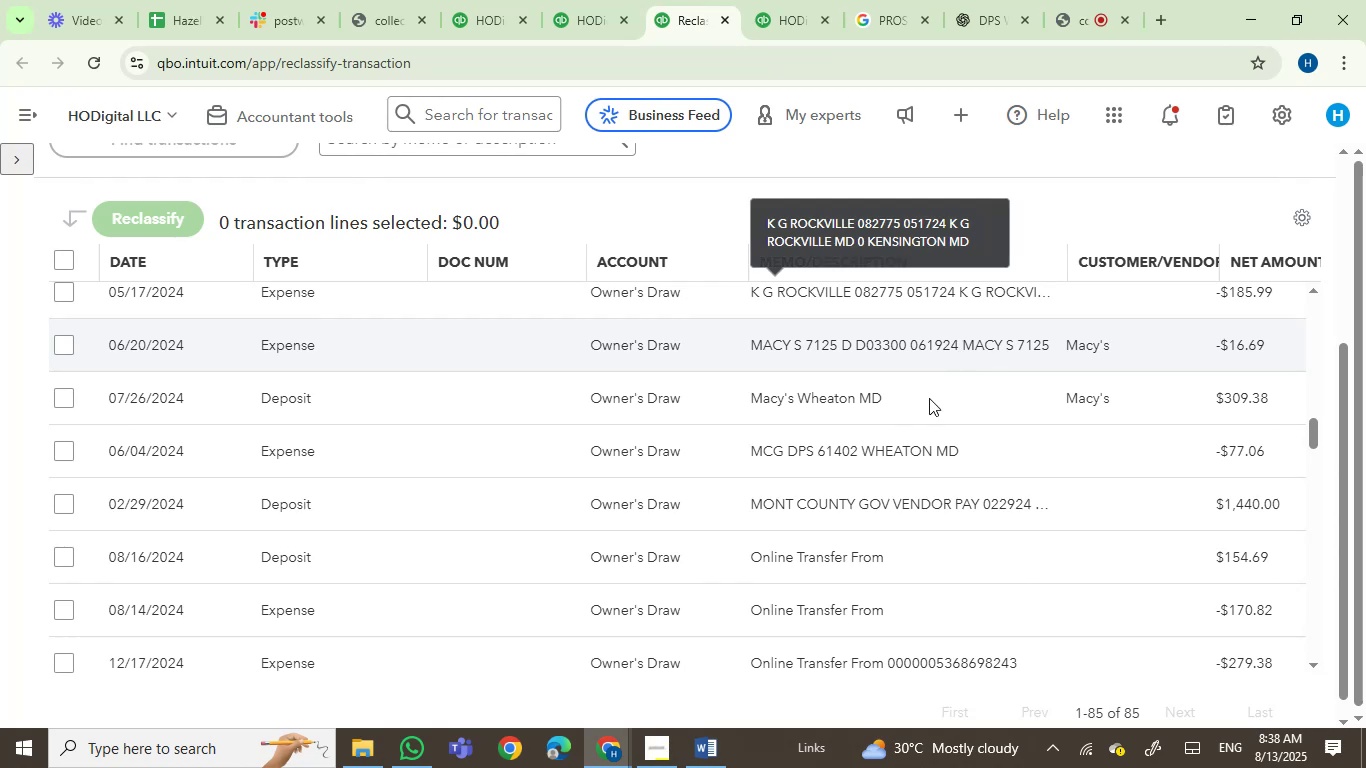 
mouse_move([697, 396])
 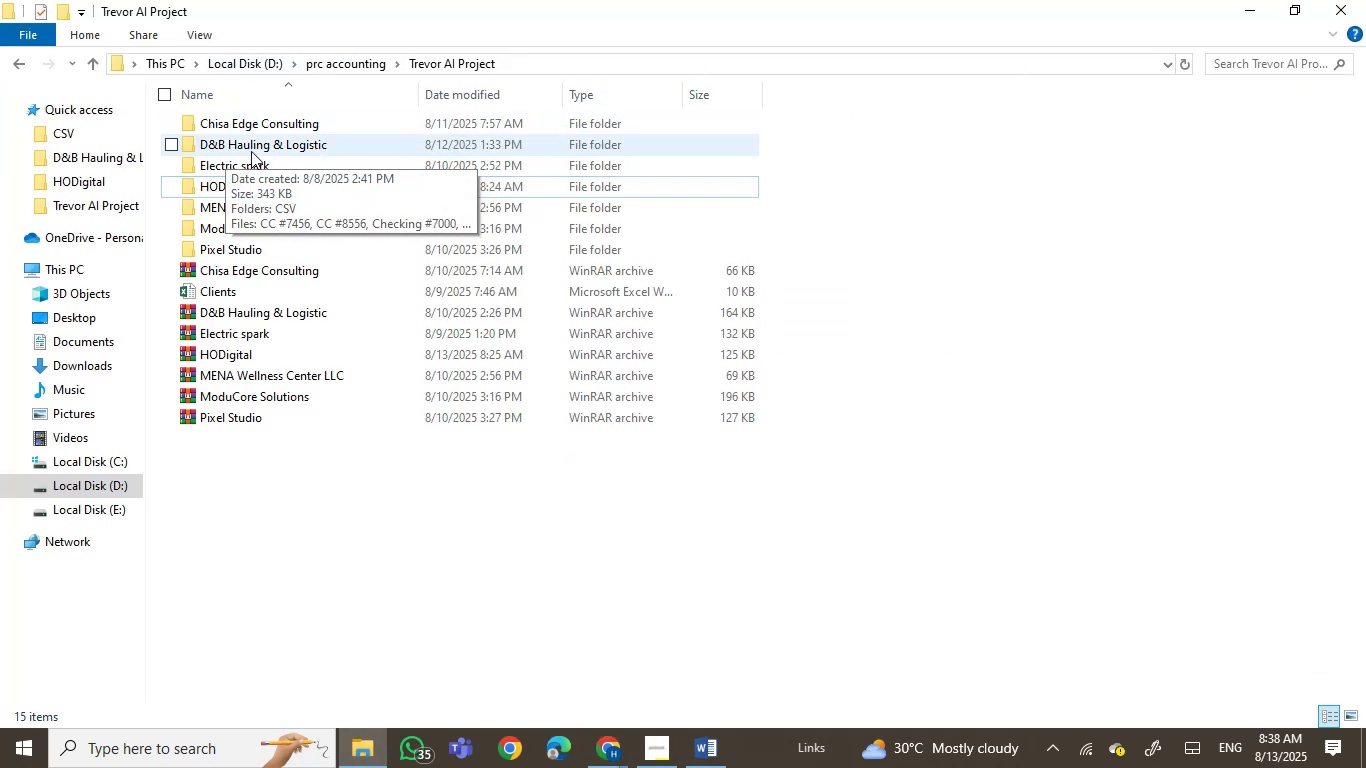 
wait(7.05)
 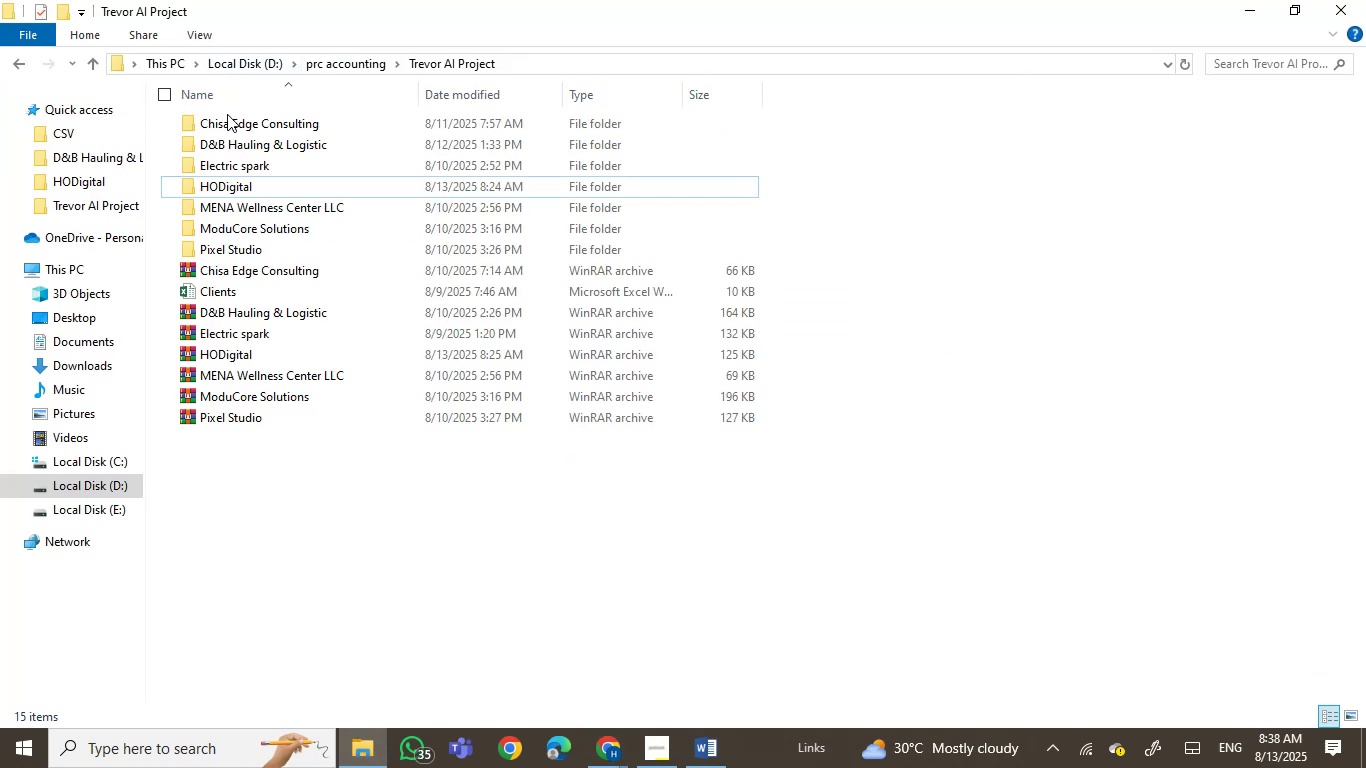 
mouse_move([303, 187])
 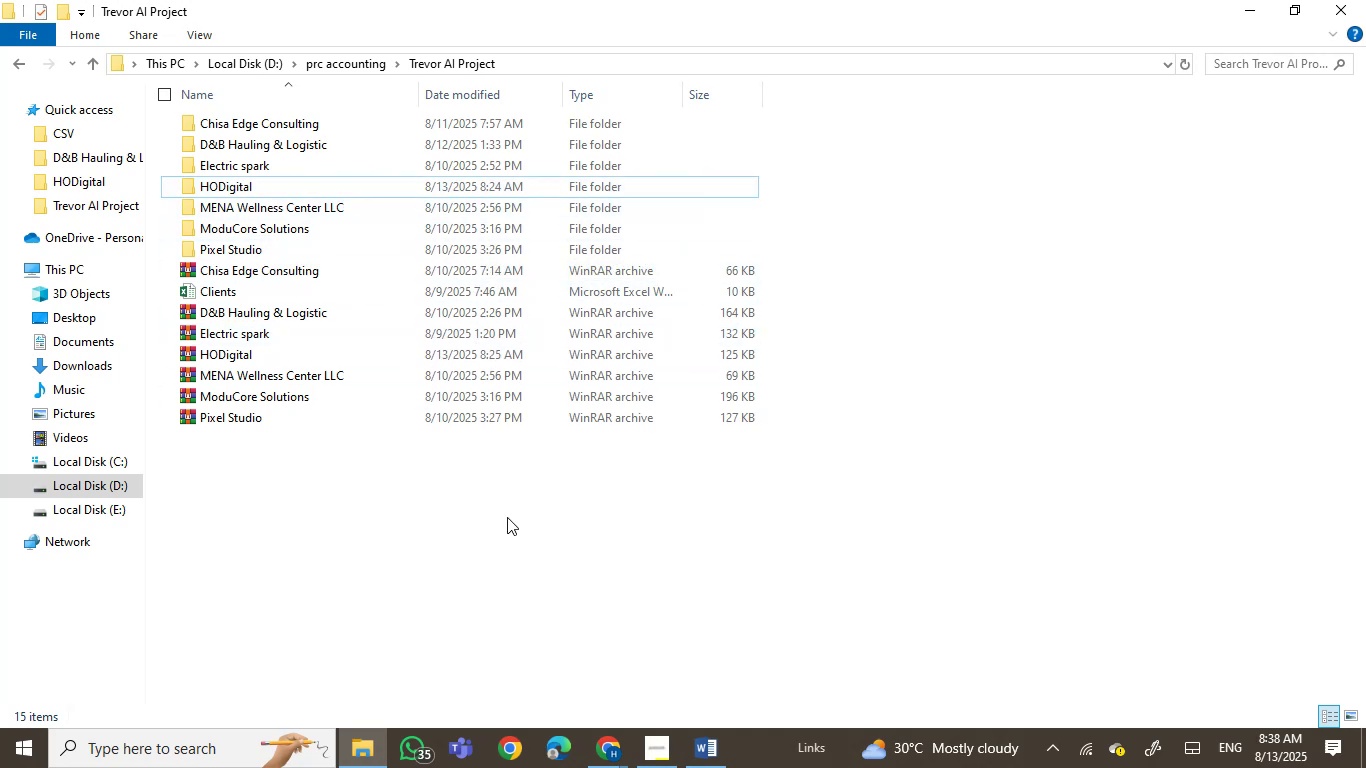 
wait(10.33)
 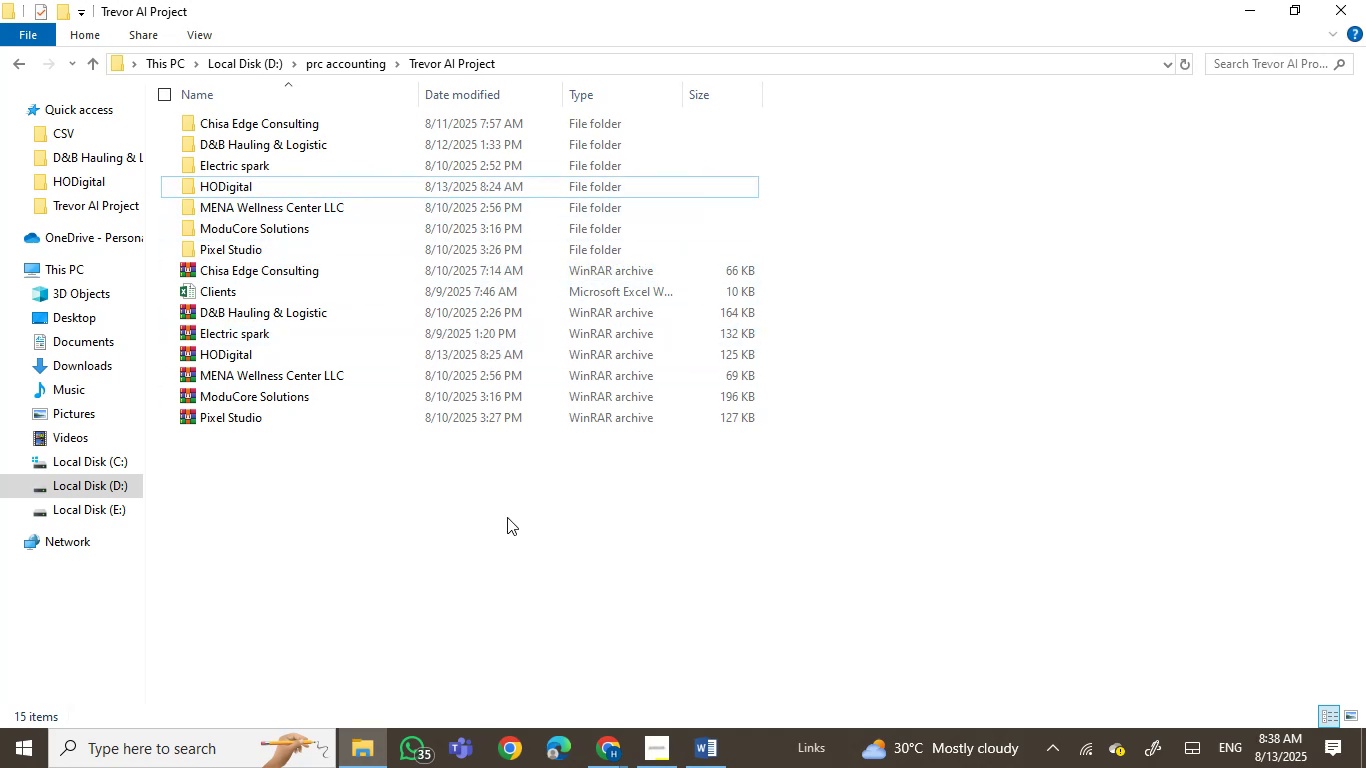 
left_click([489, 670])
 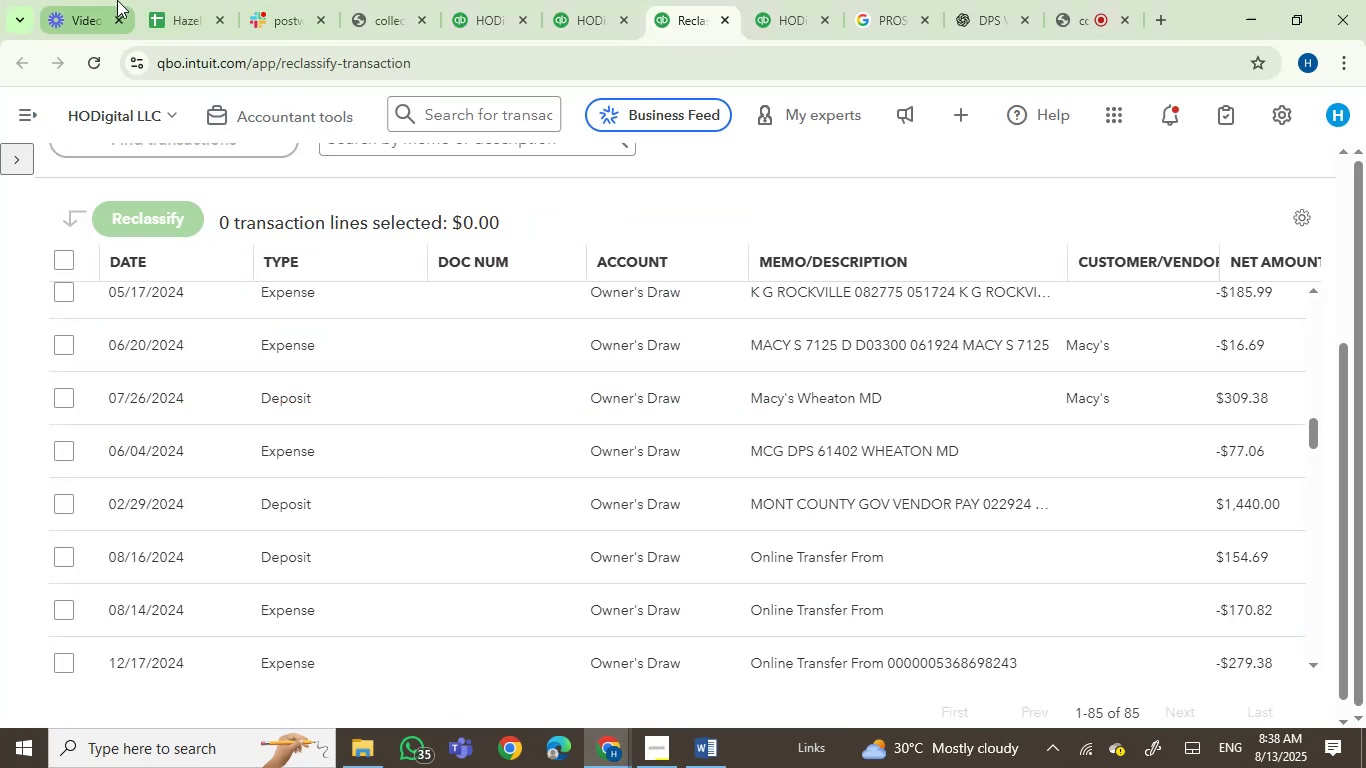 
left_click([155, 0])
 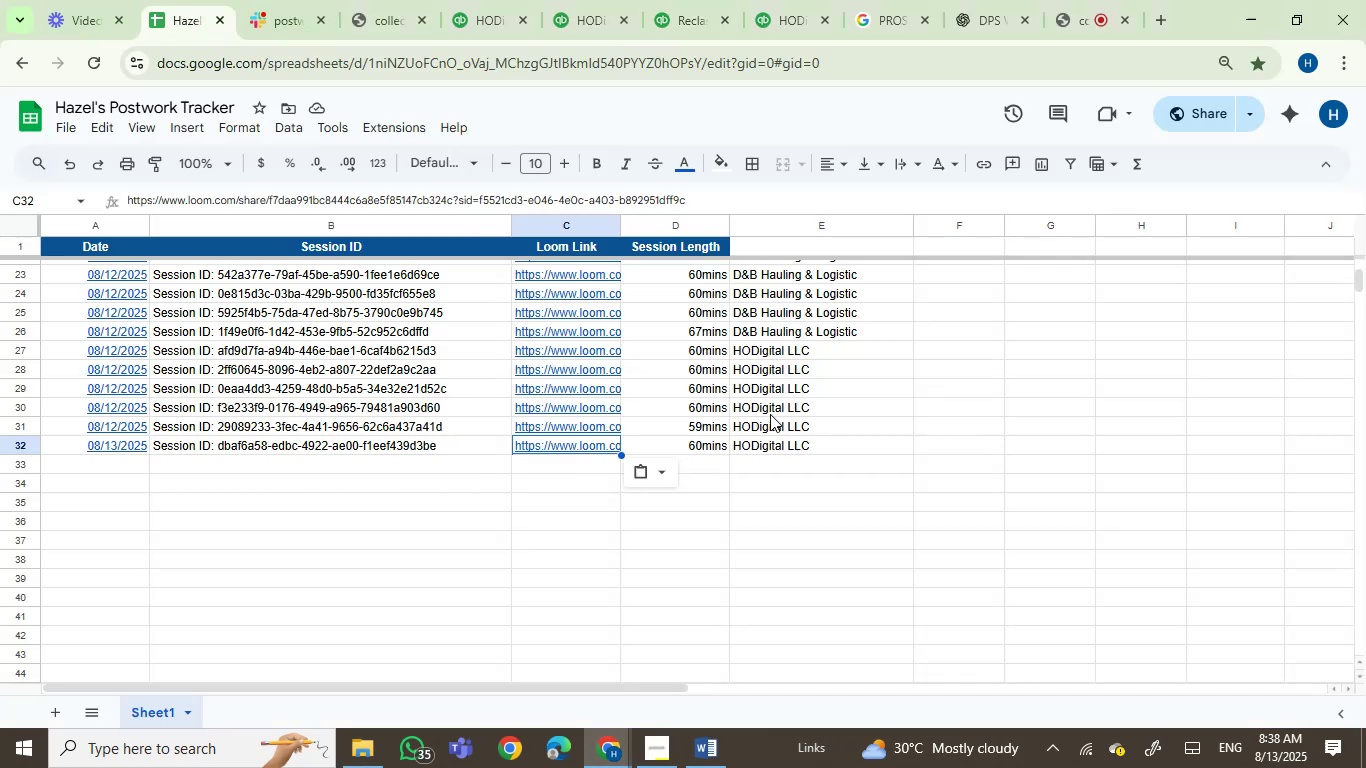 
wait(8.72)
 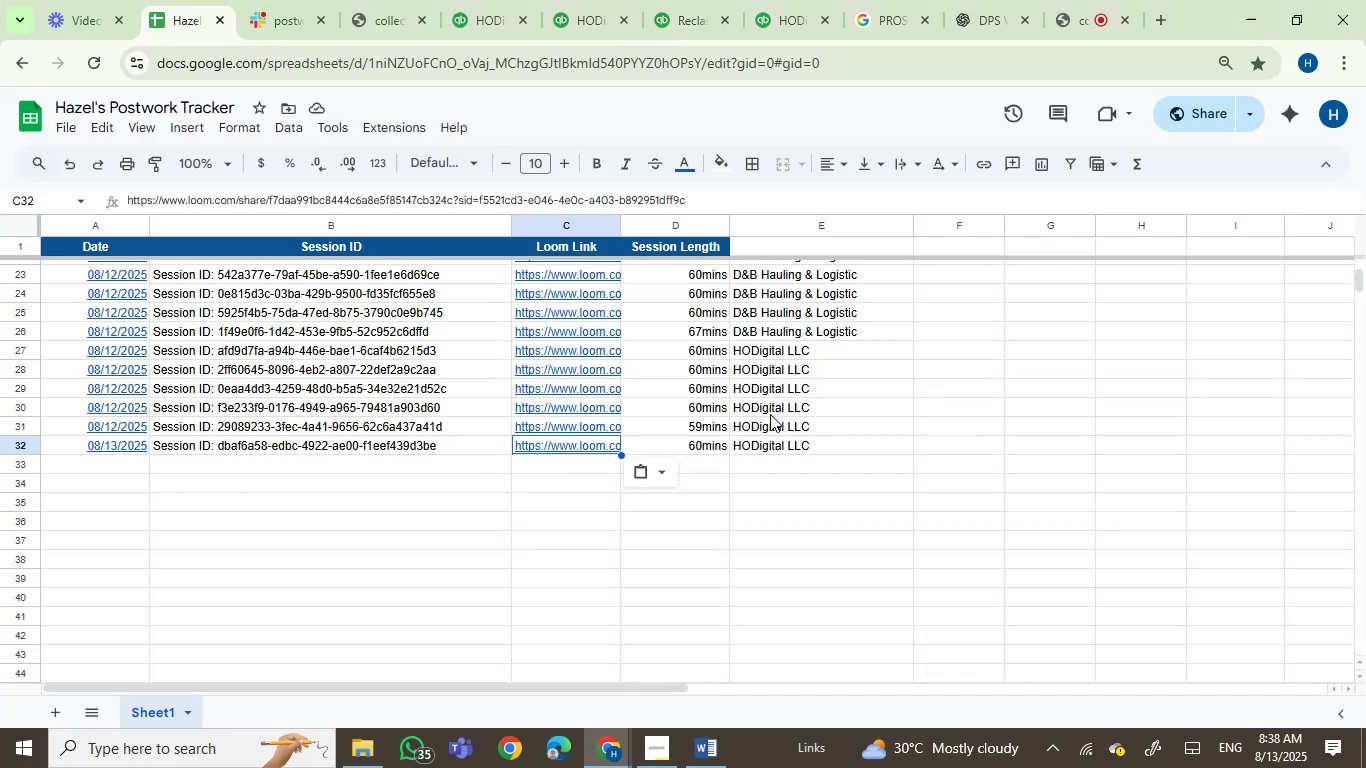 
left_click([467, 0])
 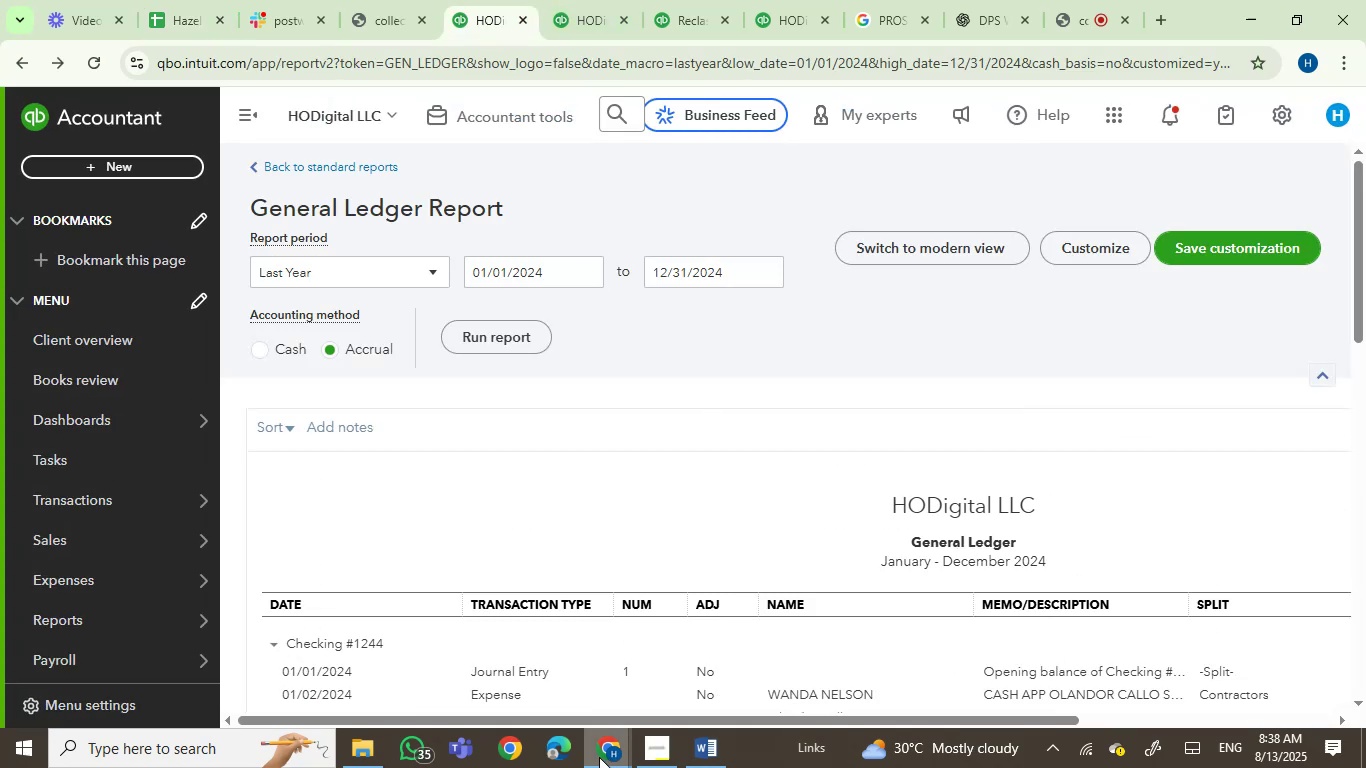 
left_click([358, 744])
 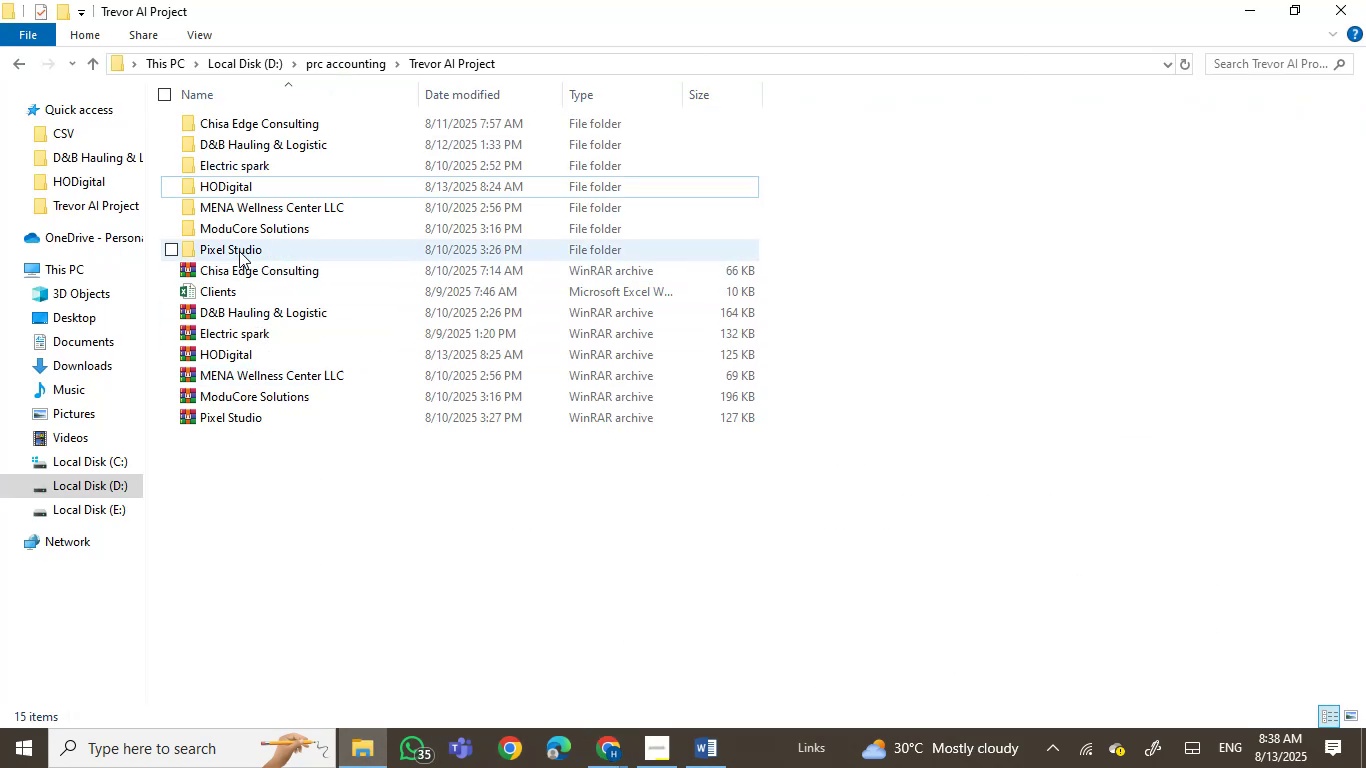 
mouse_move([259, 242])
 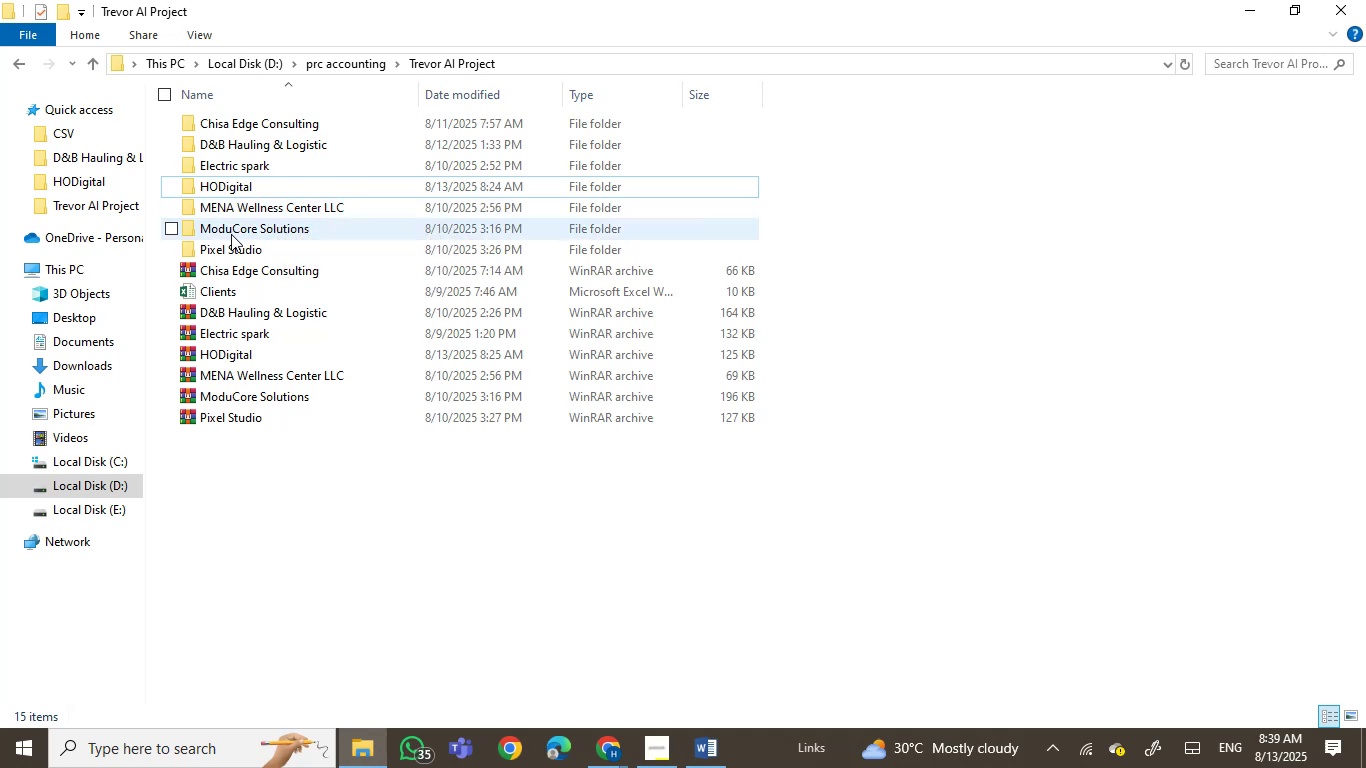 
wait(5.79)
 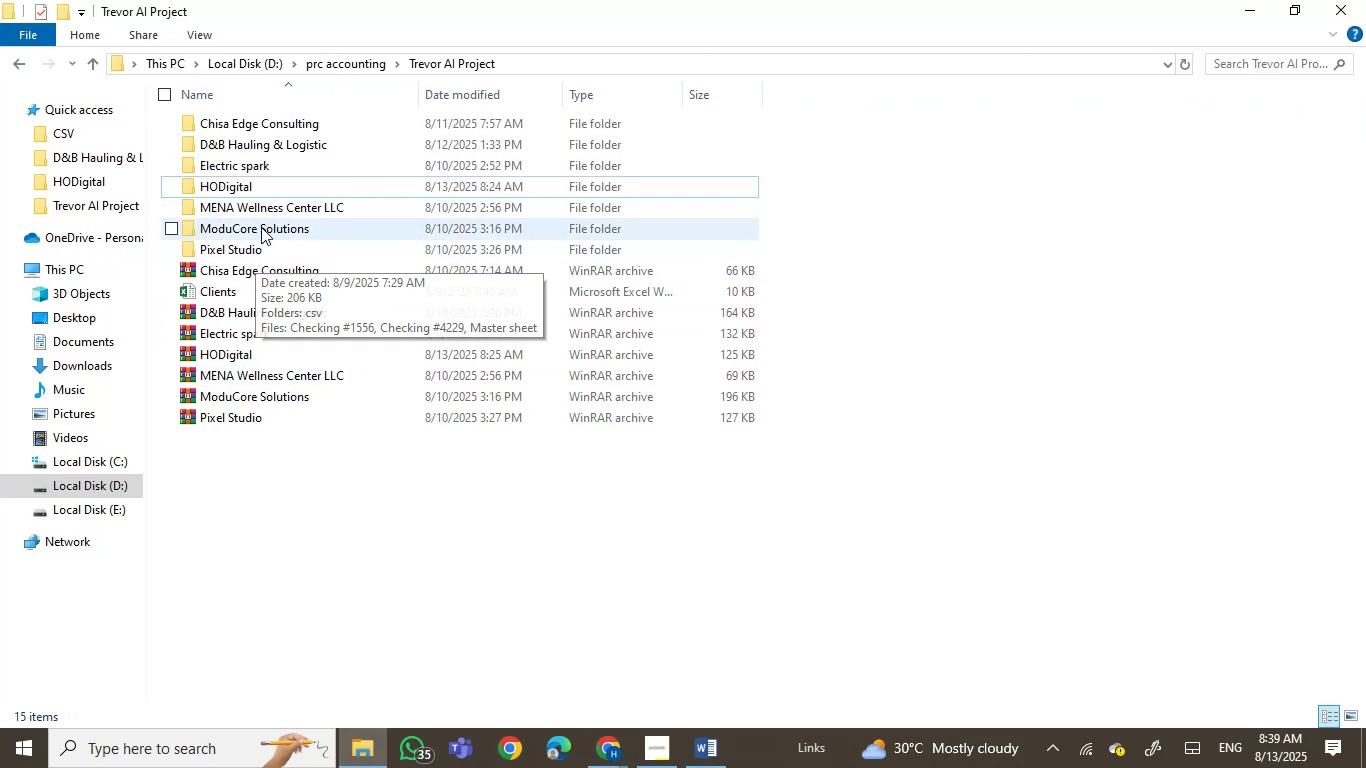 
double_click([251, 212])
 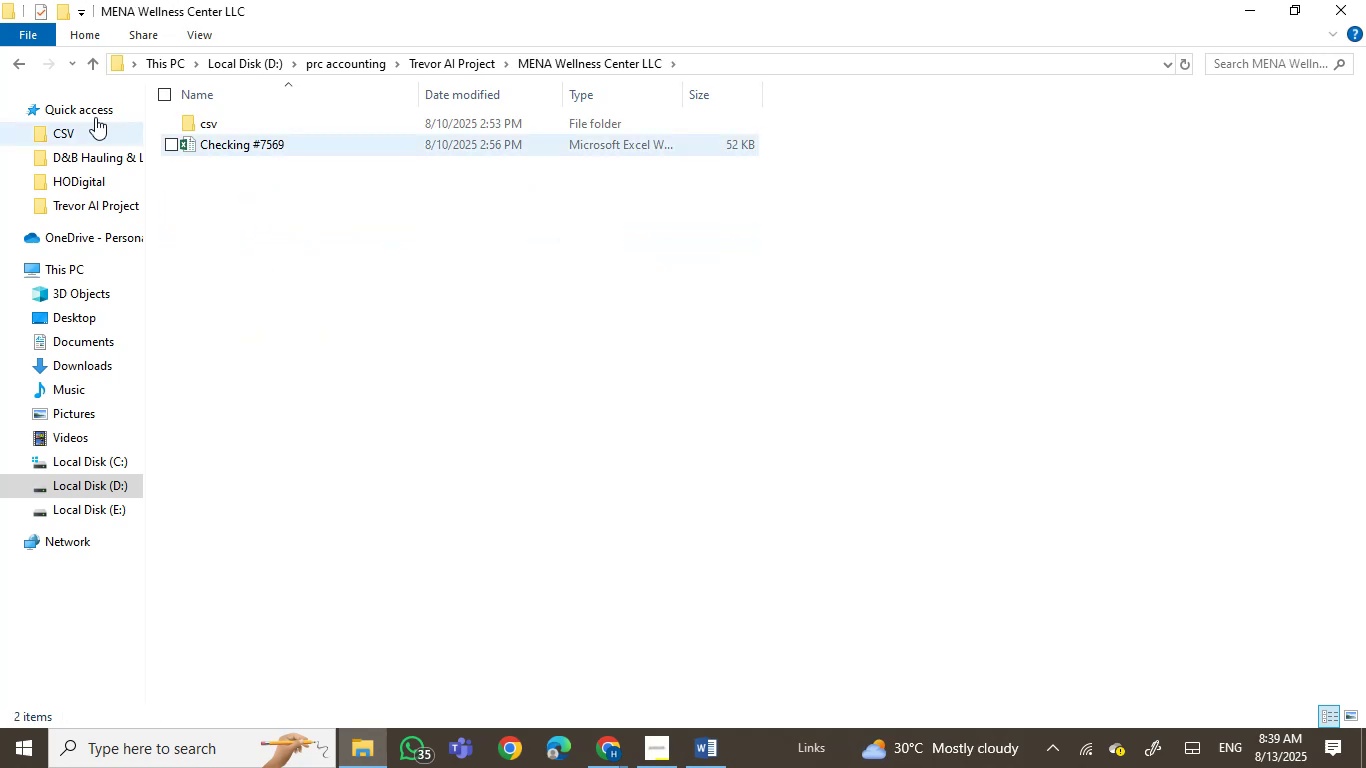 
left_click([19, 63])
 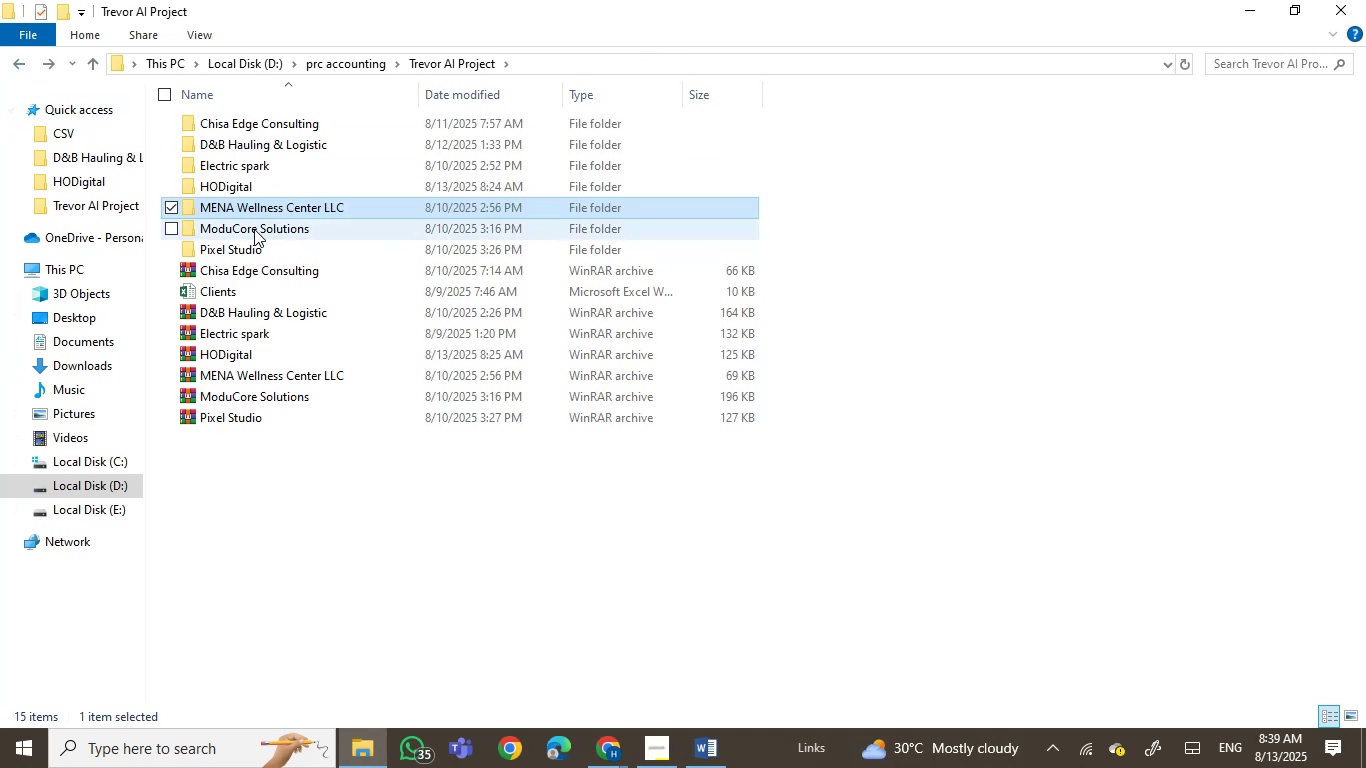 
double_click([254, 229])
 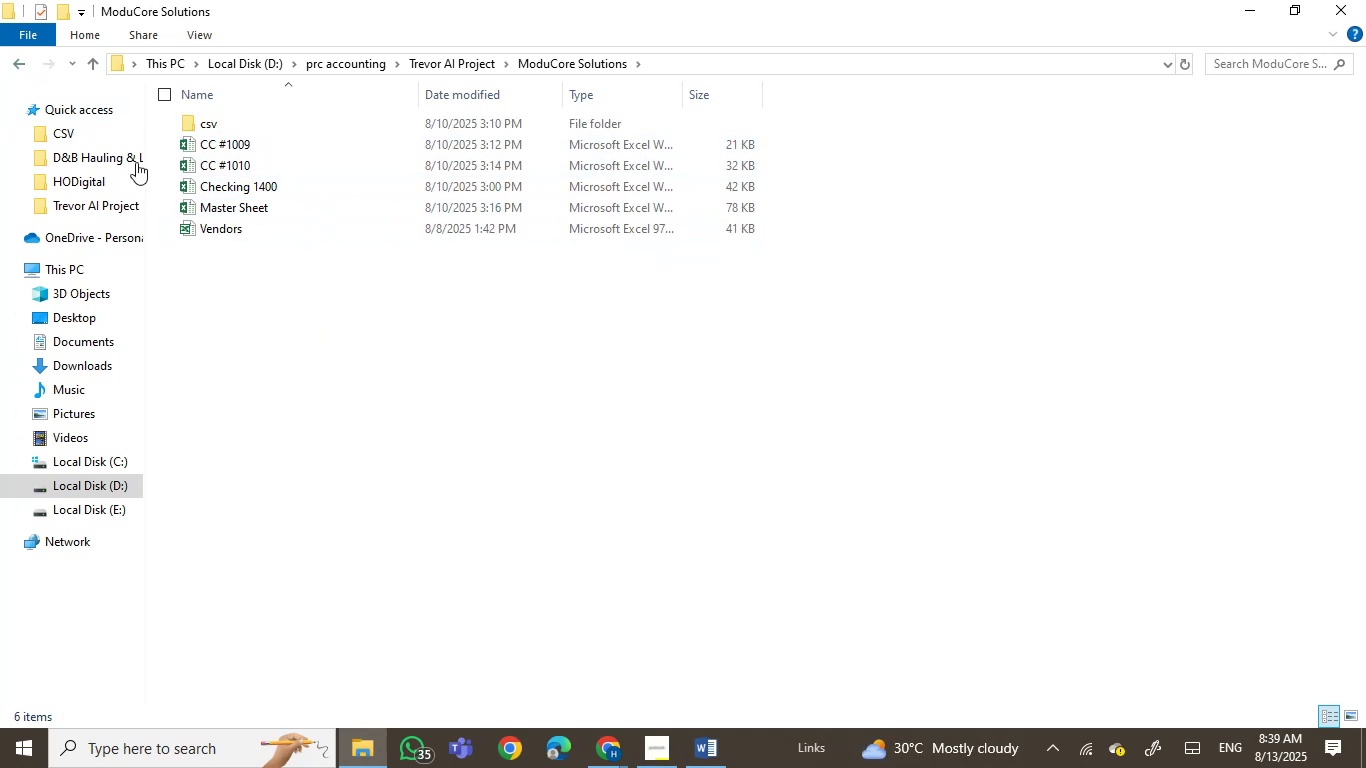 
left_click([26, 68])
 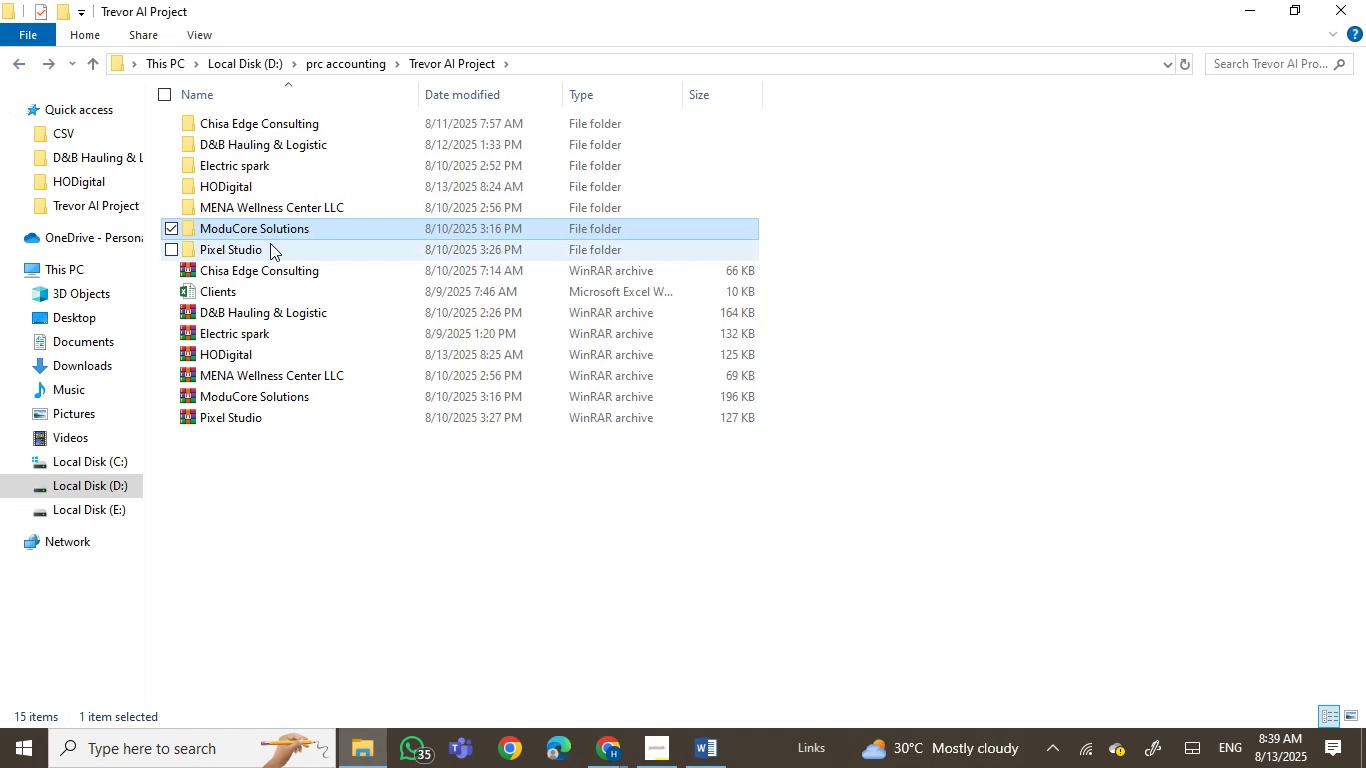 
double_click([269, 245])
 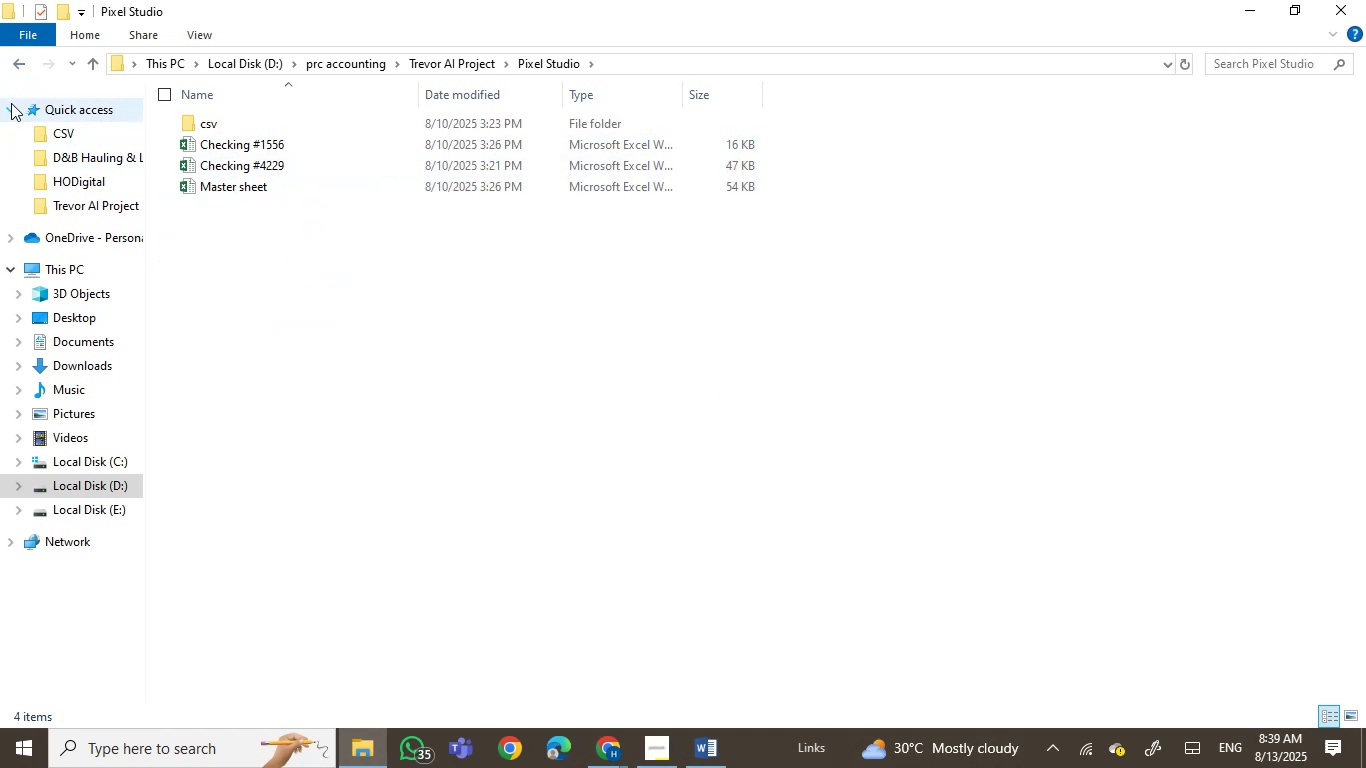 
left_click([17, 64])
 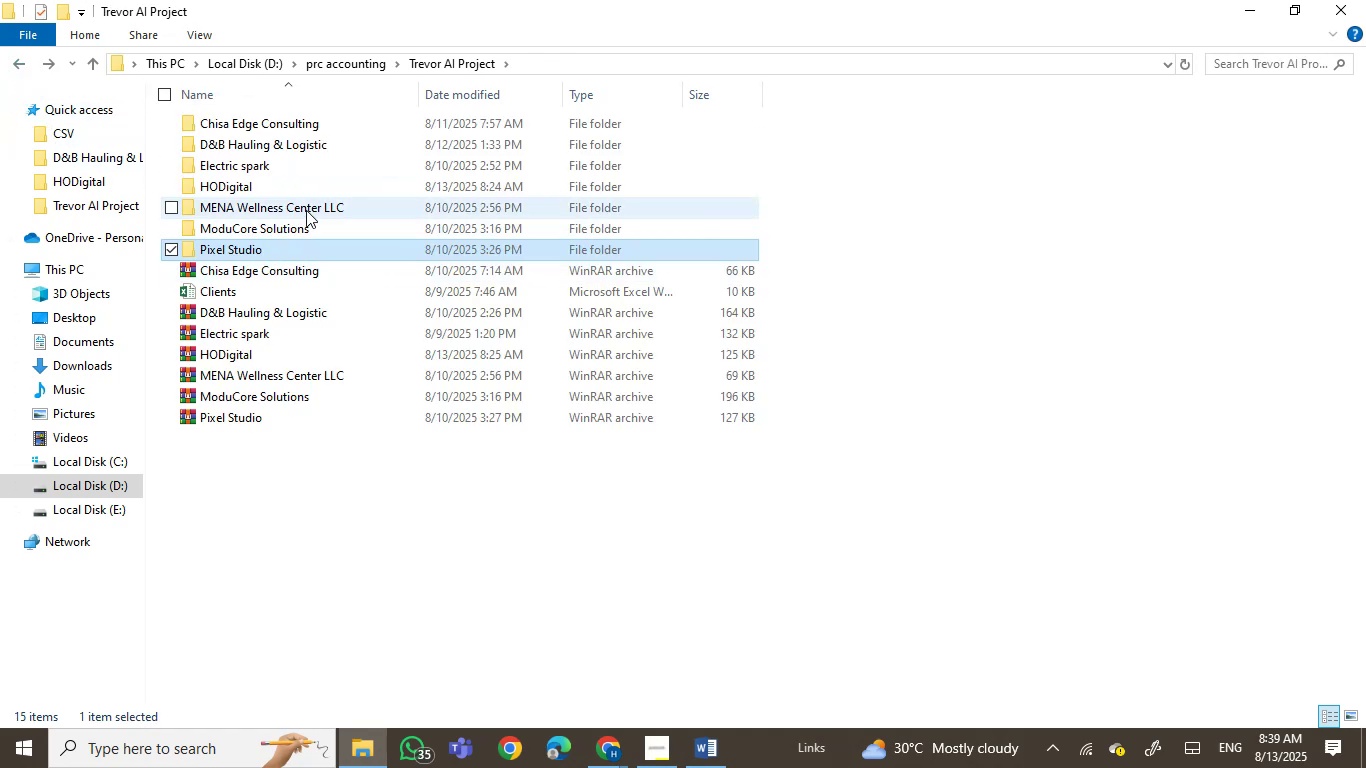 
double_click([298, 226])
 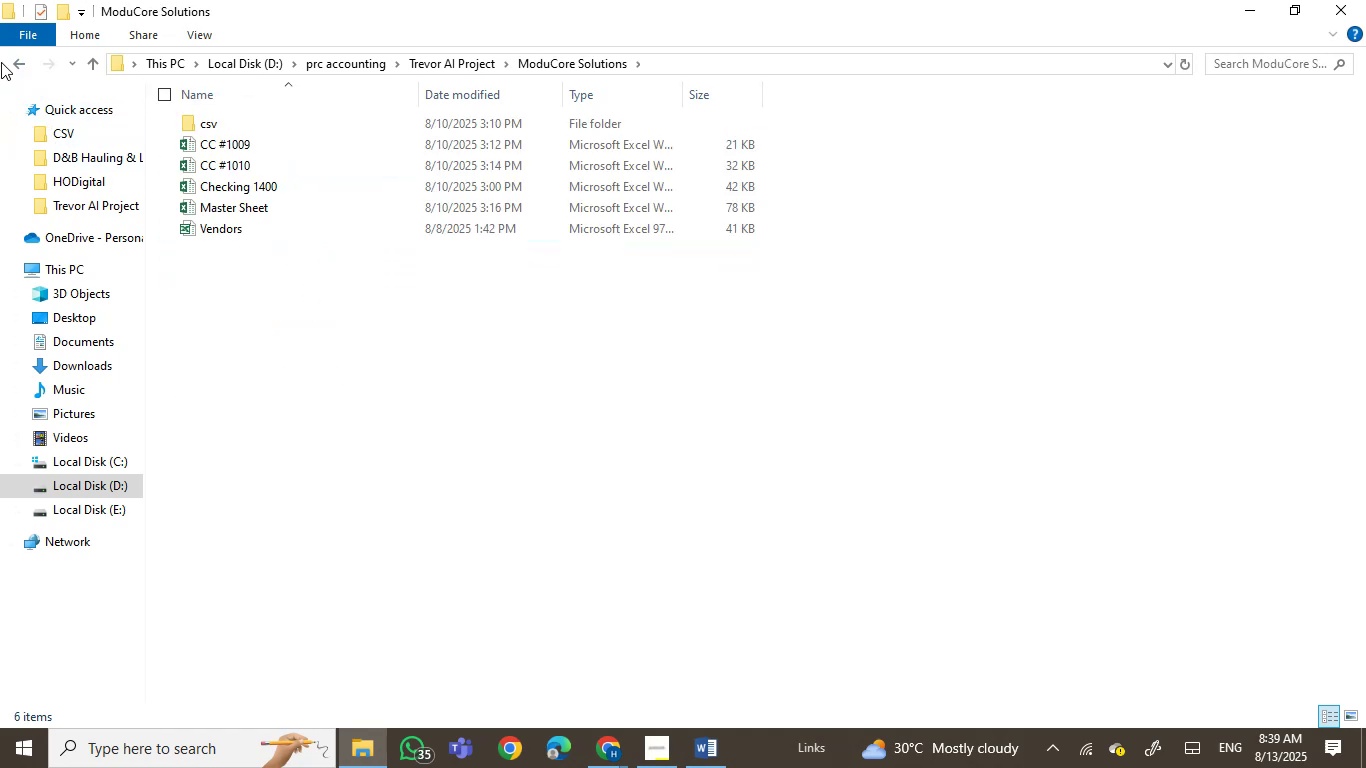 
left_click([29, 69])
 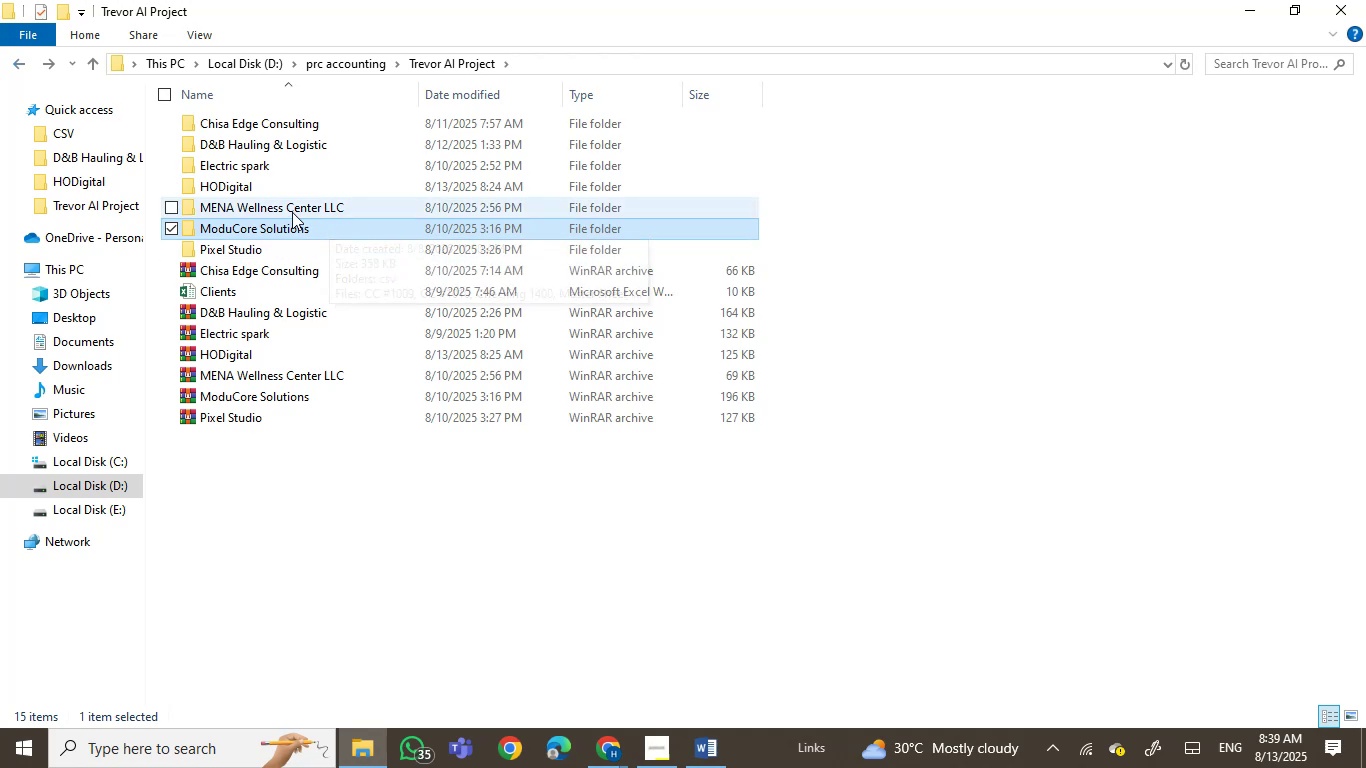 
double_click([292, 211])
 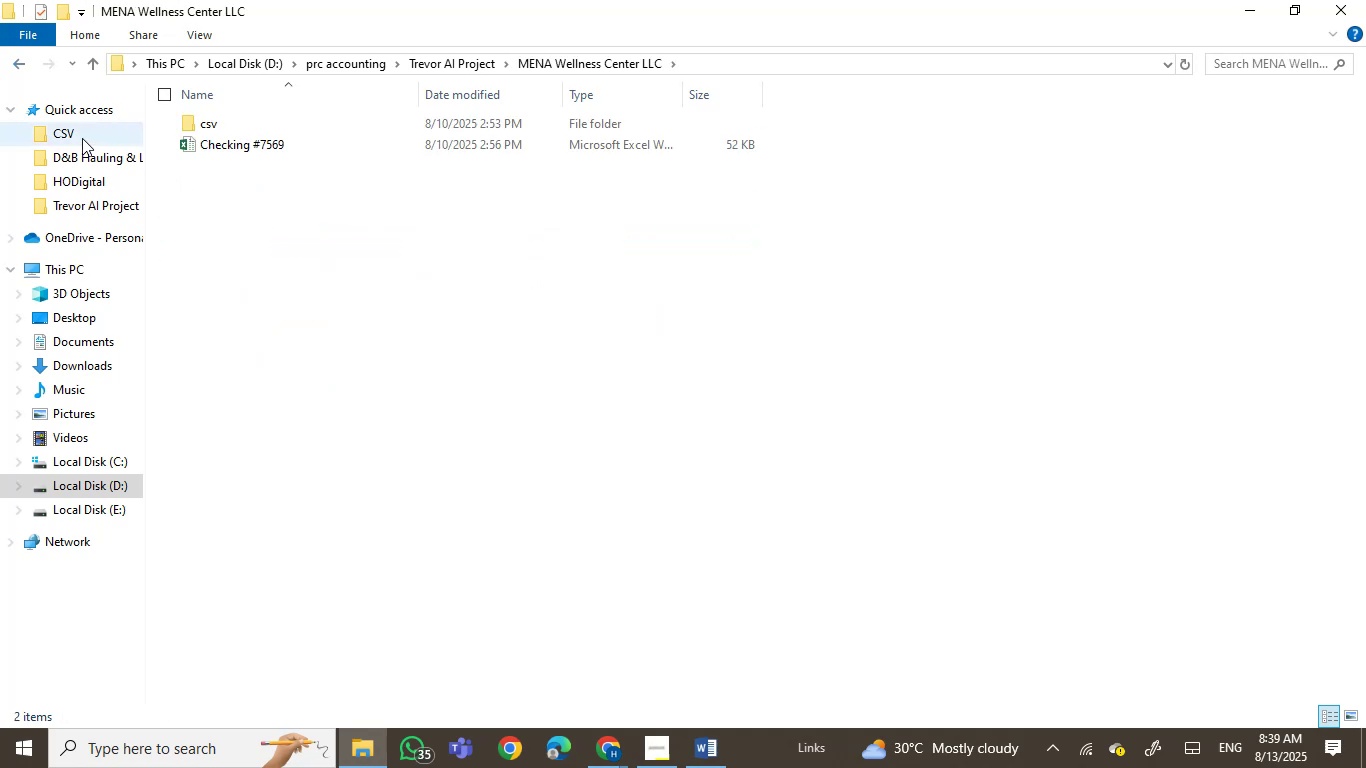 
left_click([14, 58])
 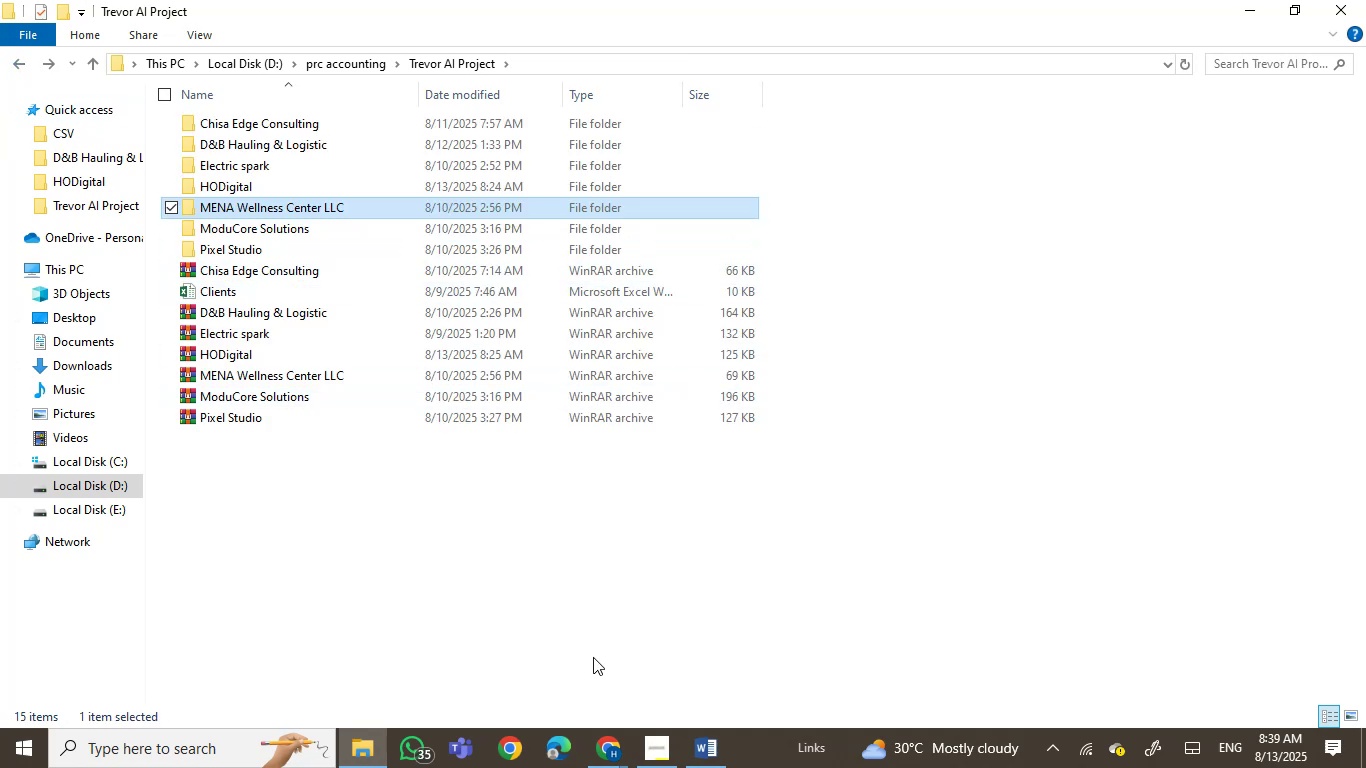 
mouse_move([602, 732])
 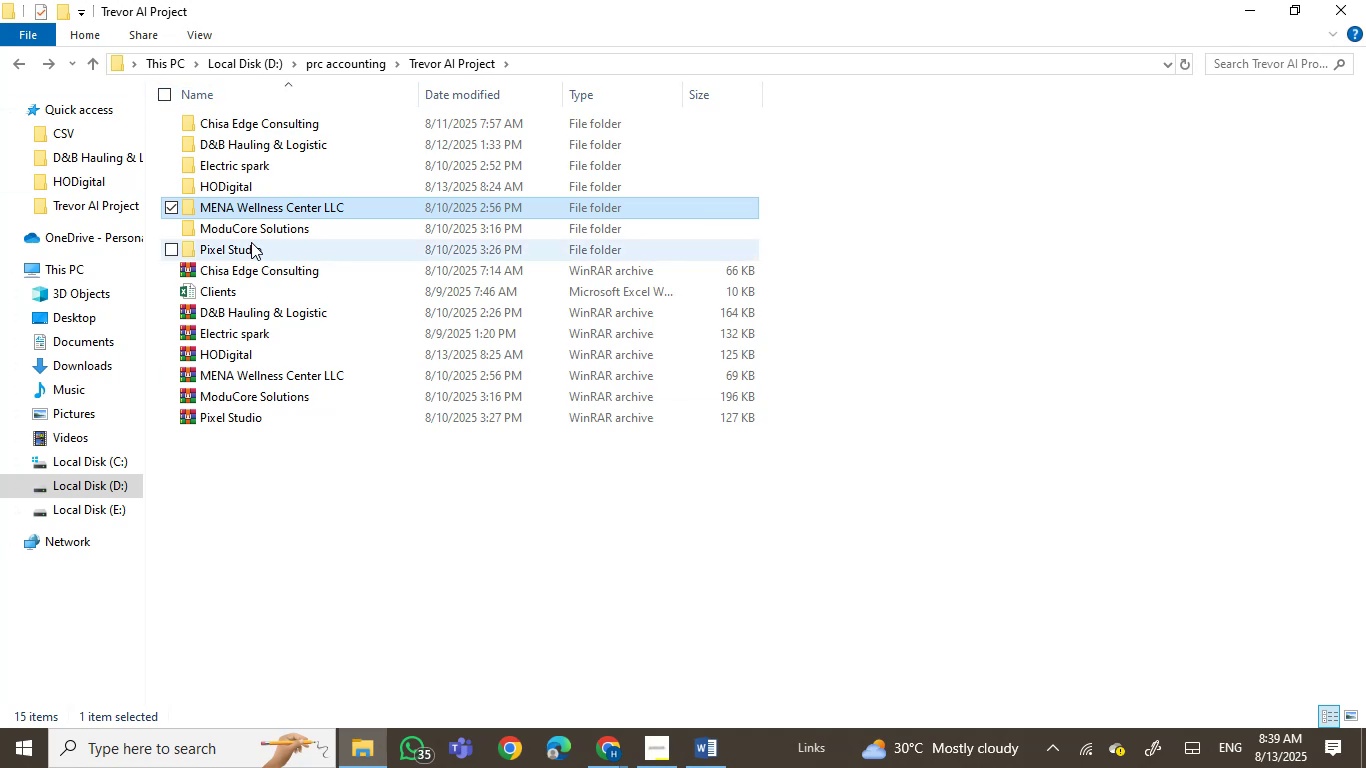 
wait(28.23)
 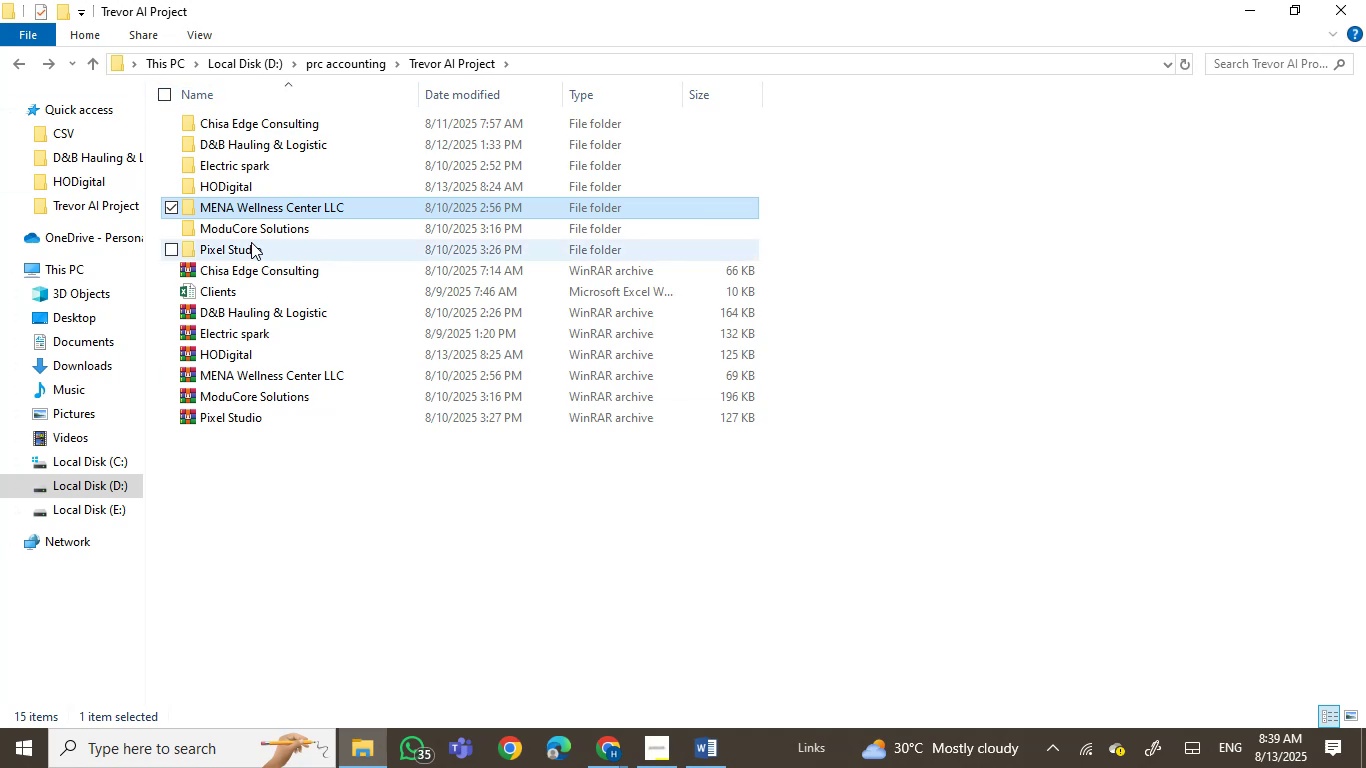 
left_click([594, 632])
 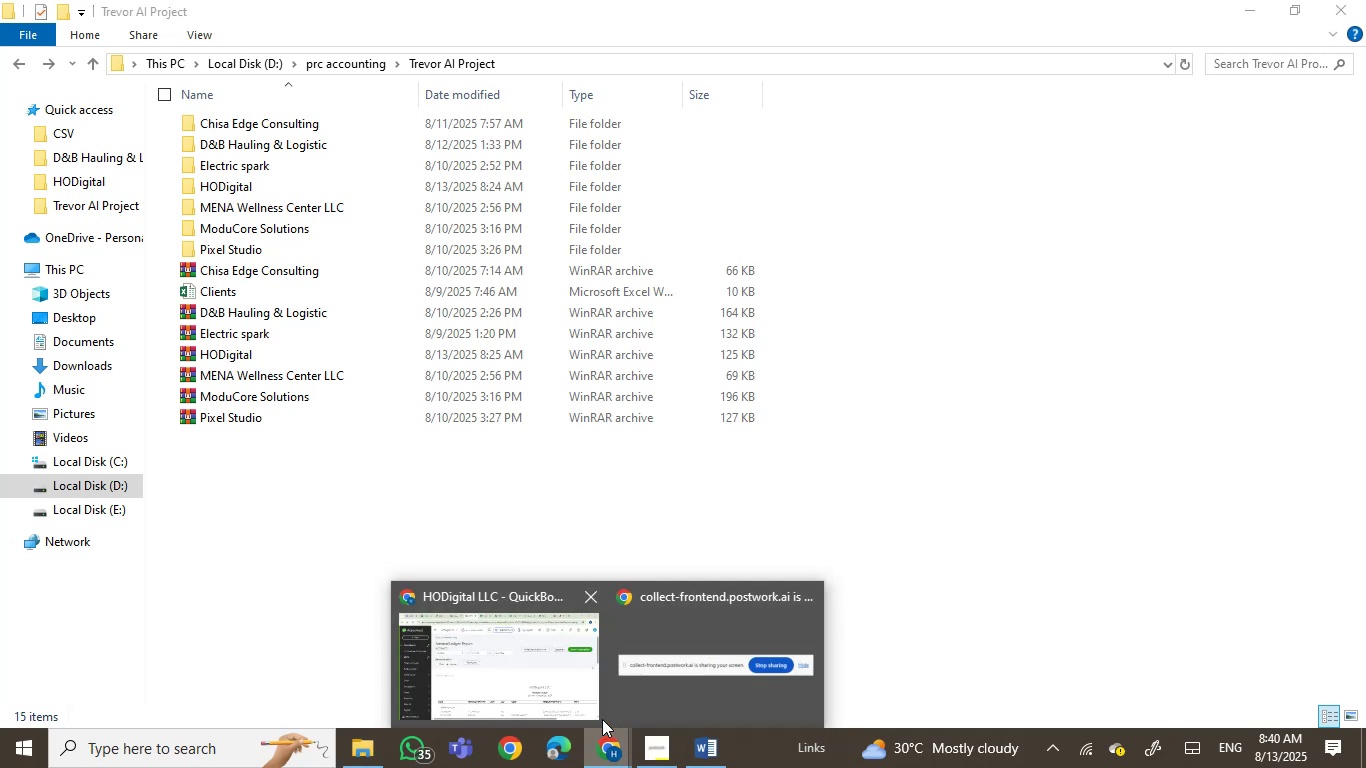 
left_click([523, 650])
 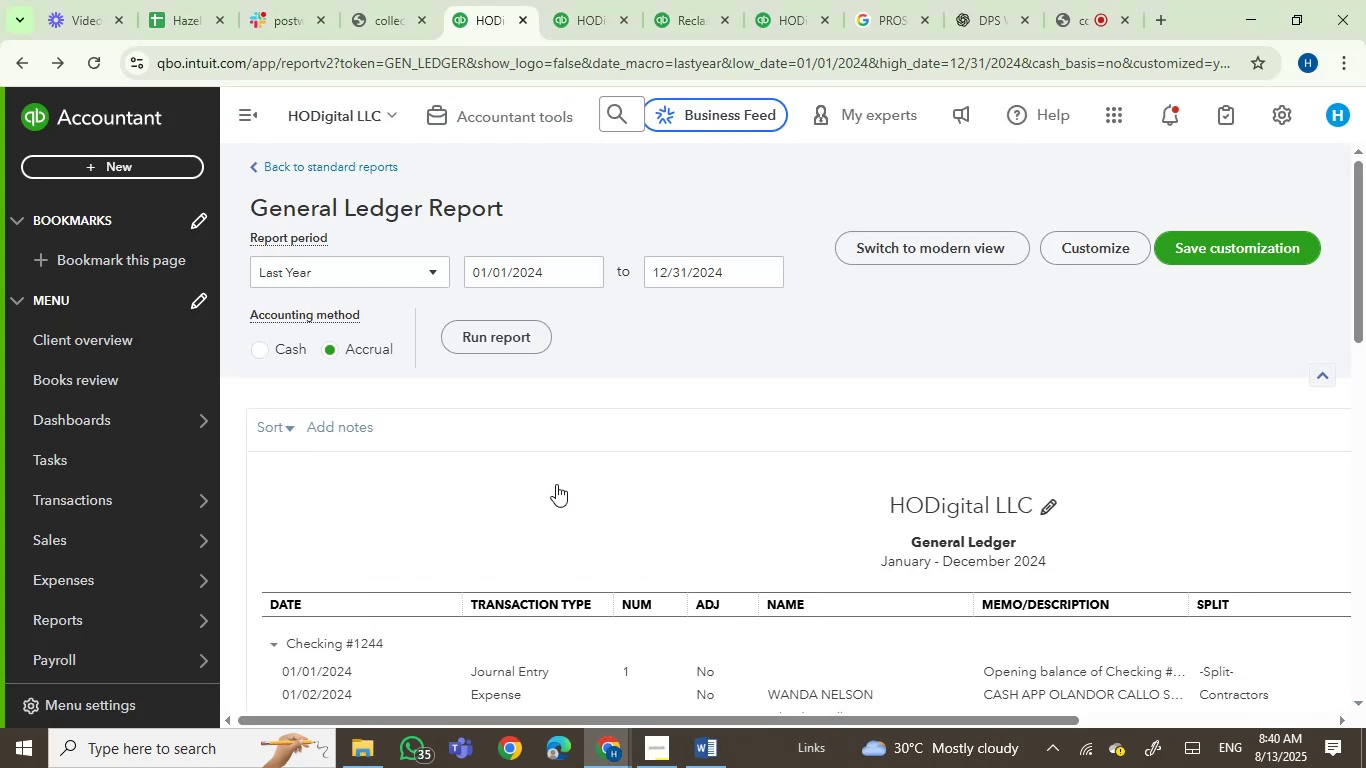 
wait(9.63)
 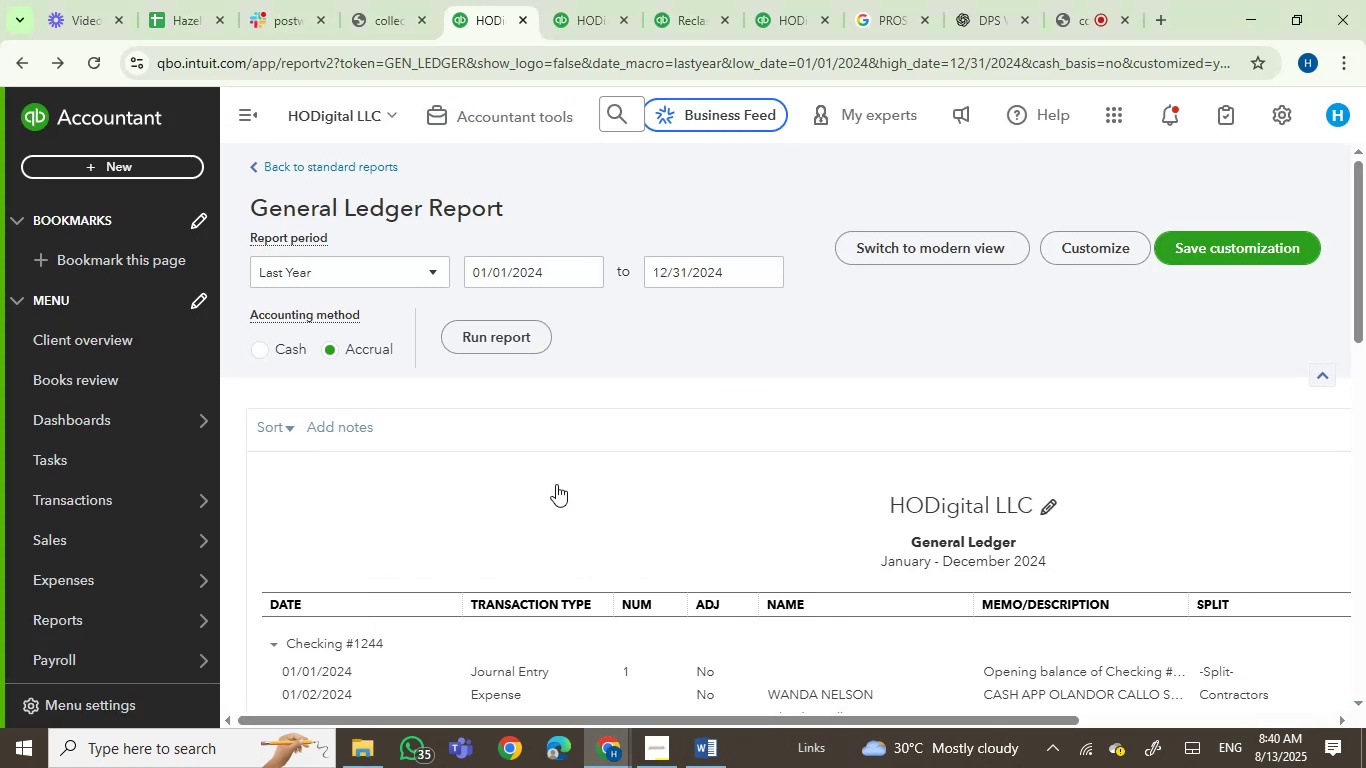 
scroll: coordinate [514, 527], scroll_direction: down, amount: 1.0
 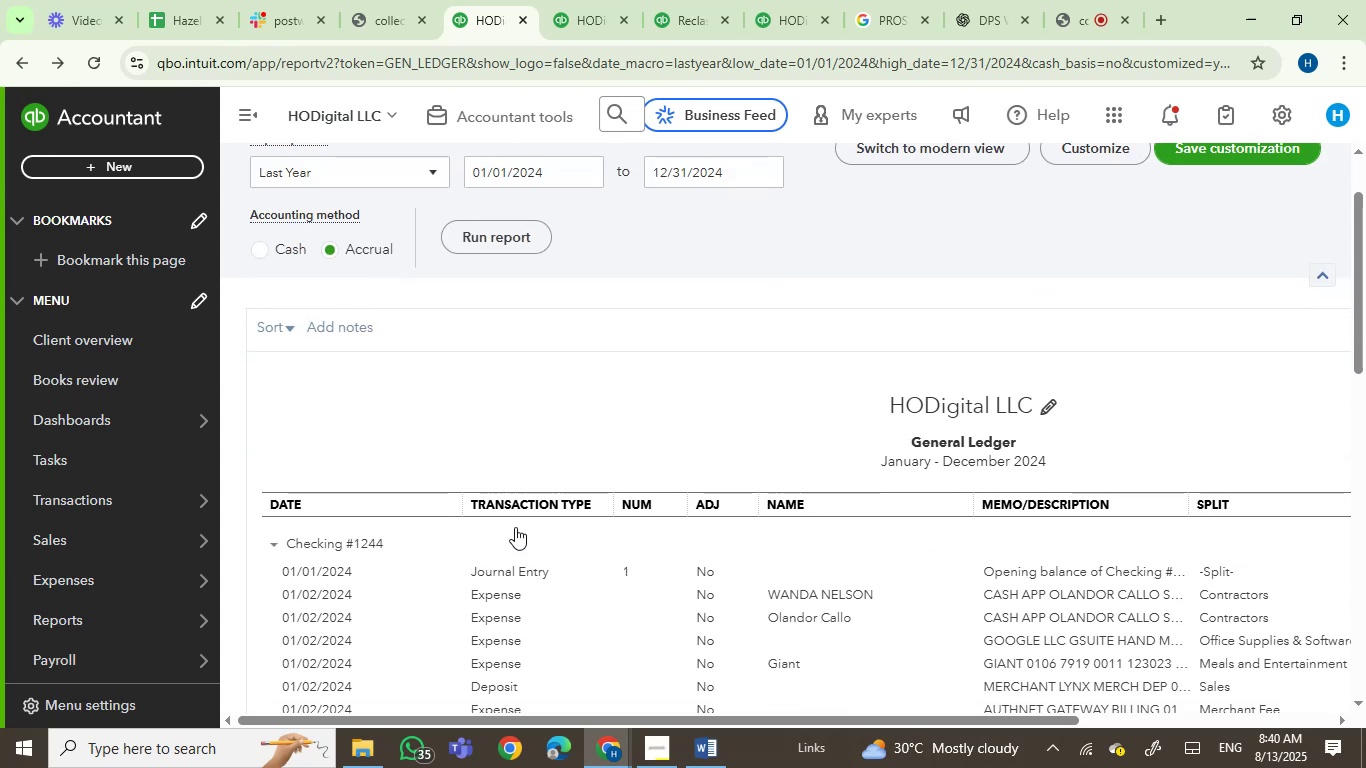 
scroll: coordinate [515, 527], scroll_direction: up, amount: 1.0
 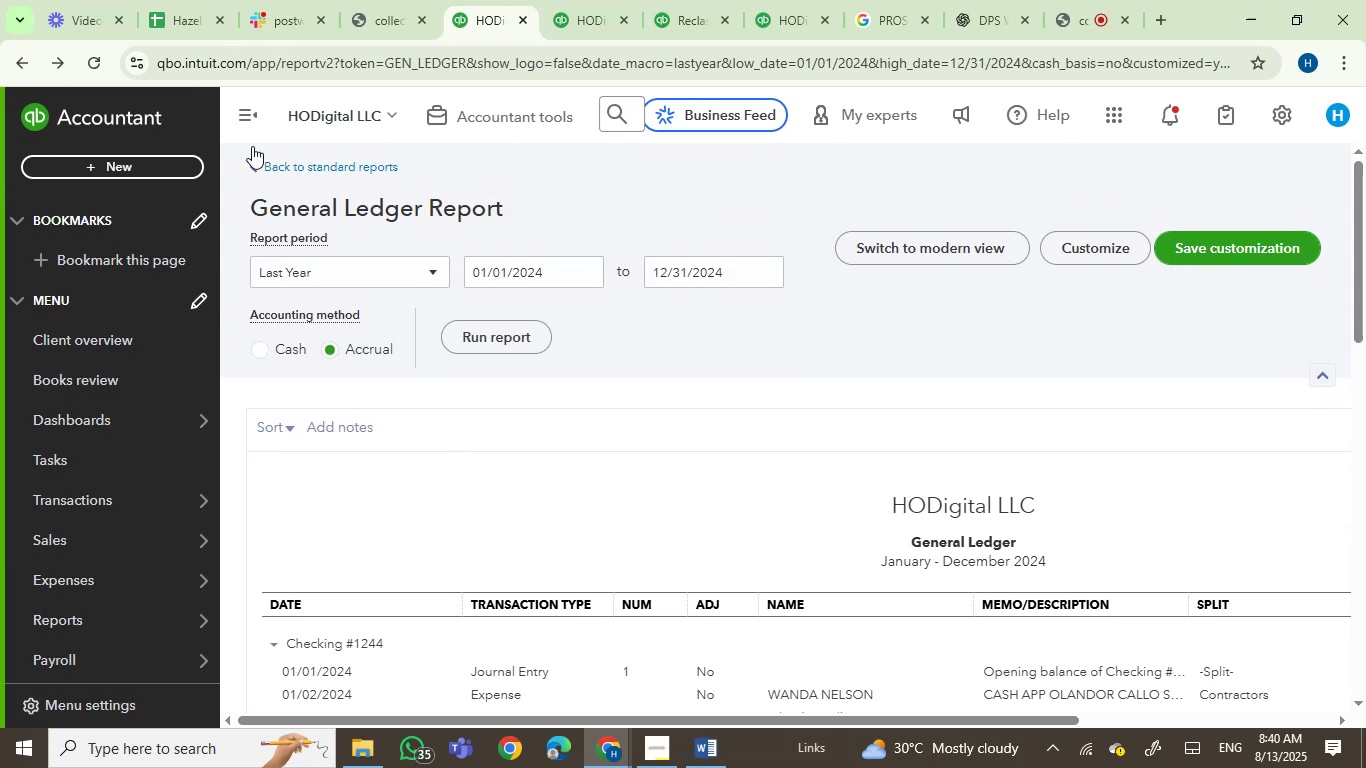 
left_click([244, 120])
 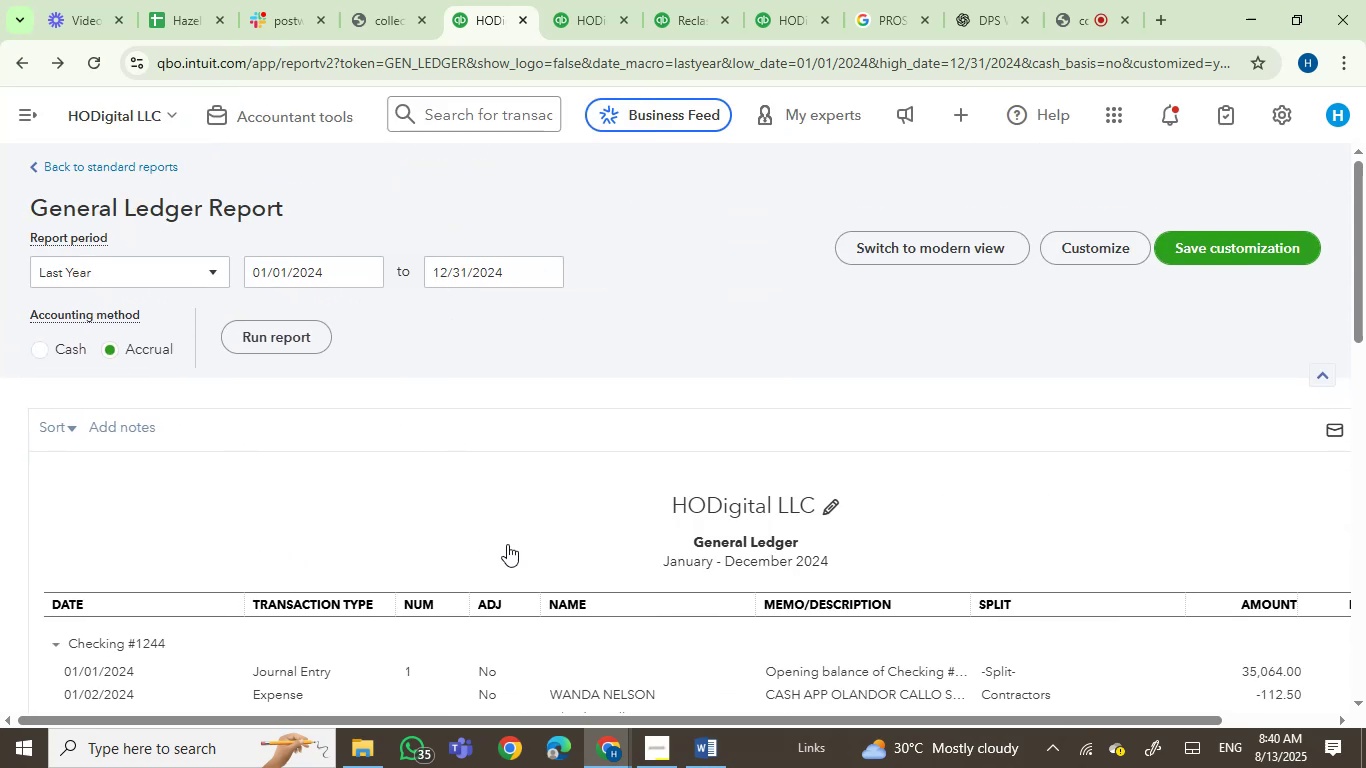 
scroll: coordinate [507, 544], scroll_direction: up, amount: 1.0
 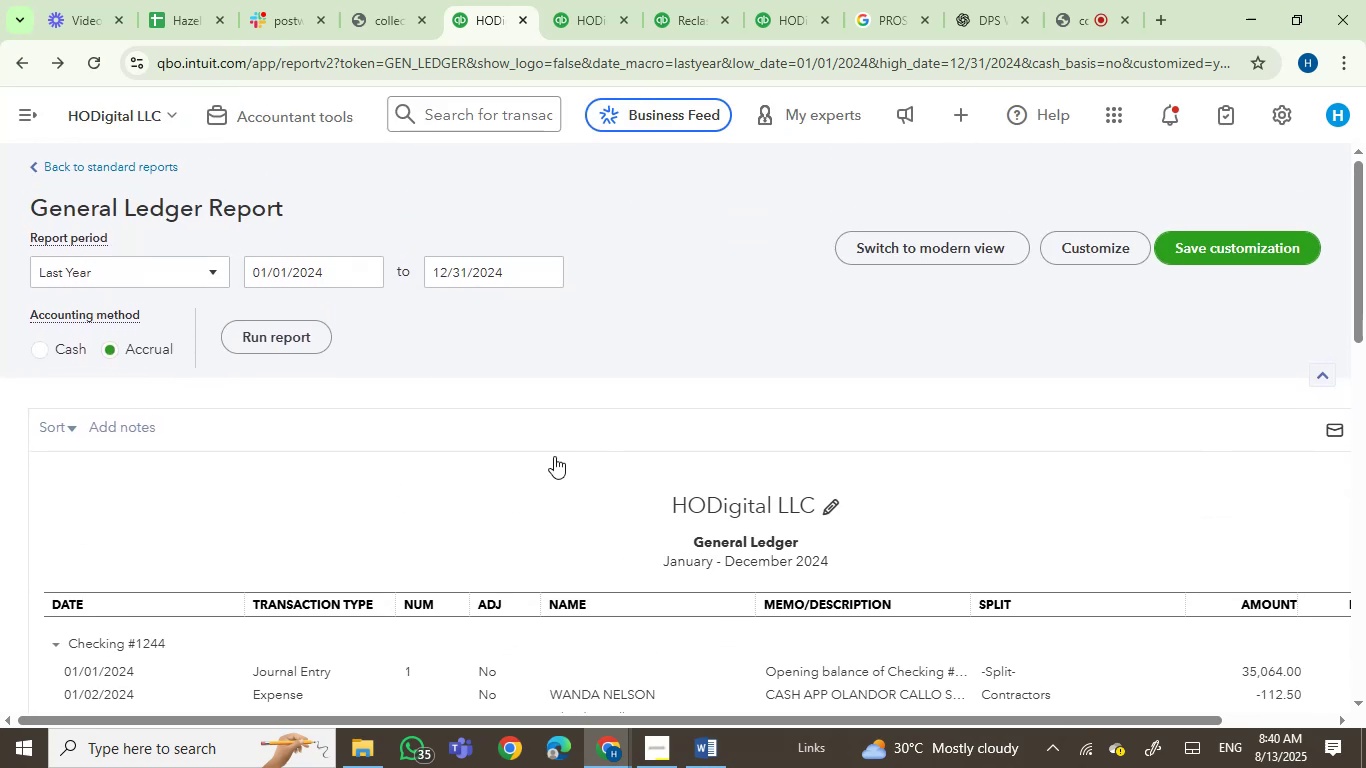 
scroll: coordinate [599, 440], scroll_direction: down, amount: 1.0
 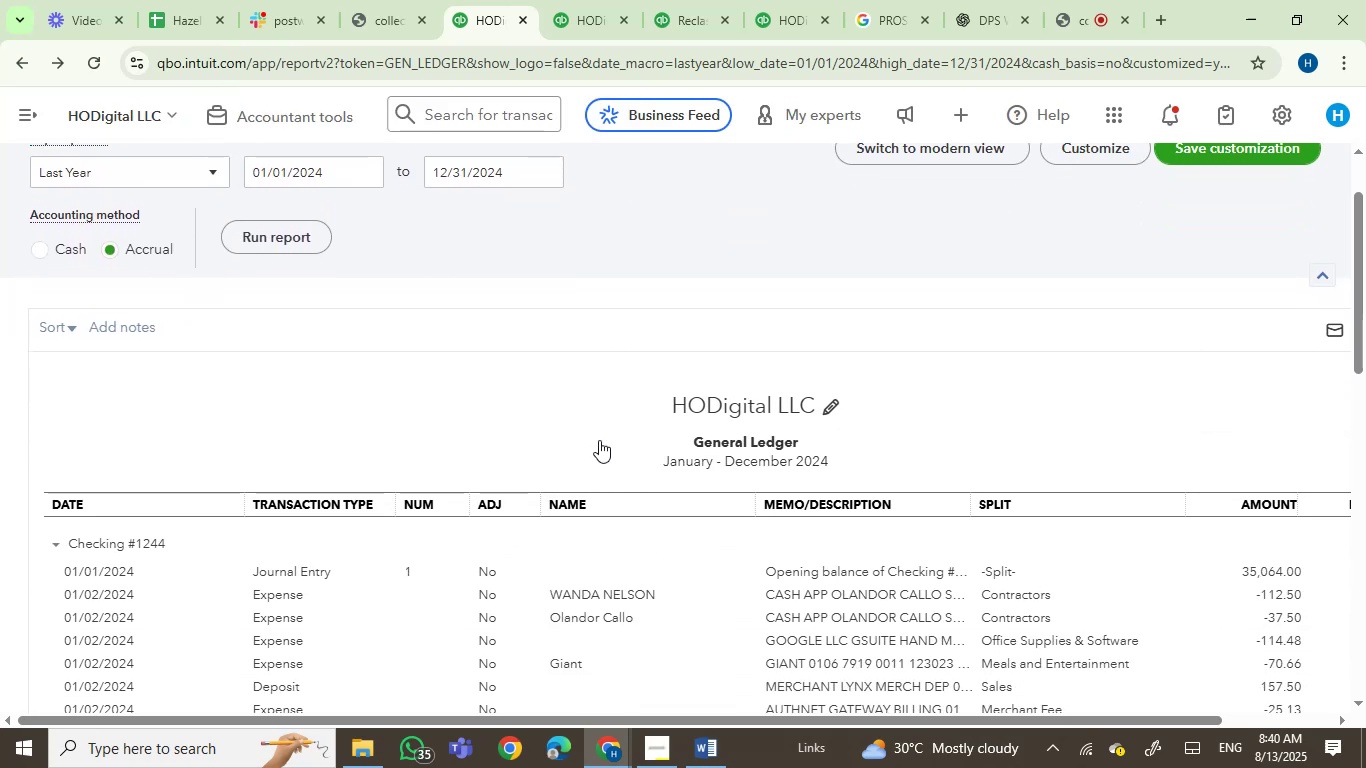 
scroll: coordinate [599, 440], scroll_direction: up, amount: 2.0
 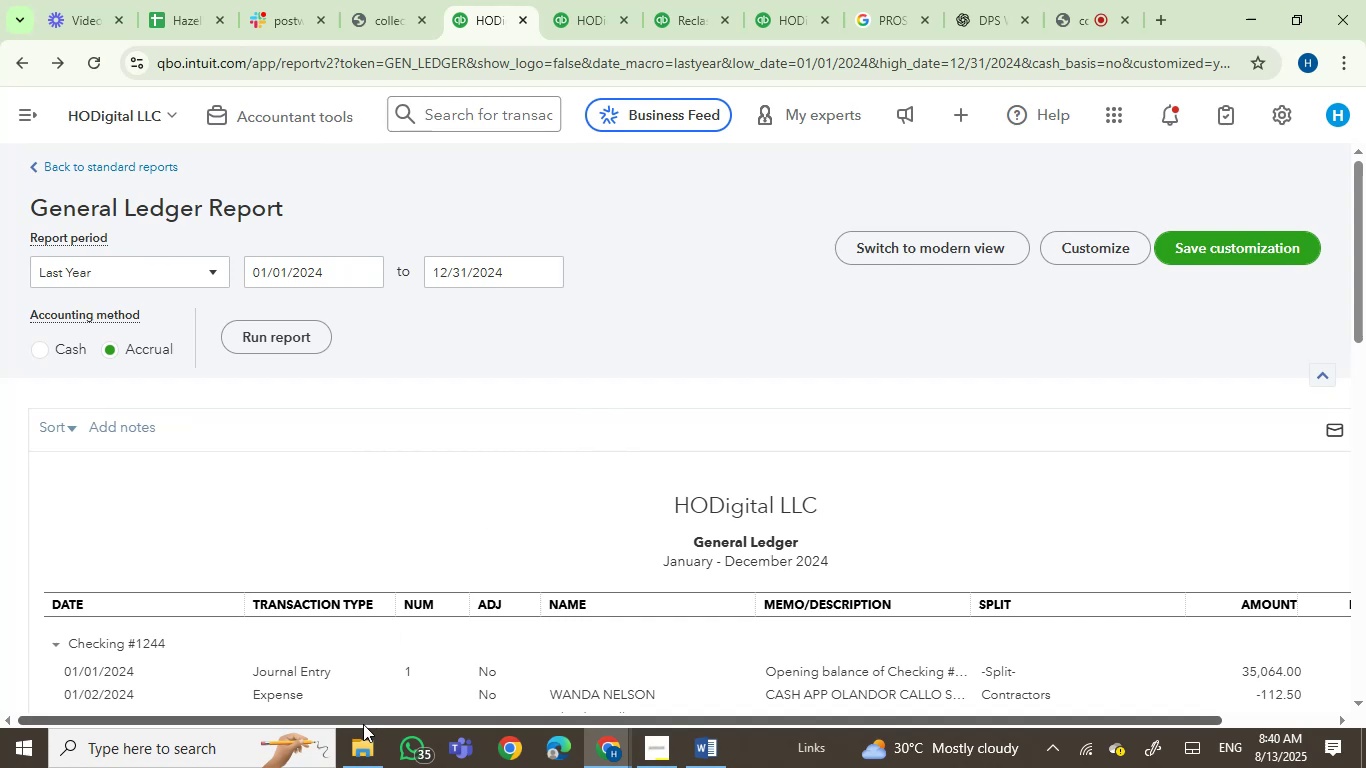 
scroll: coordinate [647, 352], scroll_direction: down, amount: 4.0
 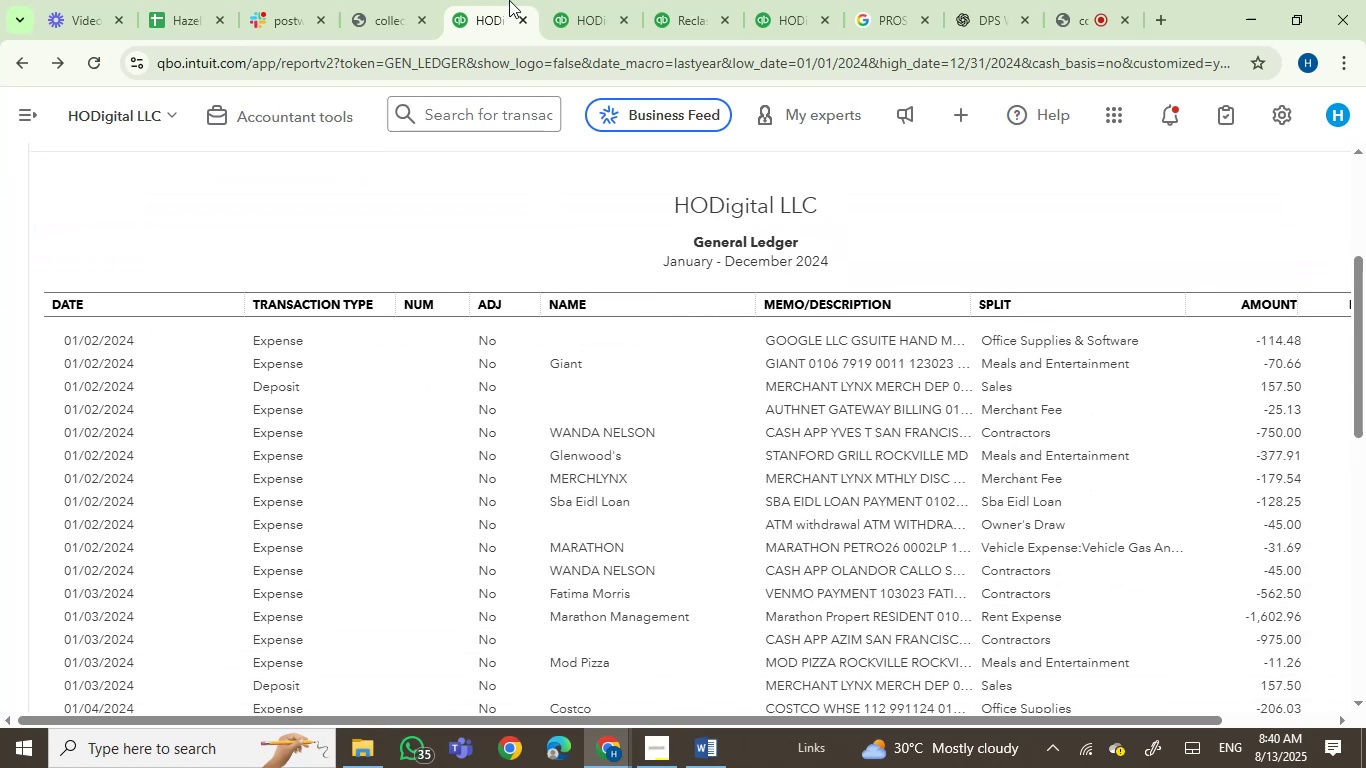 
left_click([546, 0])
 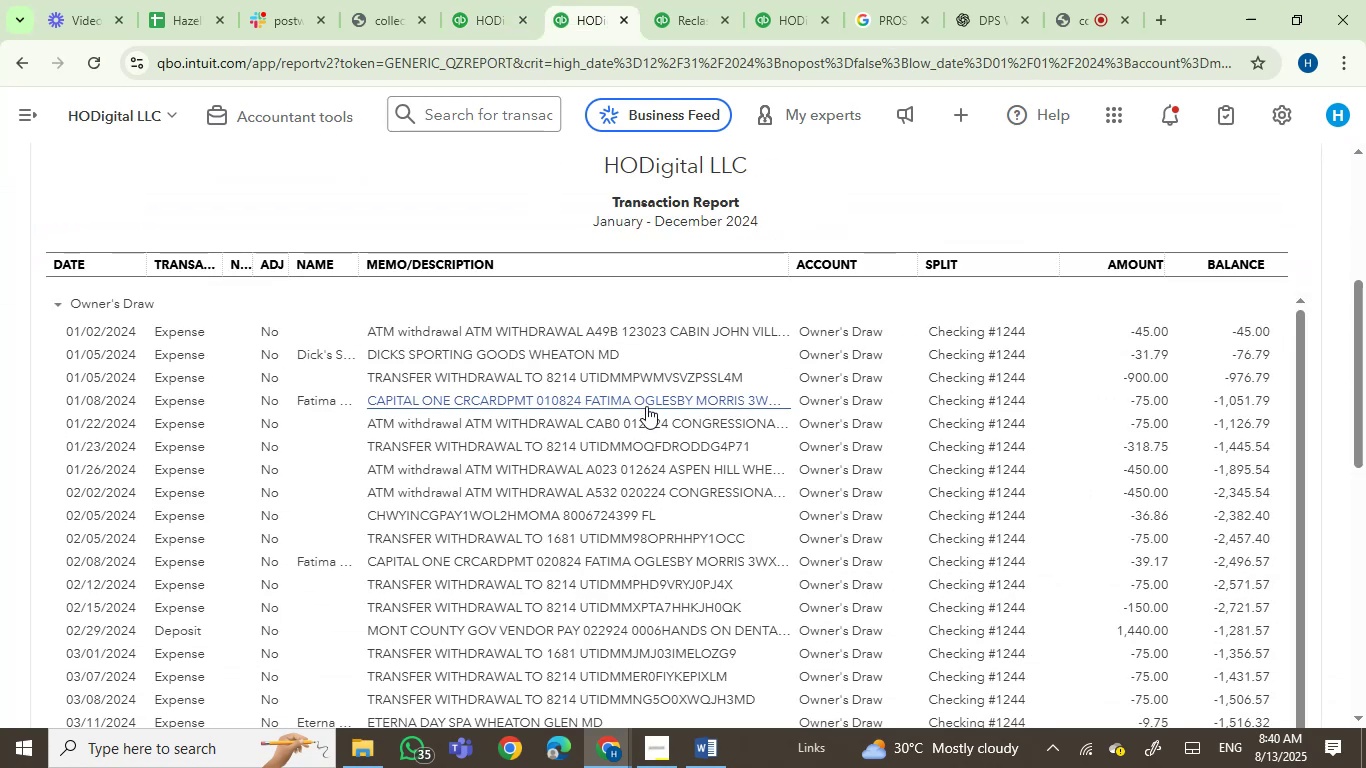 
scroll: coordinate [967, 423], scroll_direction: up, amount: 6.0
 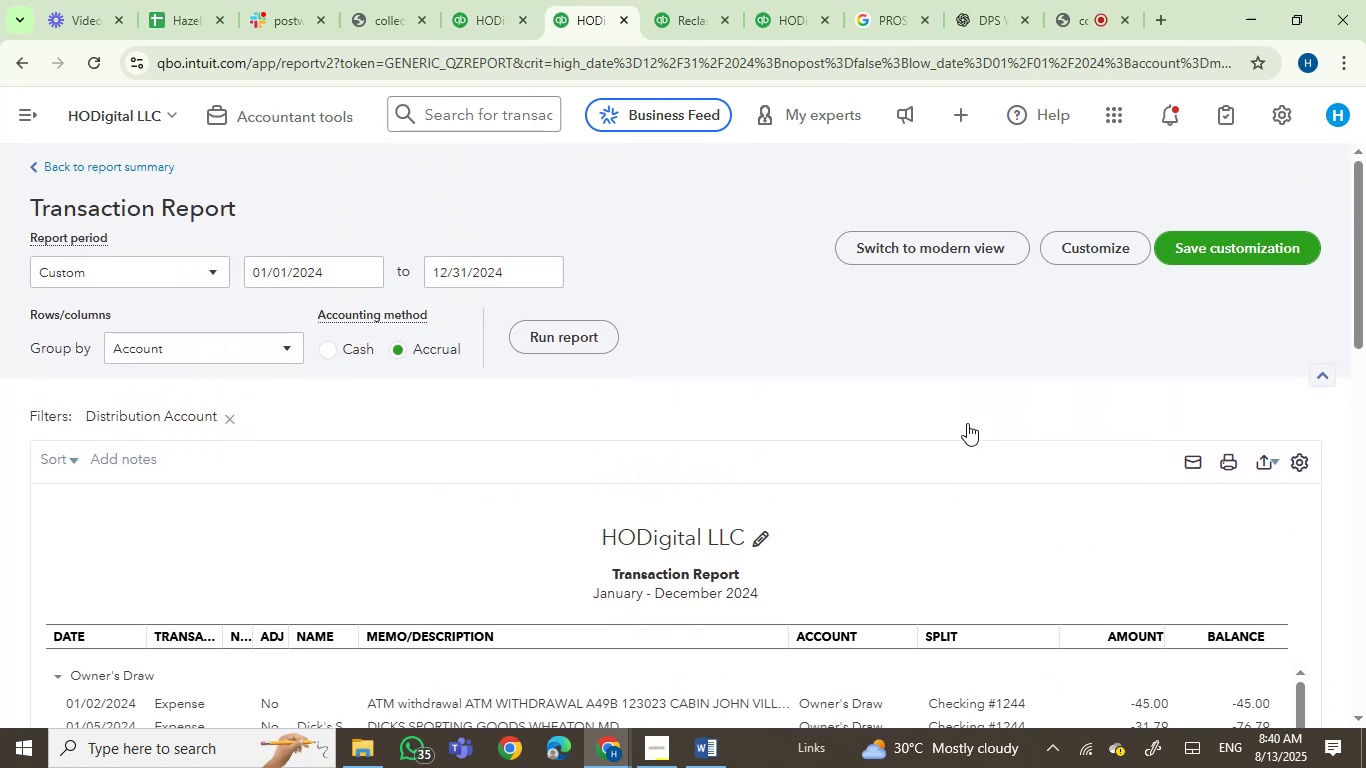 
scroll: coordinate [971, 303], scroll_direction: down, amount: 4.0
 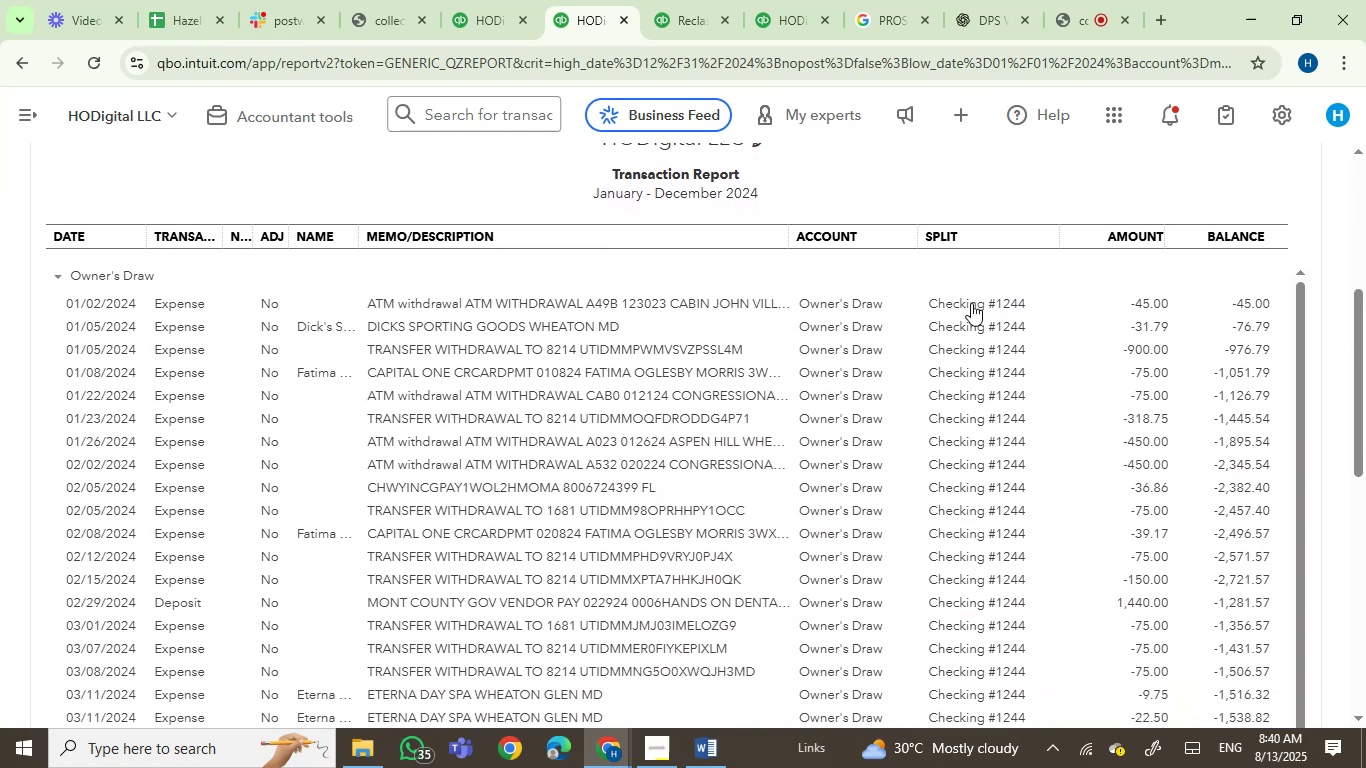 
scroll: coordinate [859, 476], scroll_direction: up, amount: 1.0
 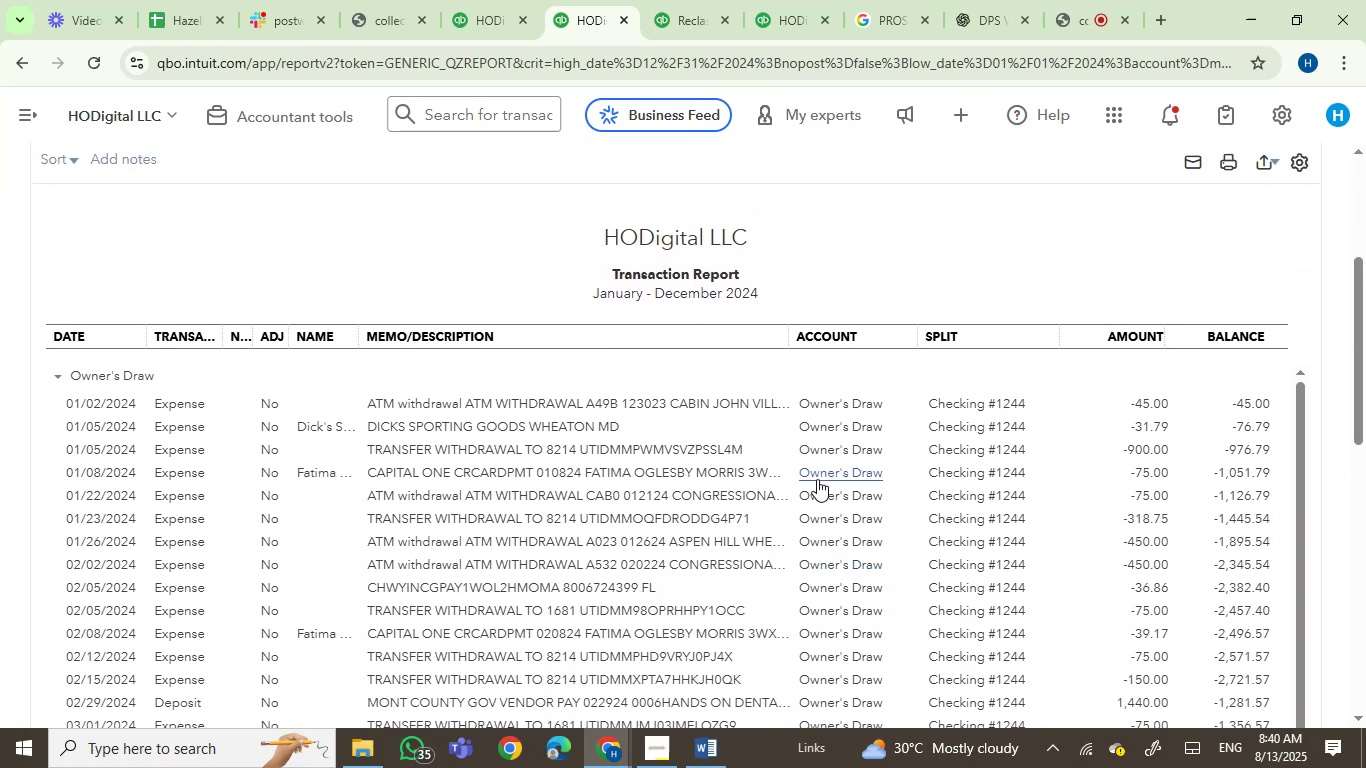 
wait(10.94)
 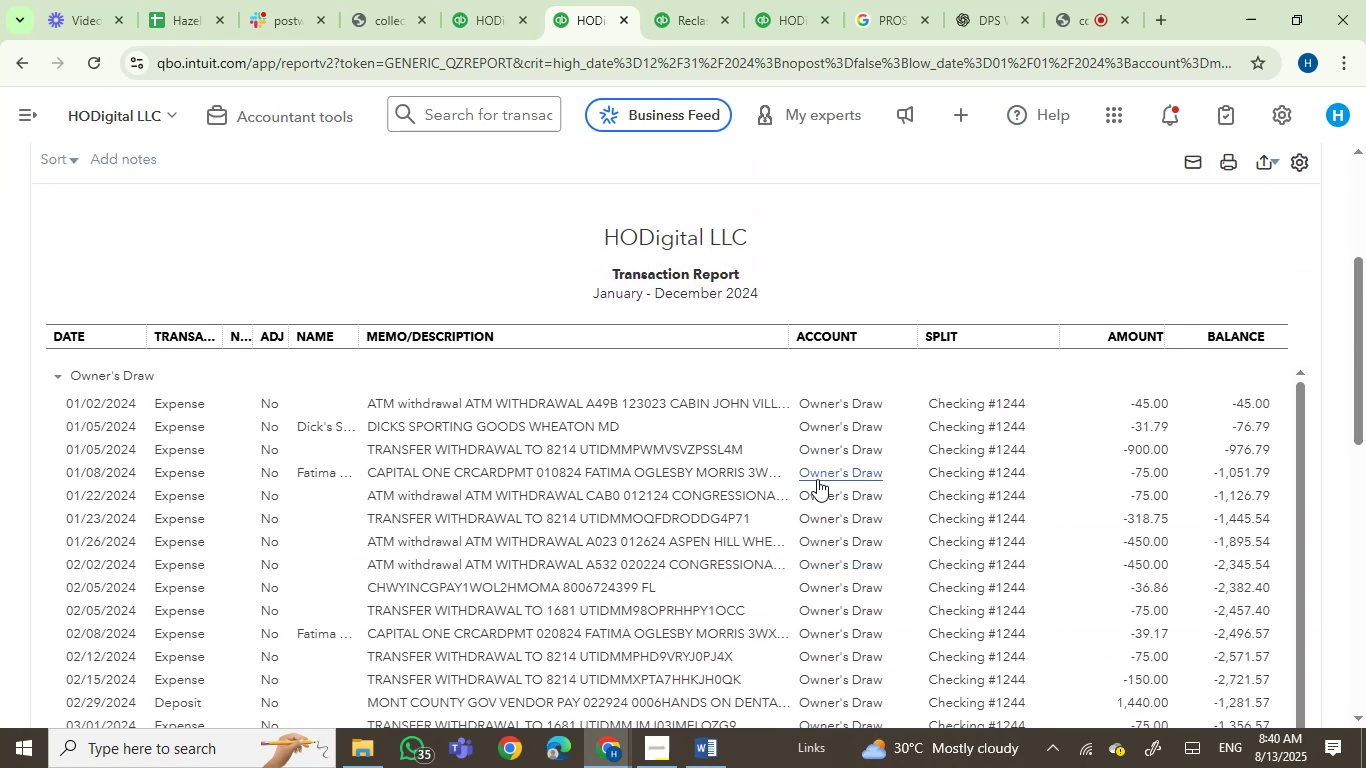 
scroll: coordinate [892, 315], scroll_direction: down, amount: 1.0
 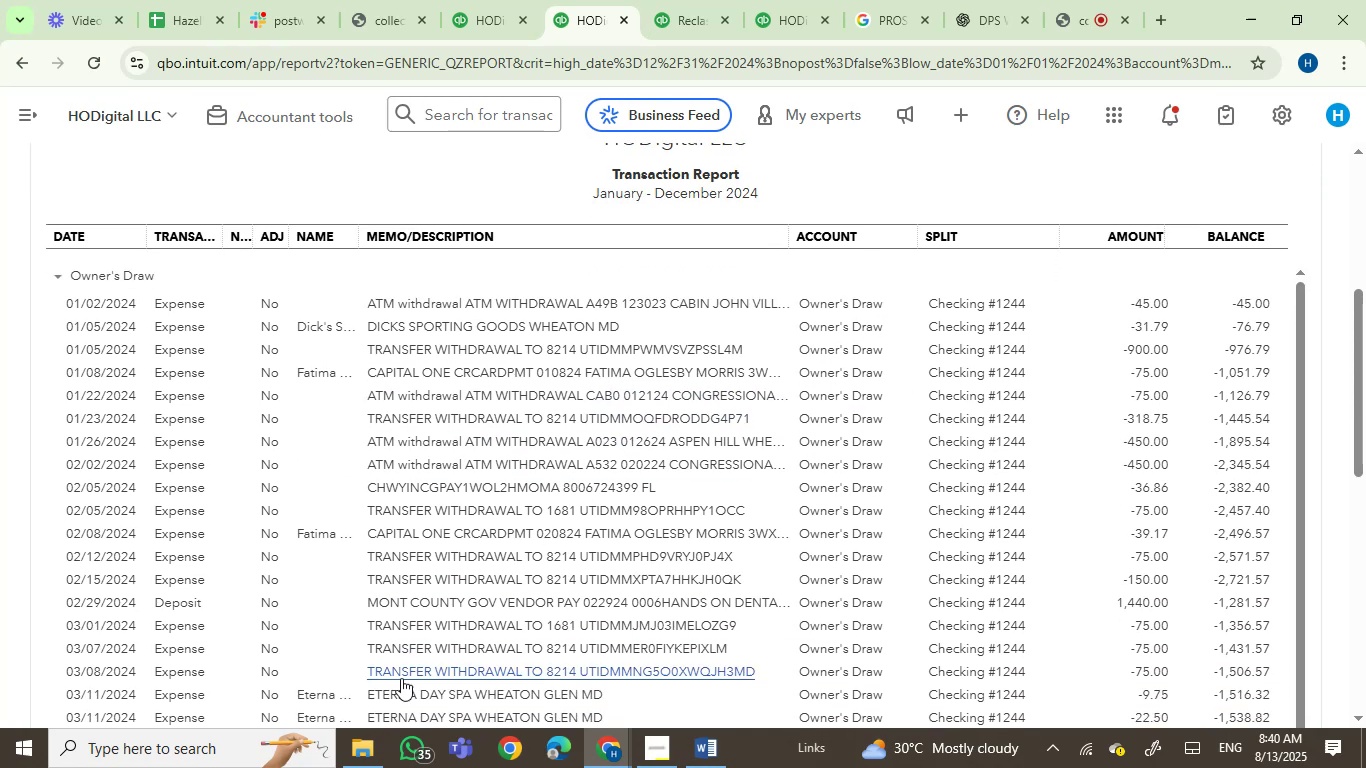 
left_click([364, 756])
 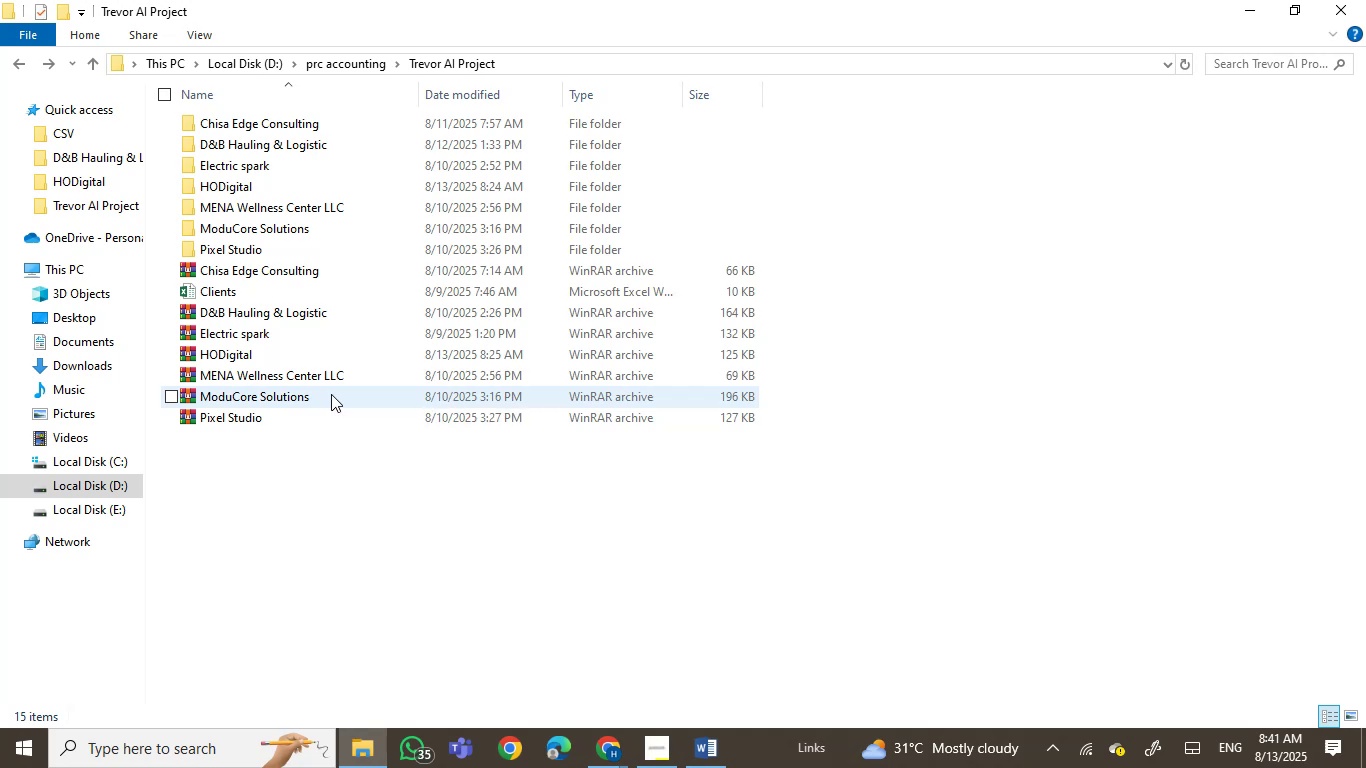 
wait(43.75)
 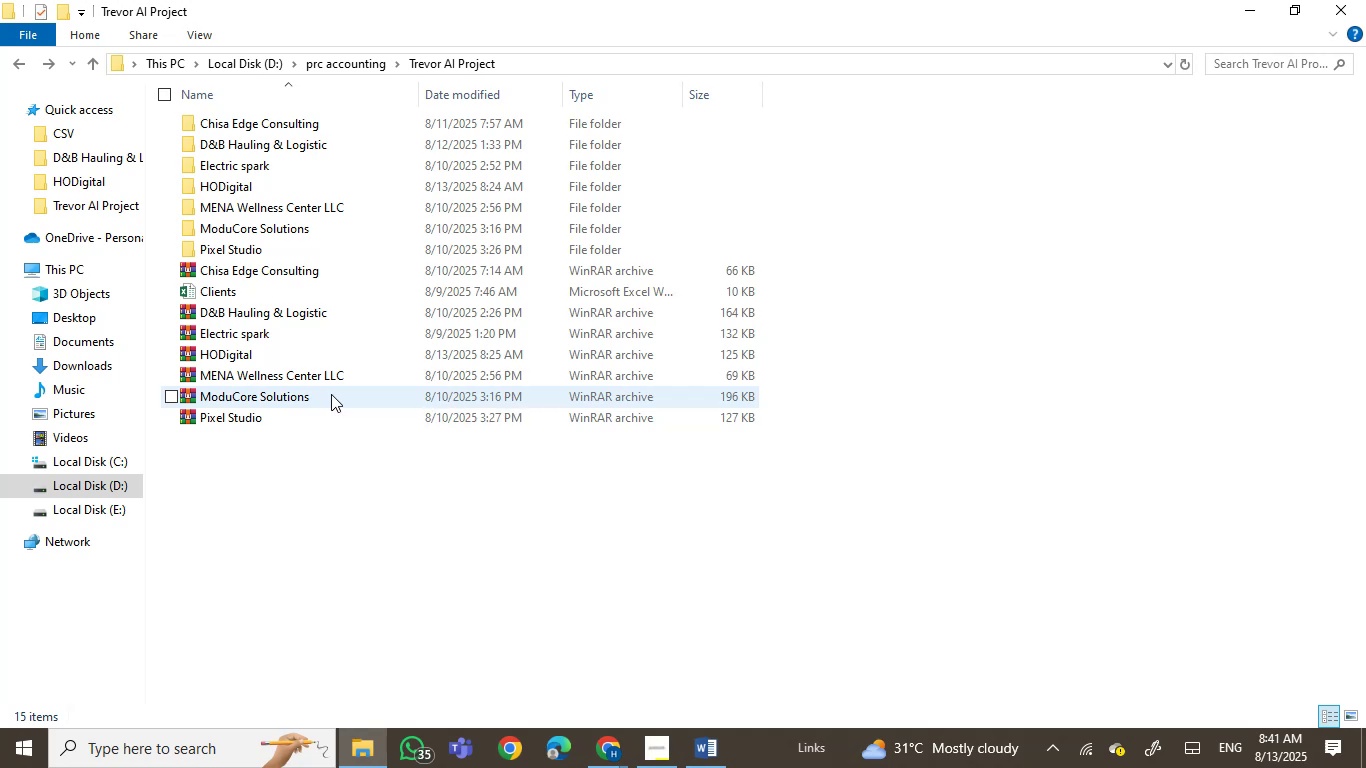 
left_click([615, 748])
 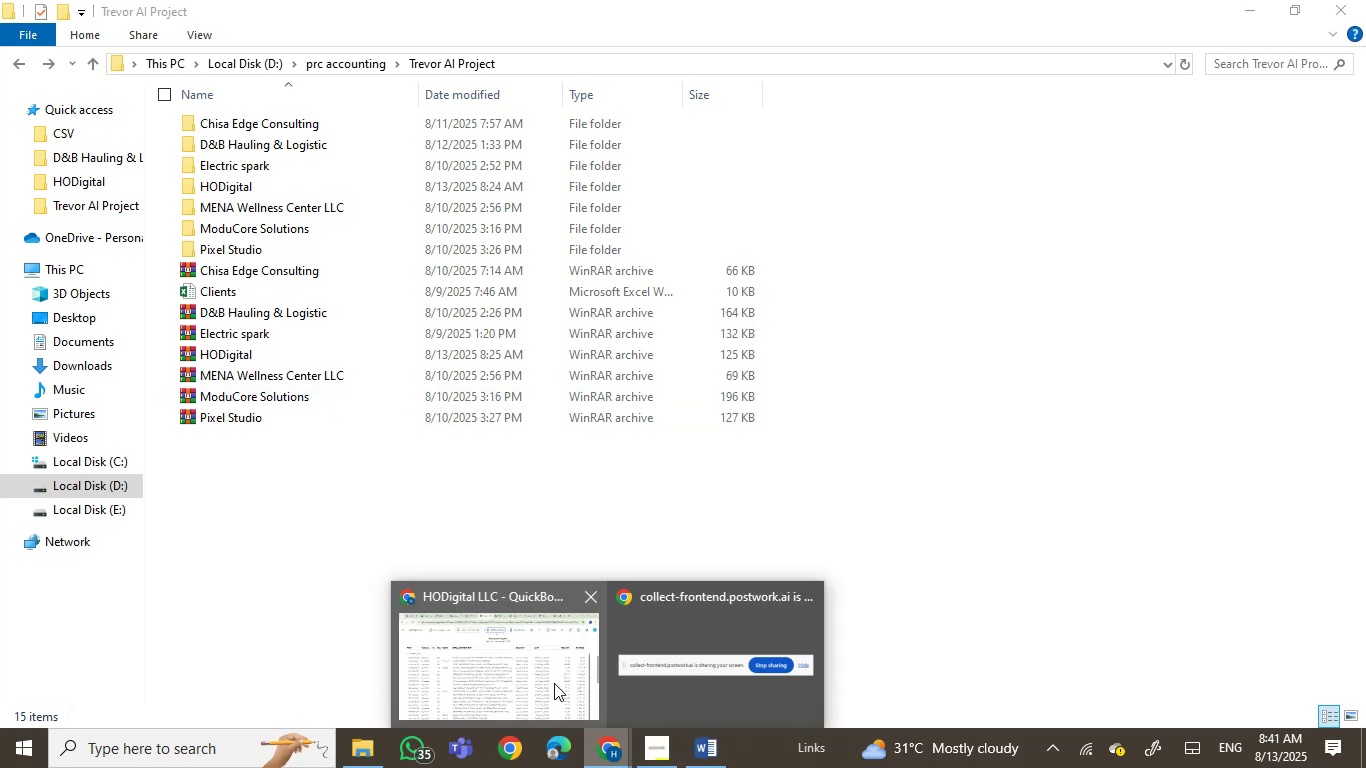 
left_click([538, 673])
 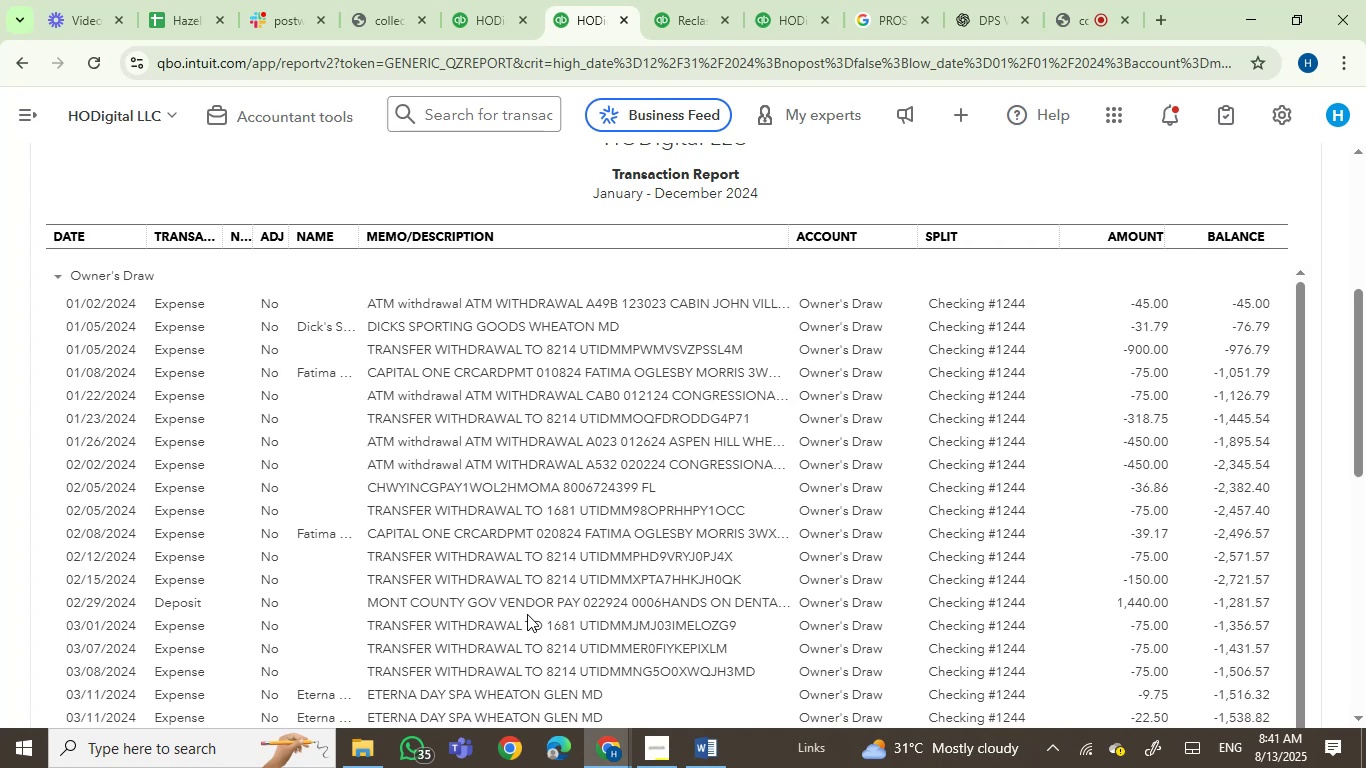 
wait(21.58)
 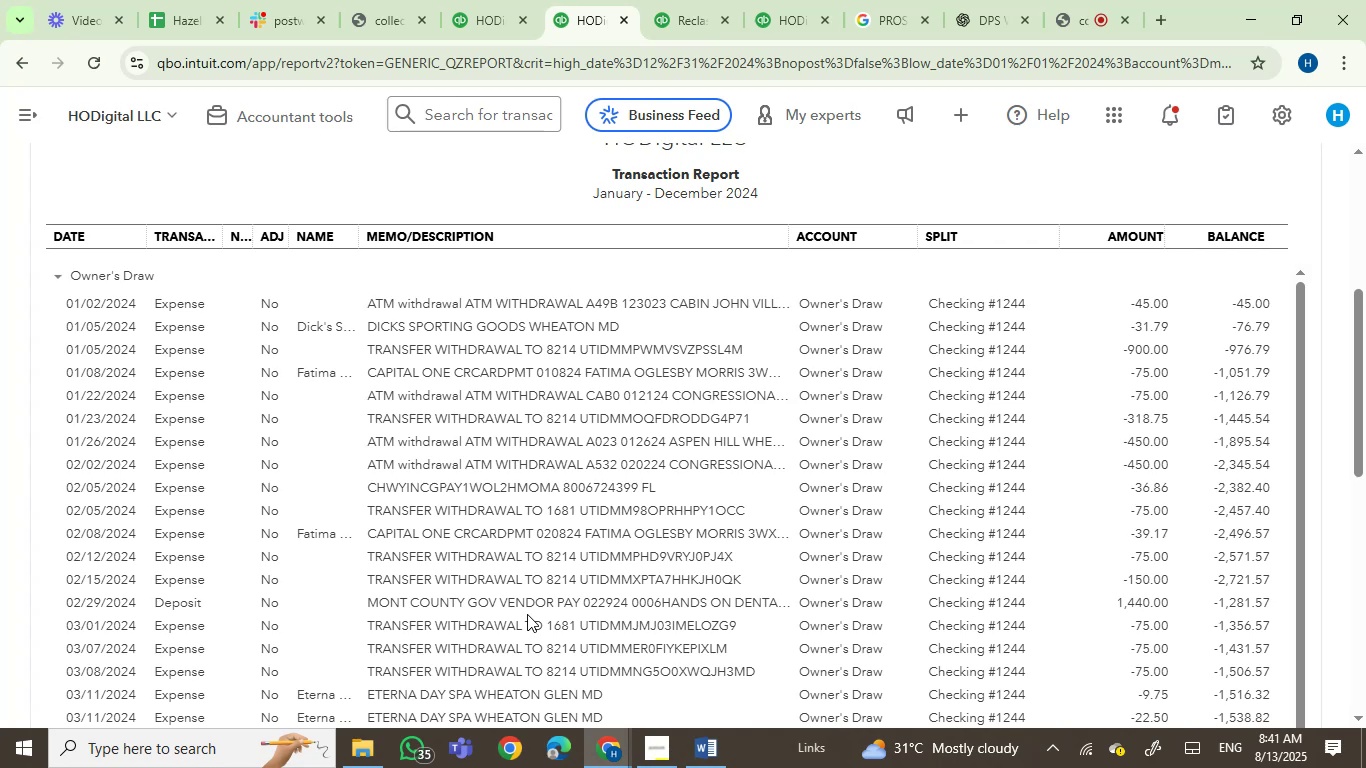 
left_click([680, 0])
 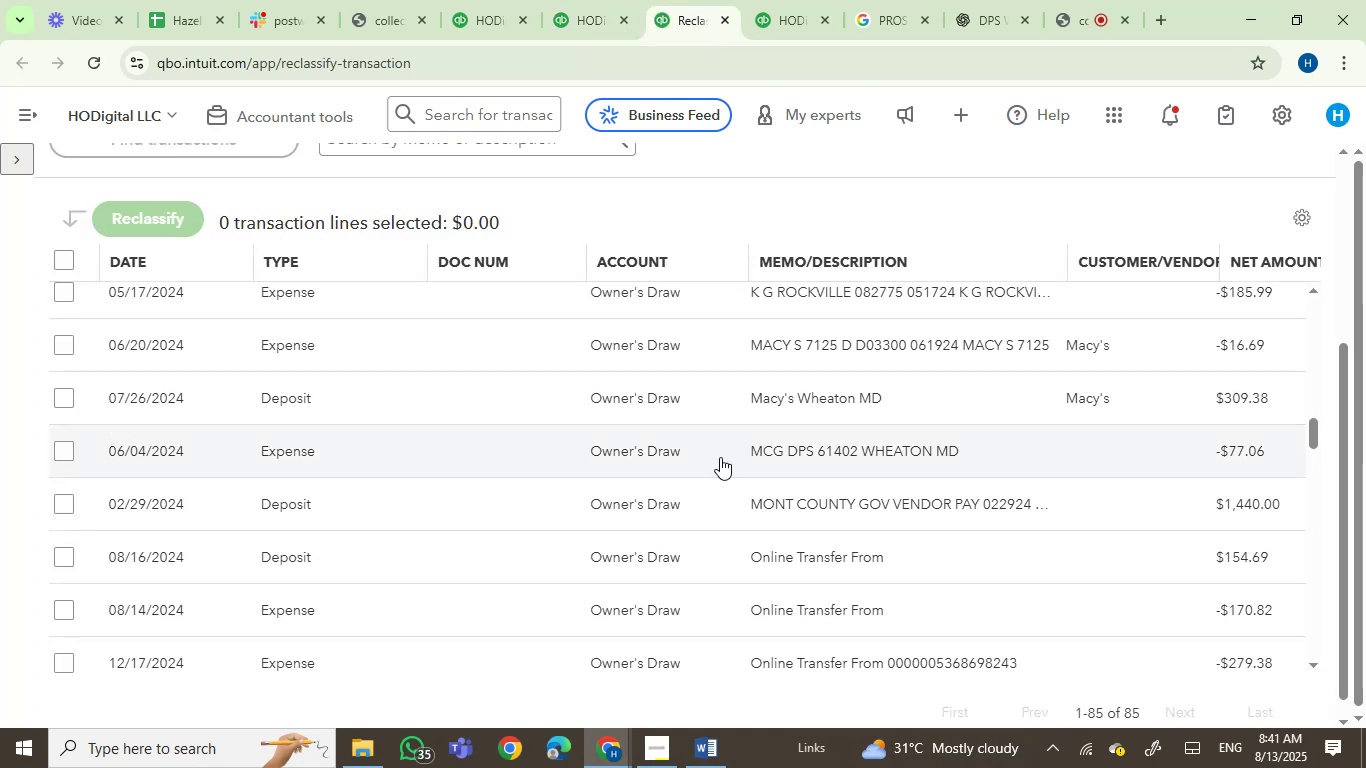 
scroll: coordinate [714, 459], scroll_direction: none, amount: 0.0
 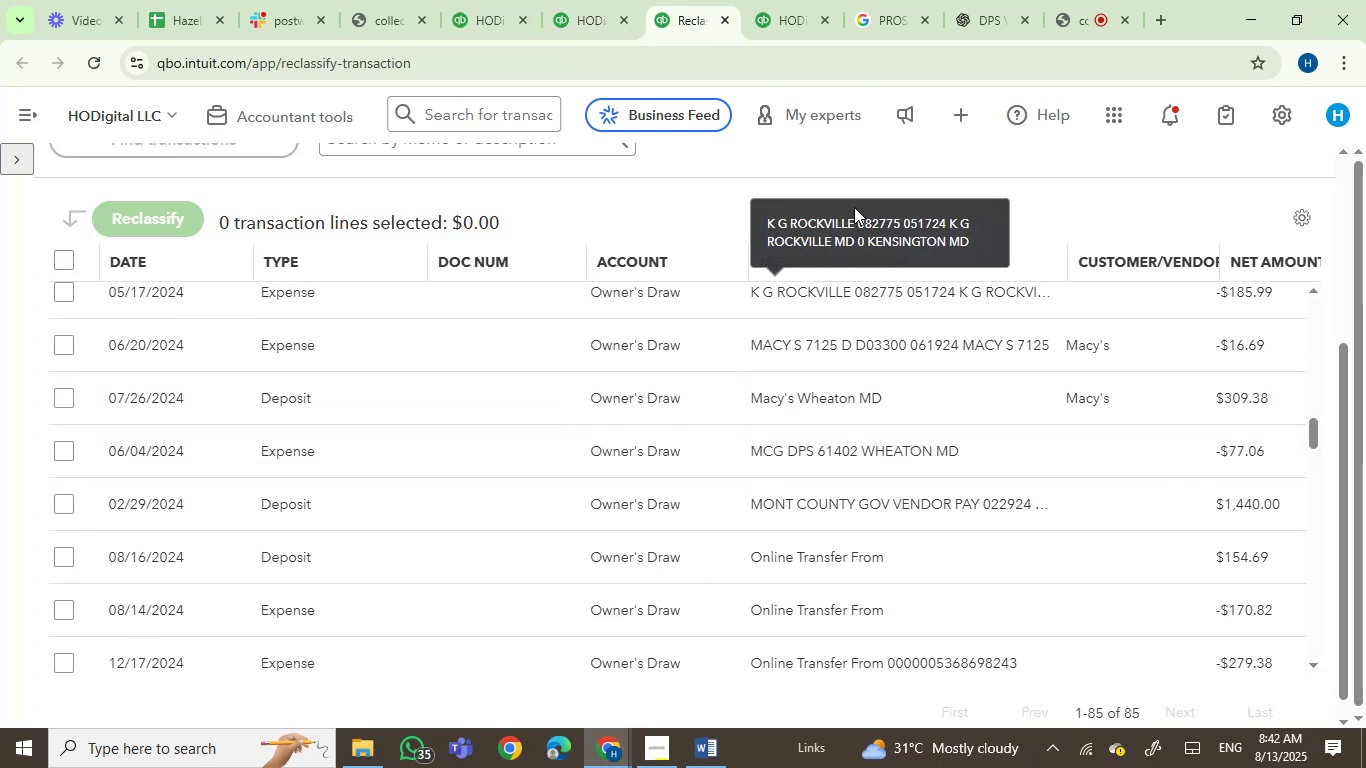 
wait(6.83)
 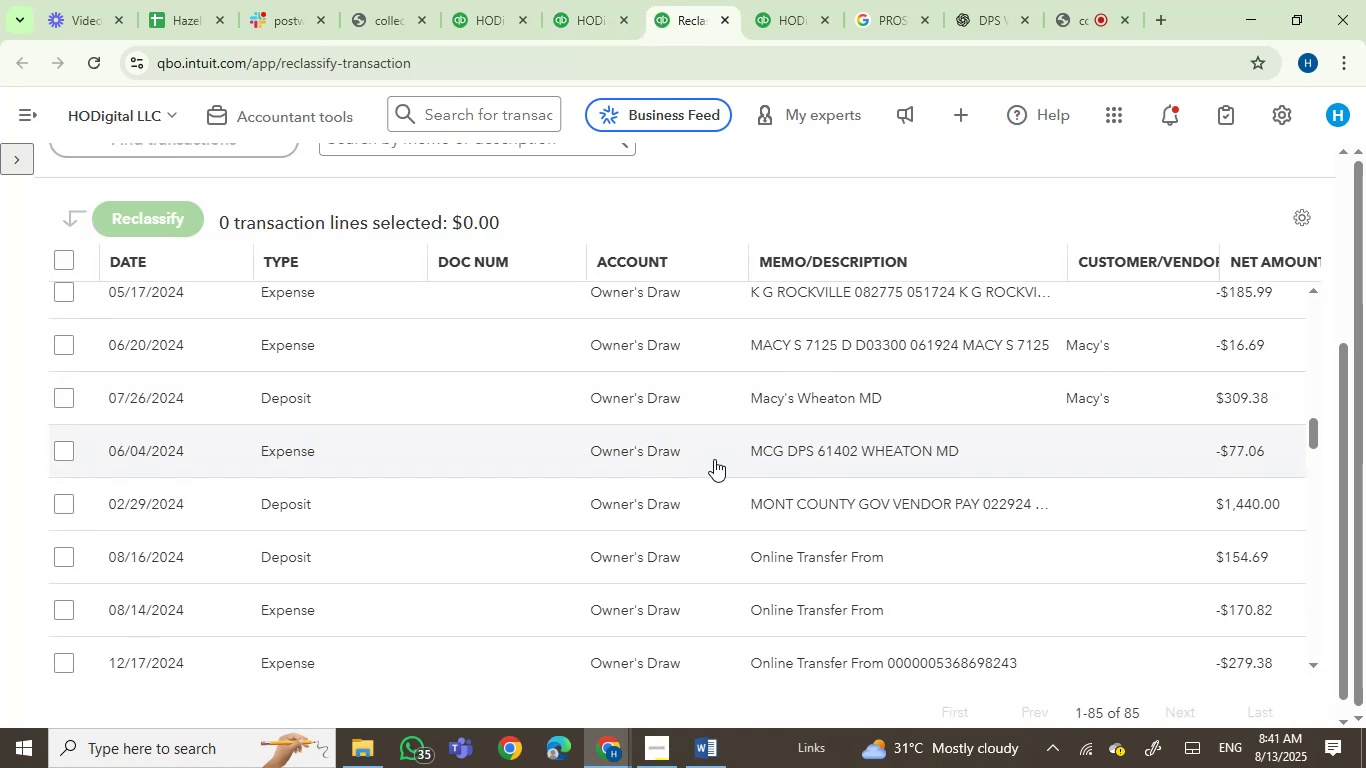 
scroll: coordinate [845, 313], scroll_direction: down, amount: 1.0
 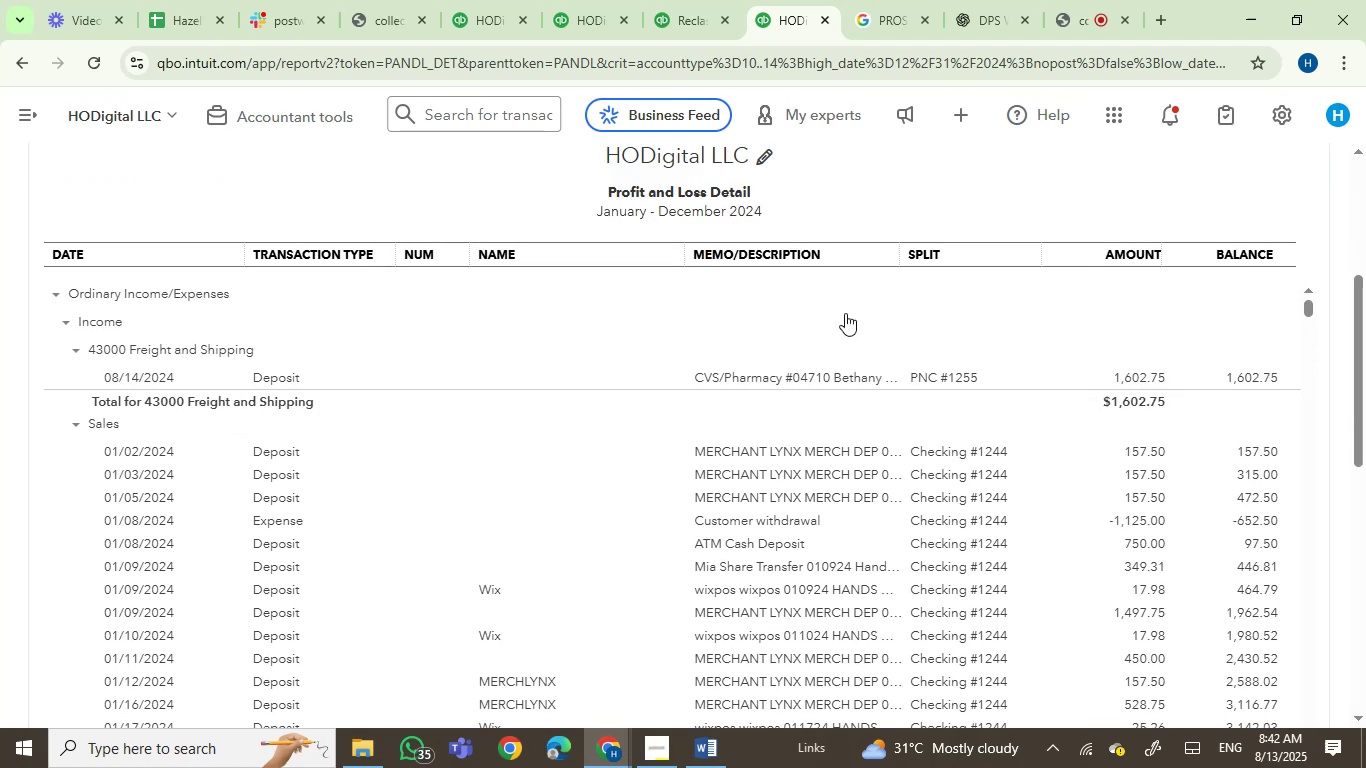 
scroll: coordinate [845, 313], scroll_direction: none, amount: 0.0
 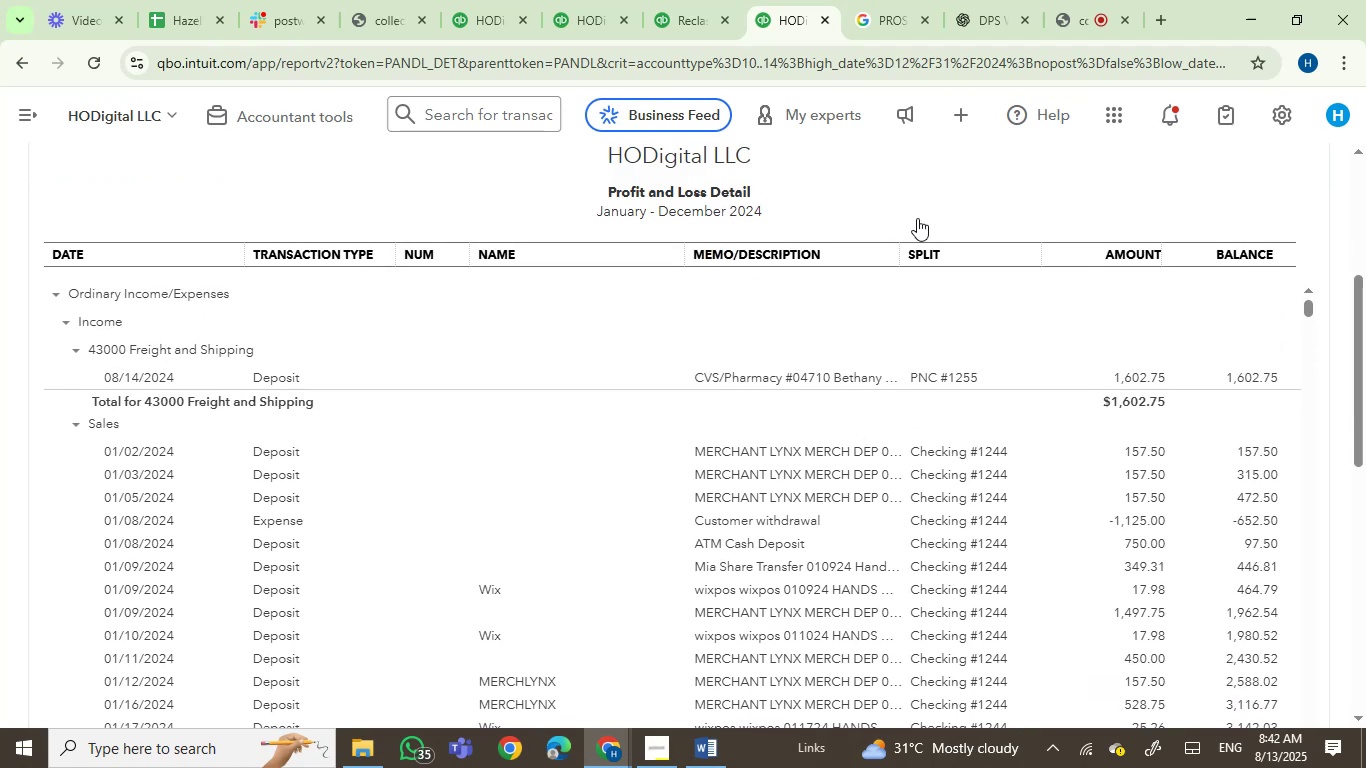 
scroll: coordinate [945, 189], scroll_direction: down, amount: 1.0
 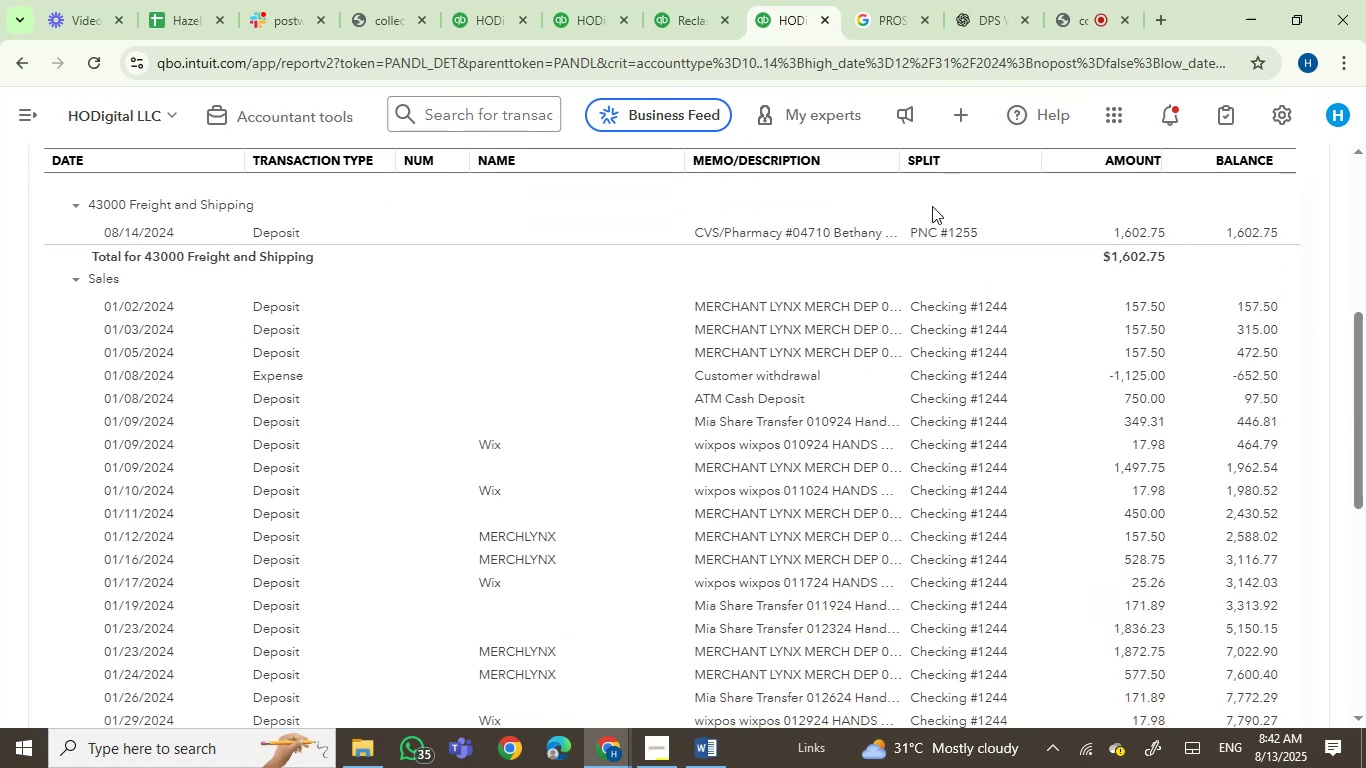 
scroll: coordinate [856, 374], scroll_direction: up, amount: 1.0
 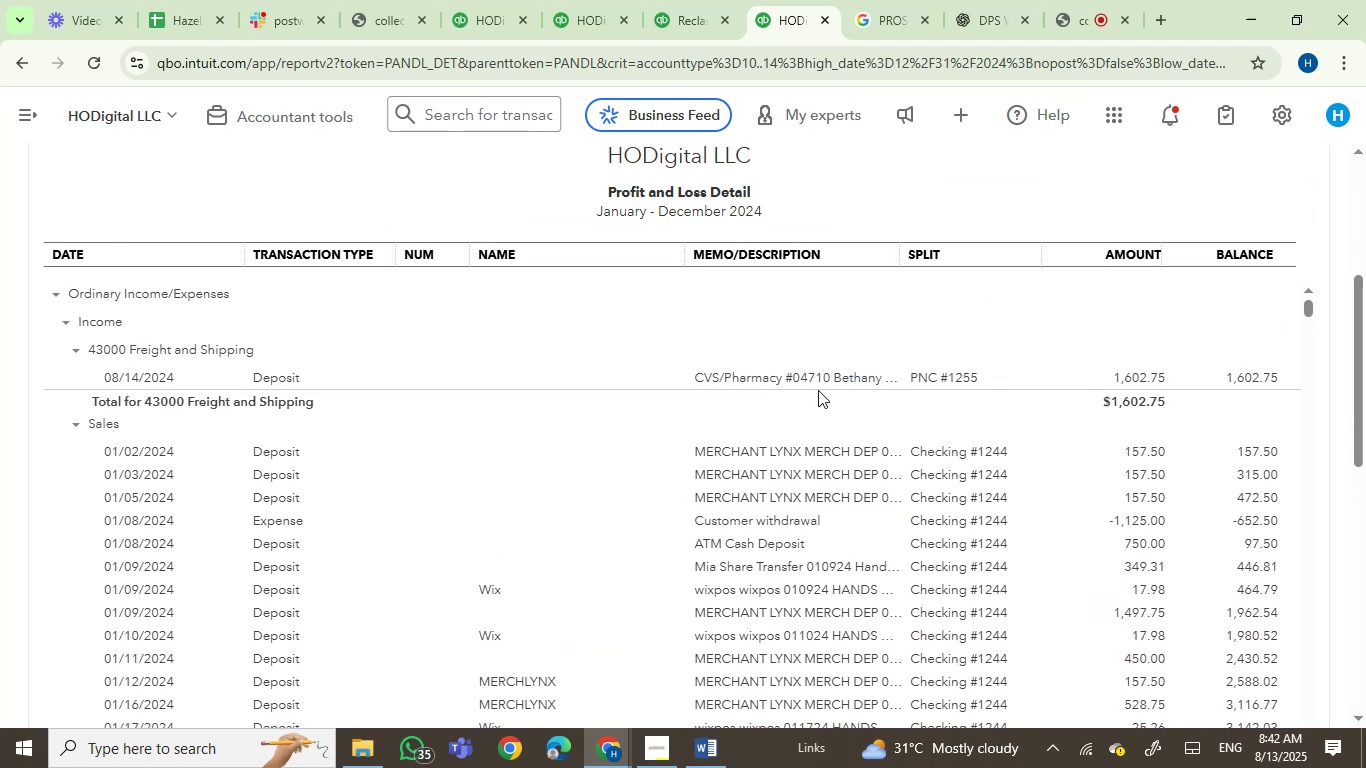 
wait(6.35)
 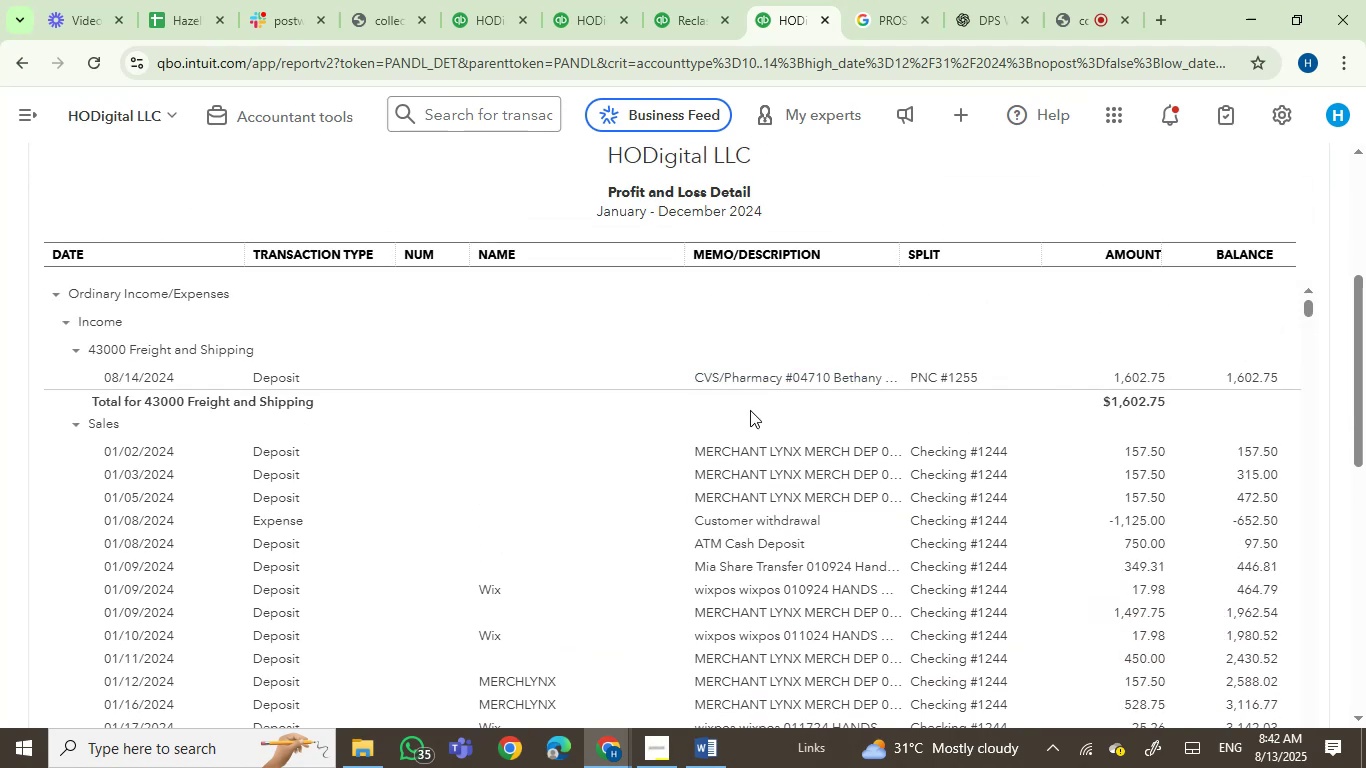 
left_click_drag(start_coordinate=[676, 259], to_coordinate=[601, 267])
 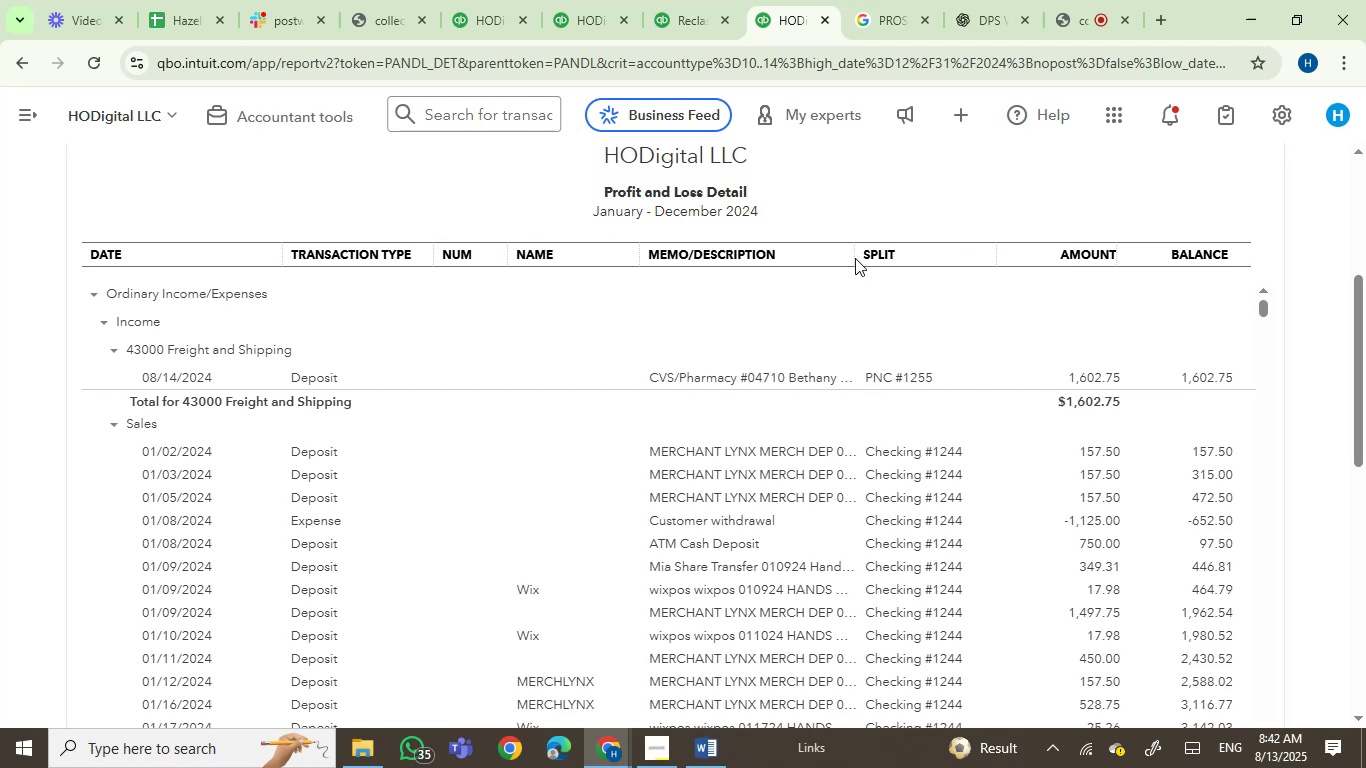 
left_click_drag(start_coordinate=[850, 257], to_coordinate=[954, 255])
 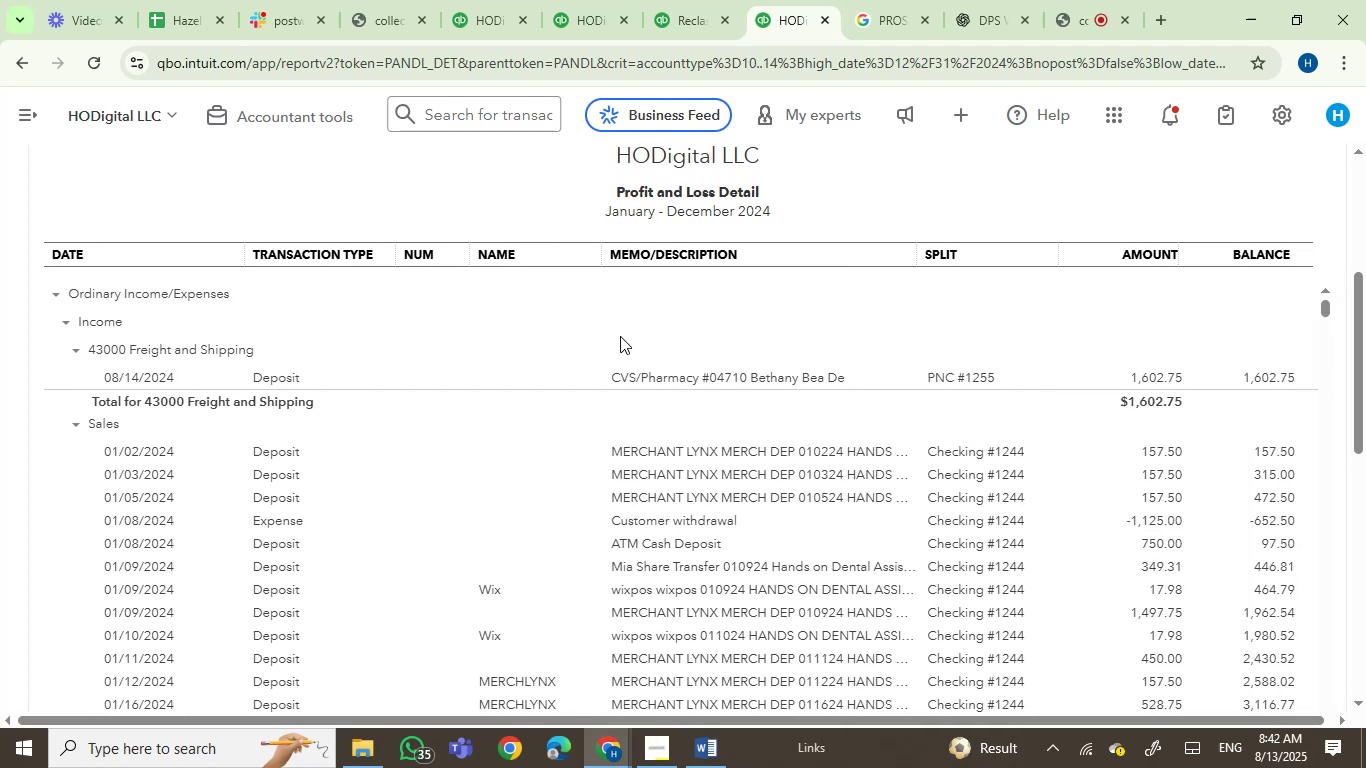 
left_click([682, 0])
 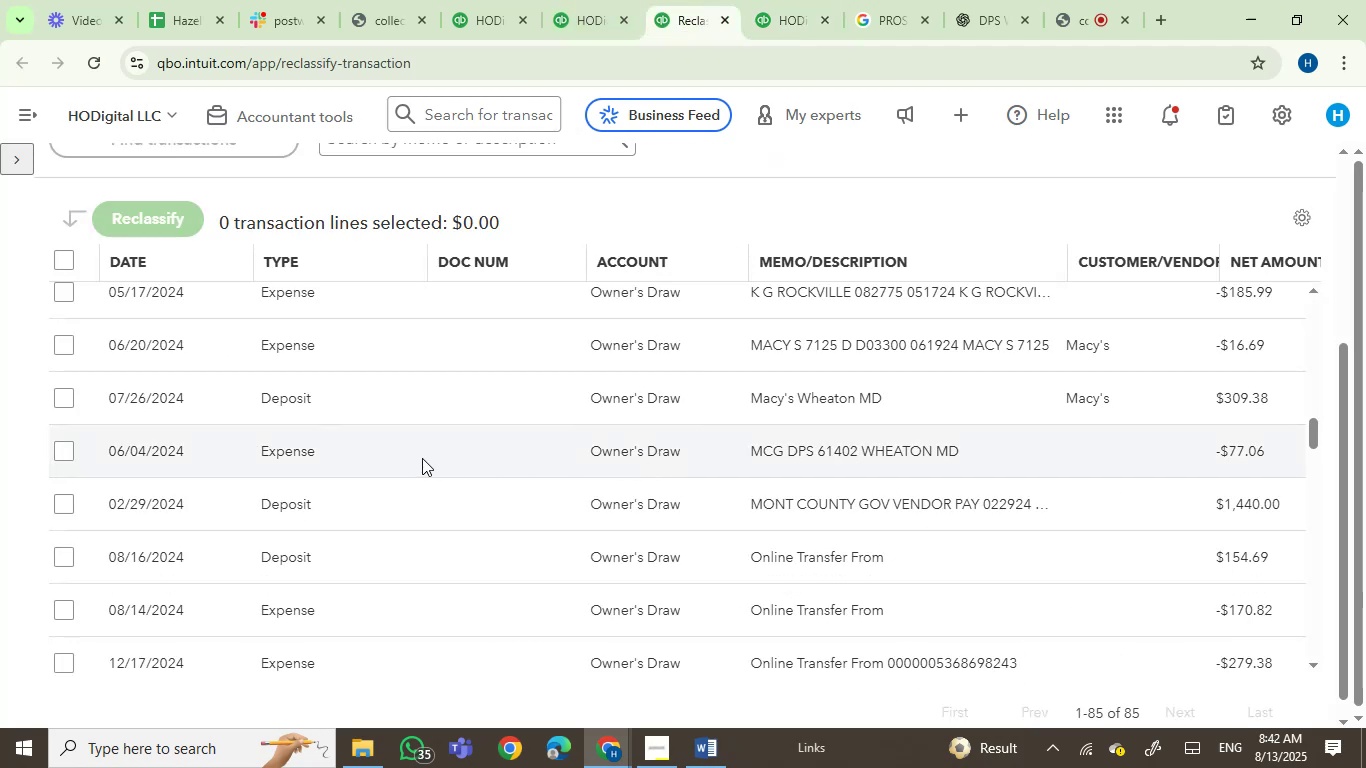 
scroll: coordinate [420, 462], scroll_direction: up, amount: 1.0
 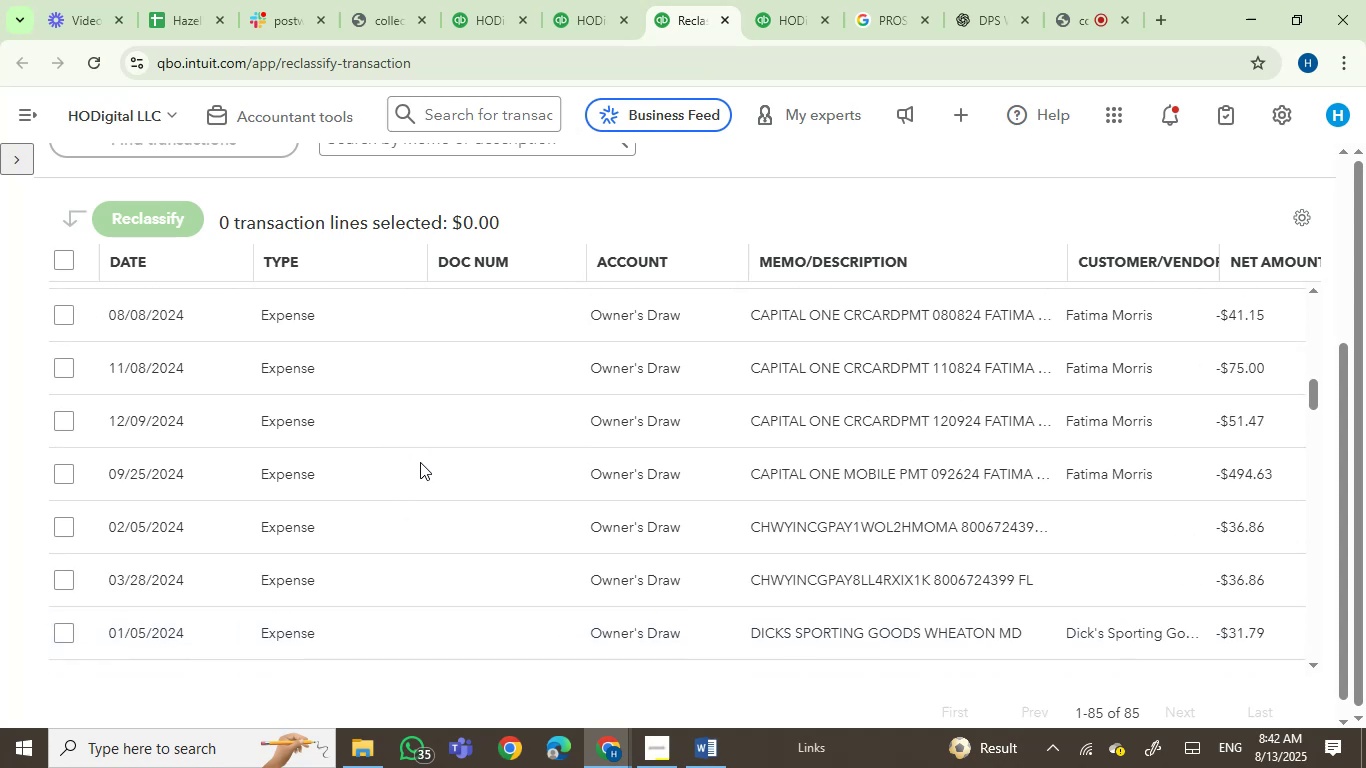 
scroll: coordinate [420, 462], scroll_direction: down, amount: 7.0
 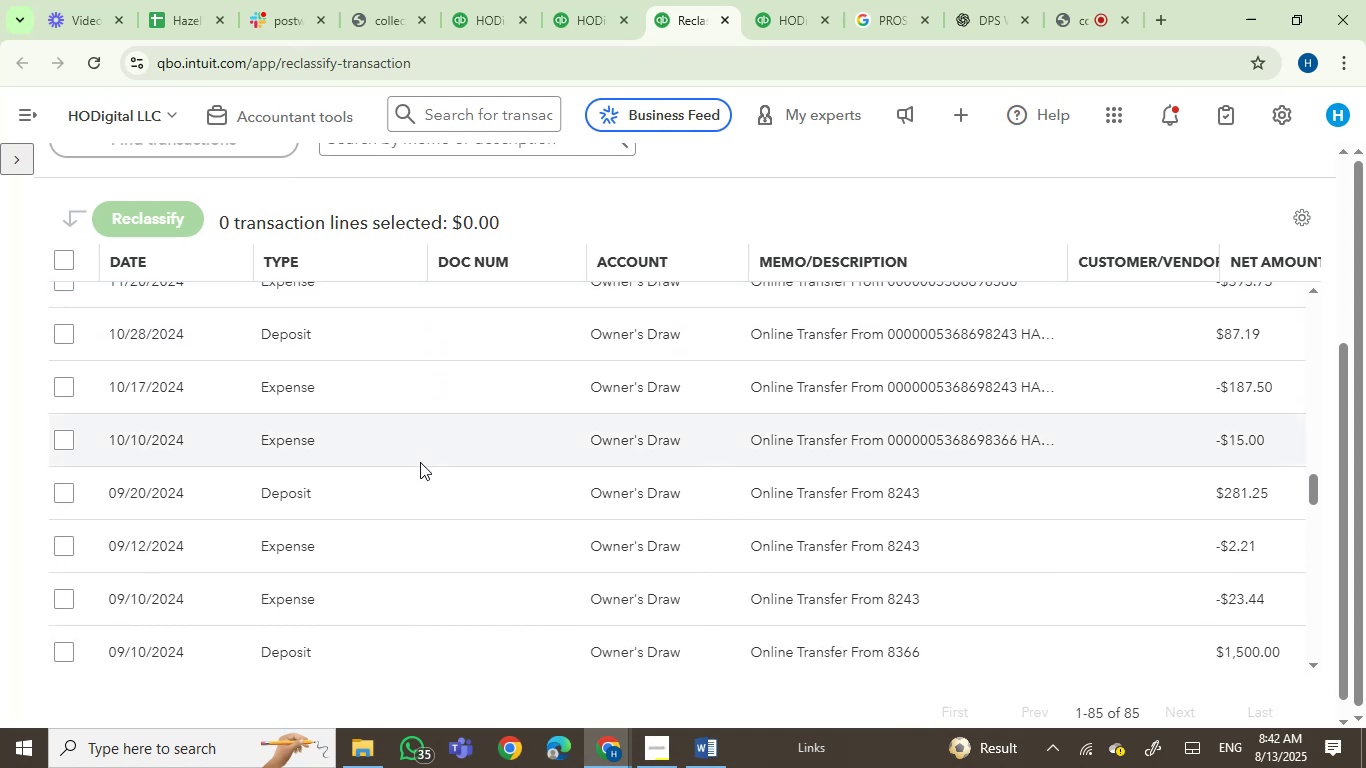 
scroll: coordinate [420, 462], scroll_direction: down, amount: 2.0
 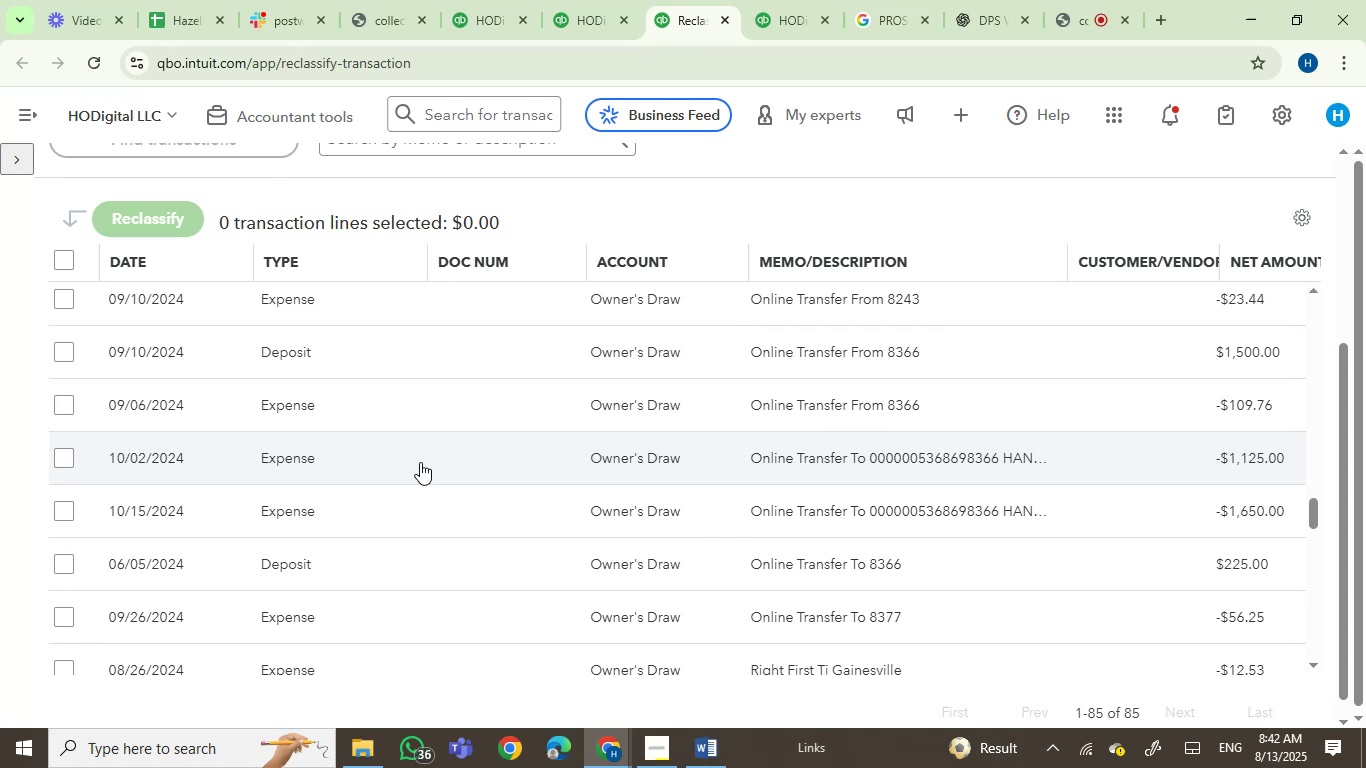 
wait(13.58)
 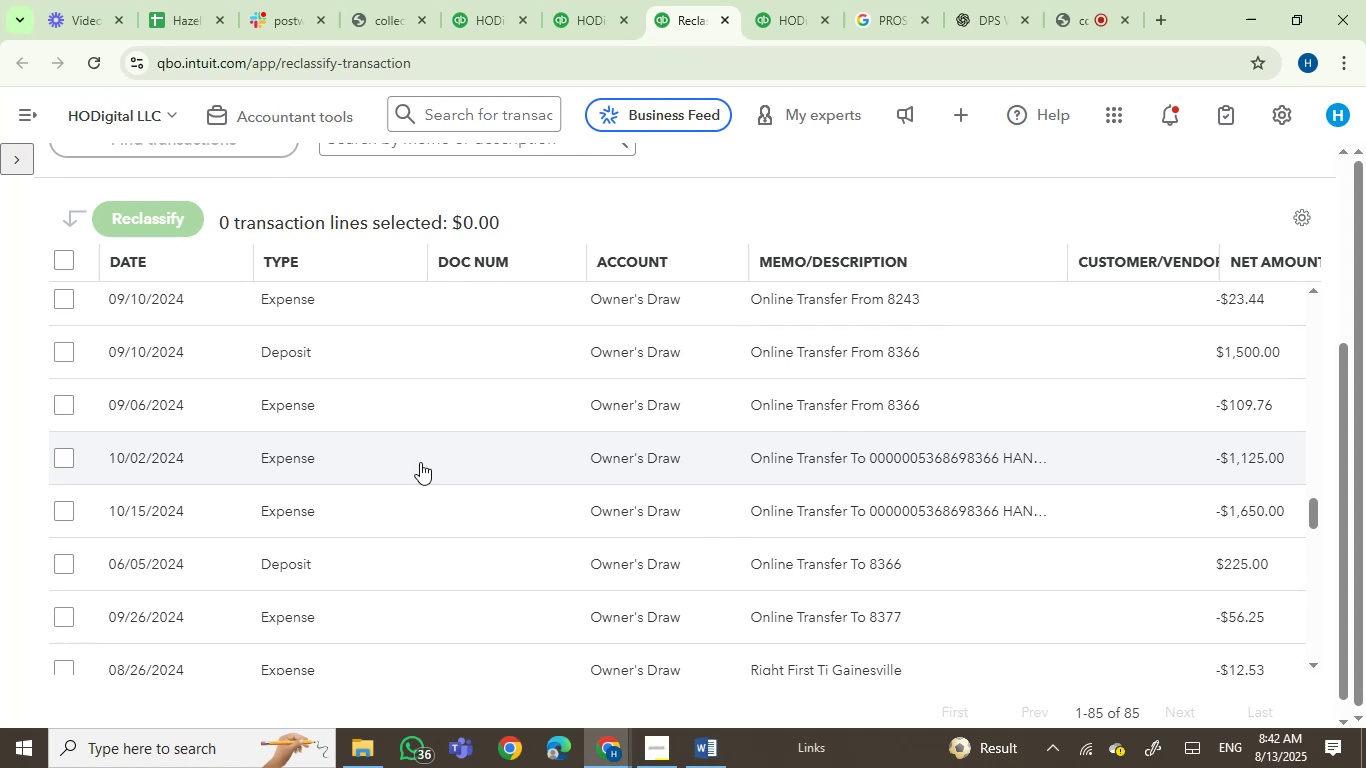 
scroll: coordinate [651, 479], scroll_direction: up, amount: 37.0
 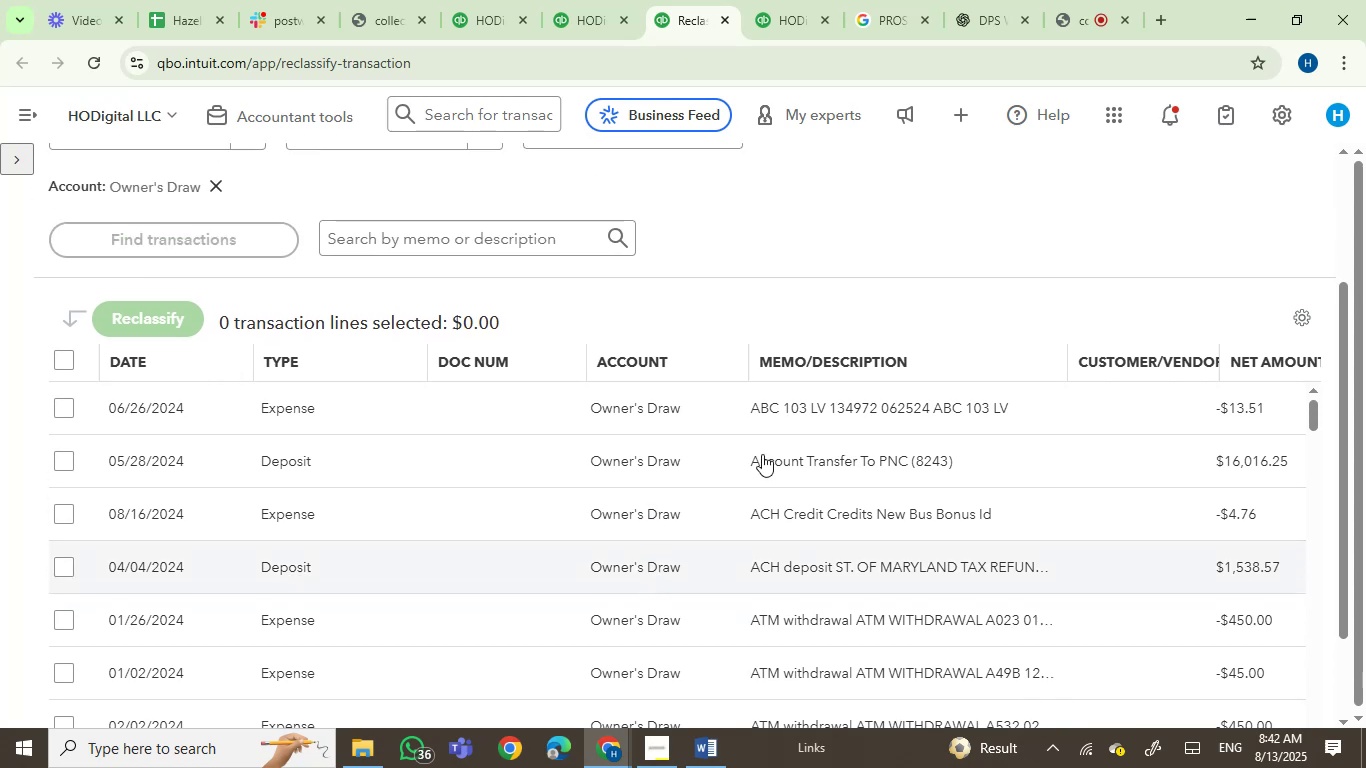 
scroll: coordinate [576, 223], scroll_direction: down, amount: 4.0
 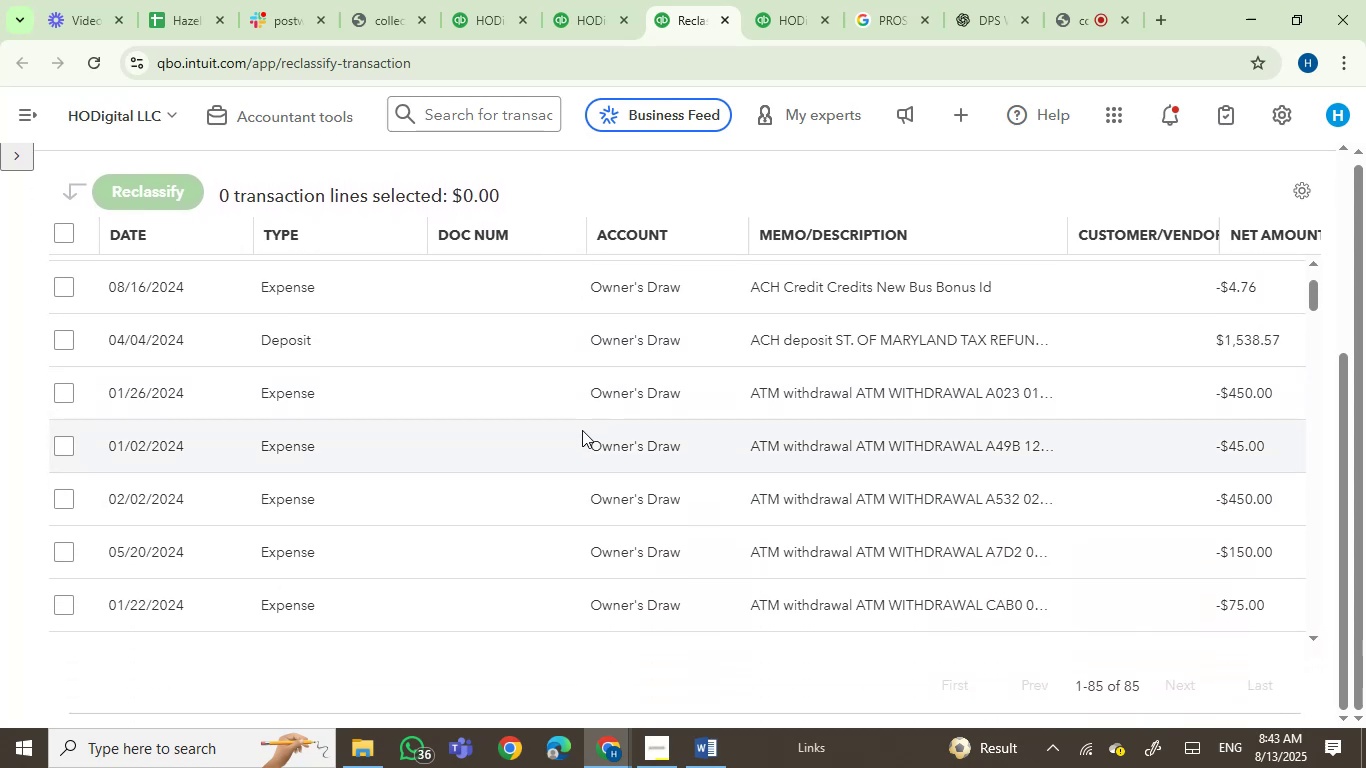 
mouse_move([594, 349])
 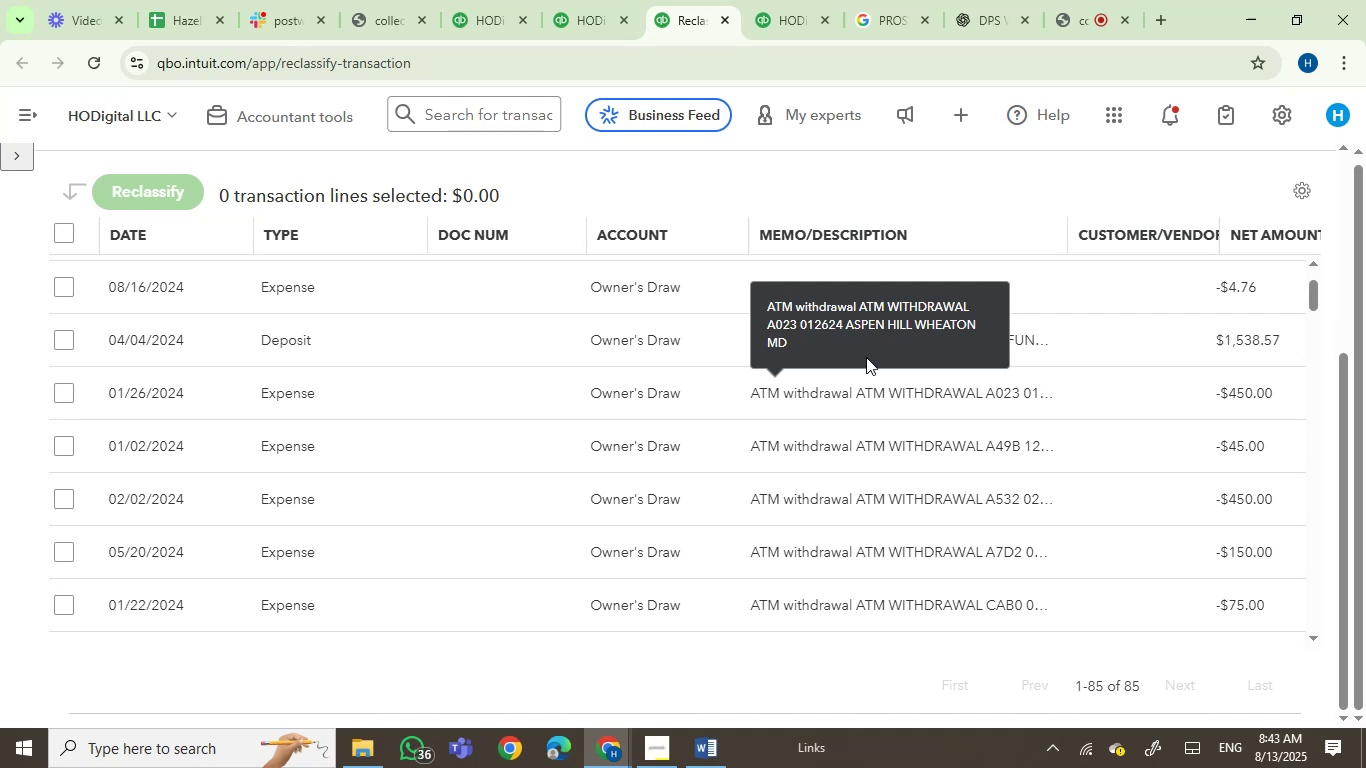 
wait(12.86)
 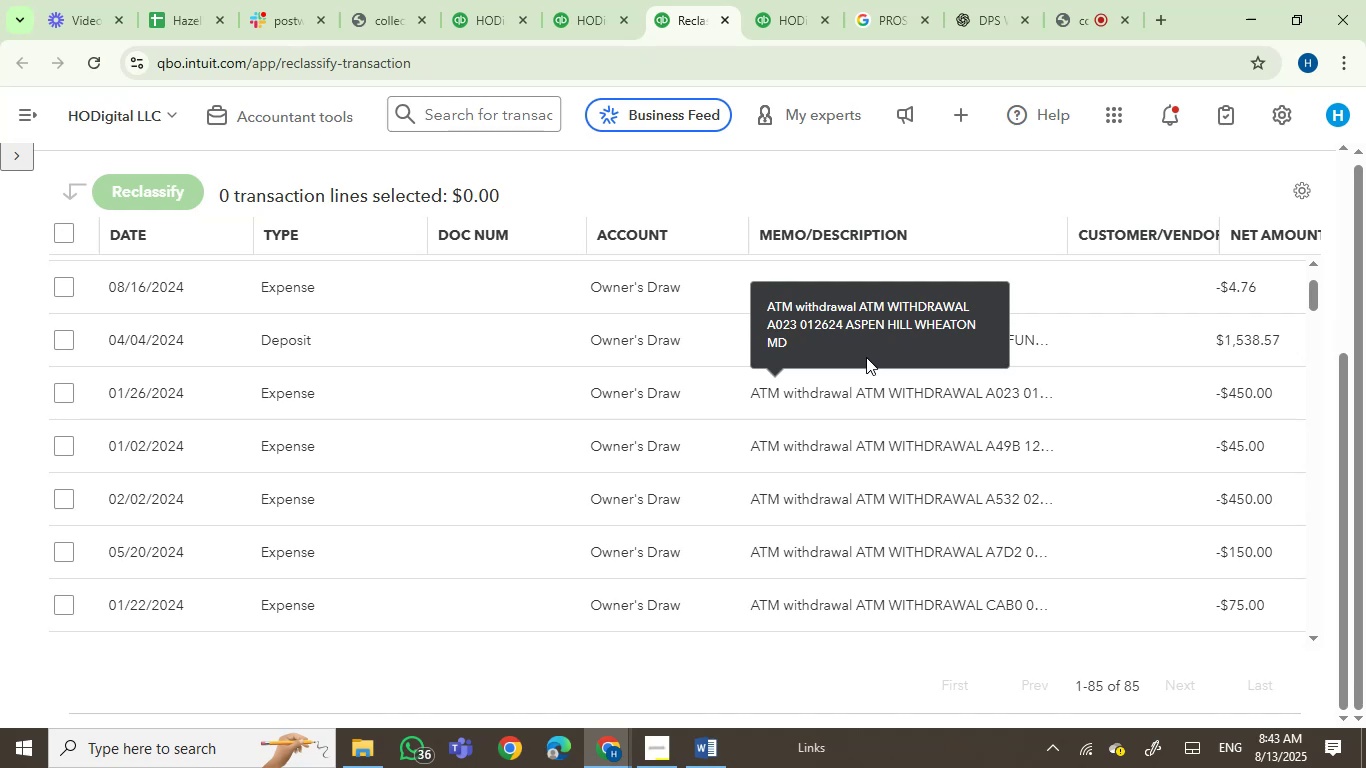 
mouse_move([902, 419])
 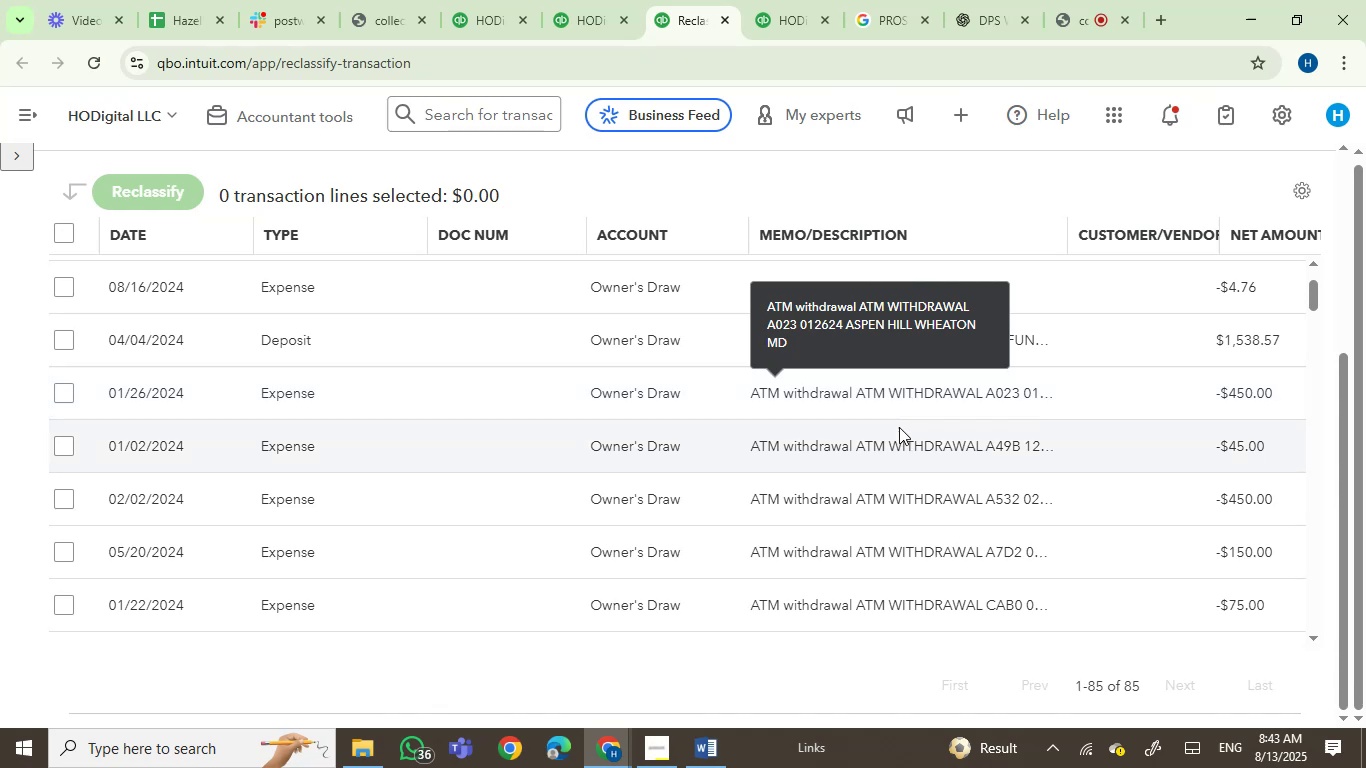 
mouse_move([884, 463])
 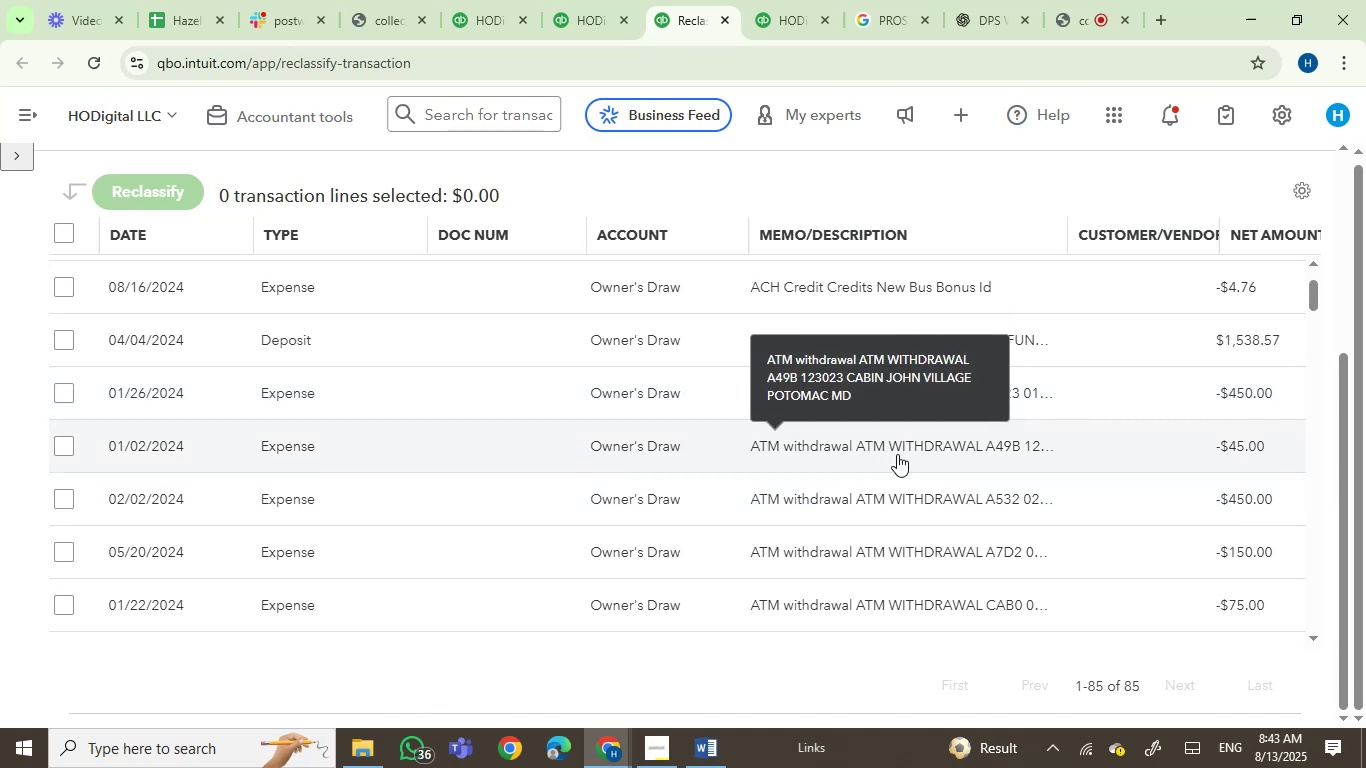 
wait(9.23)
 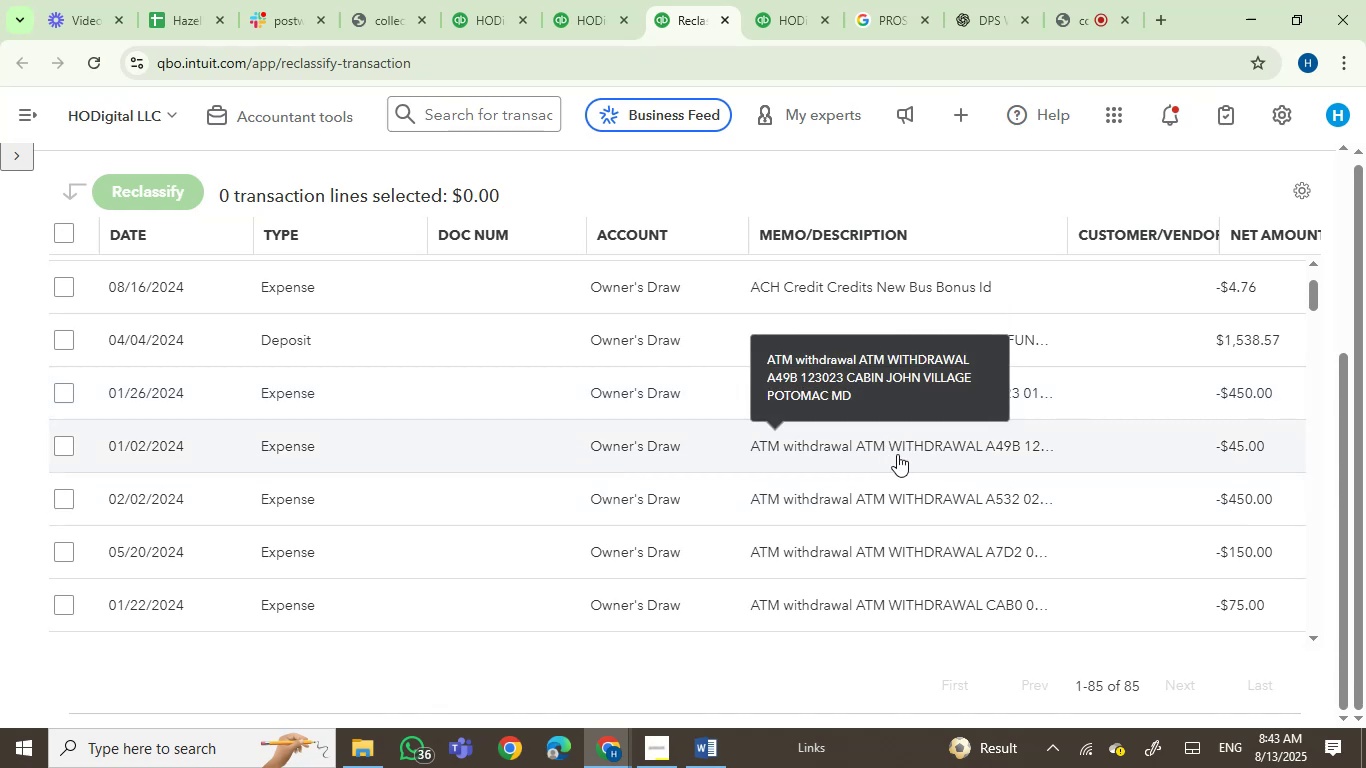 
mouse_move([877, 403])
 